 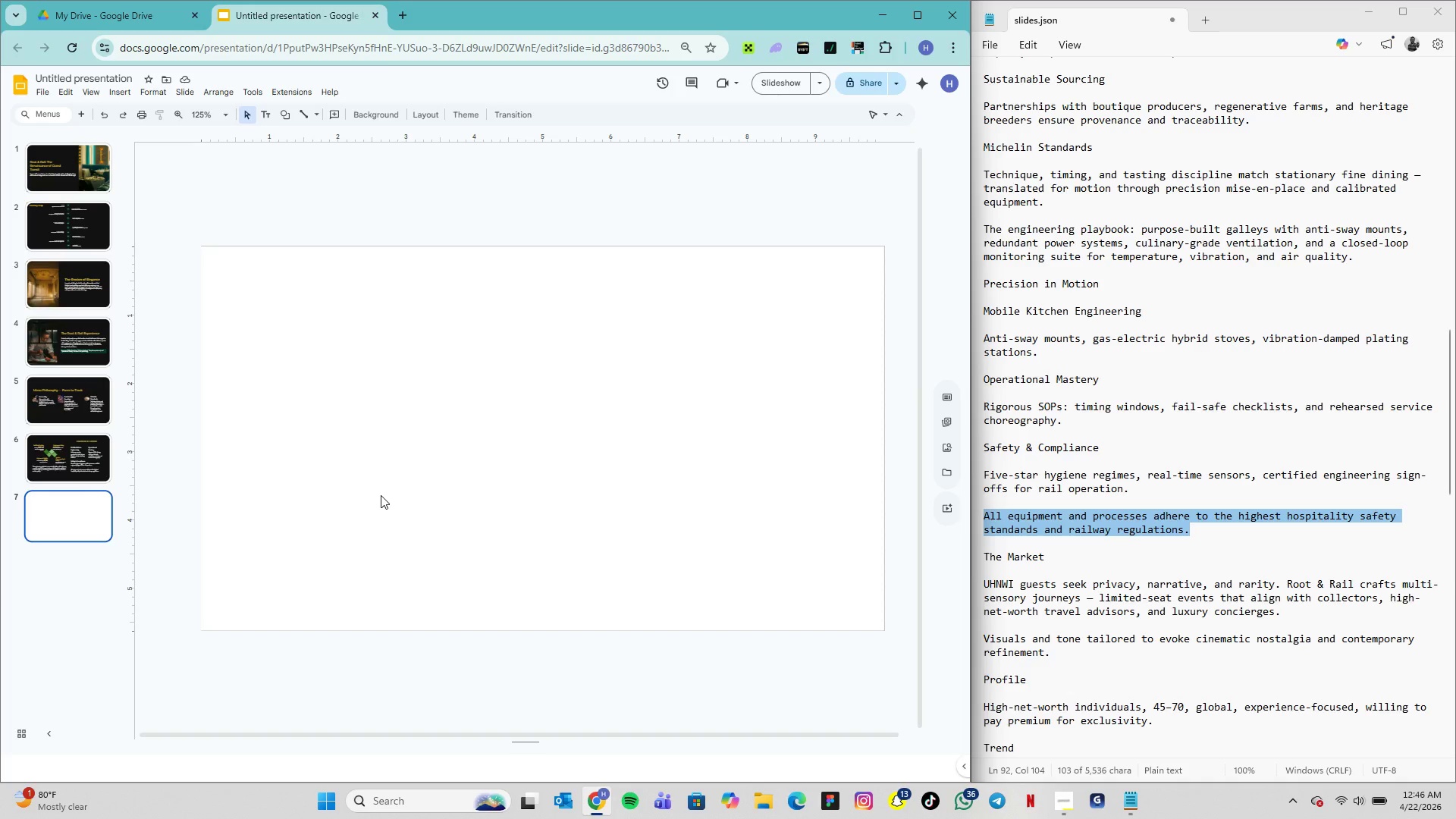 
left_click([364, 115])
 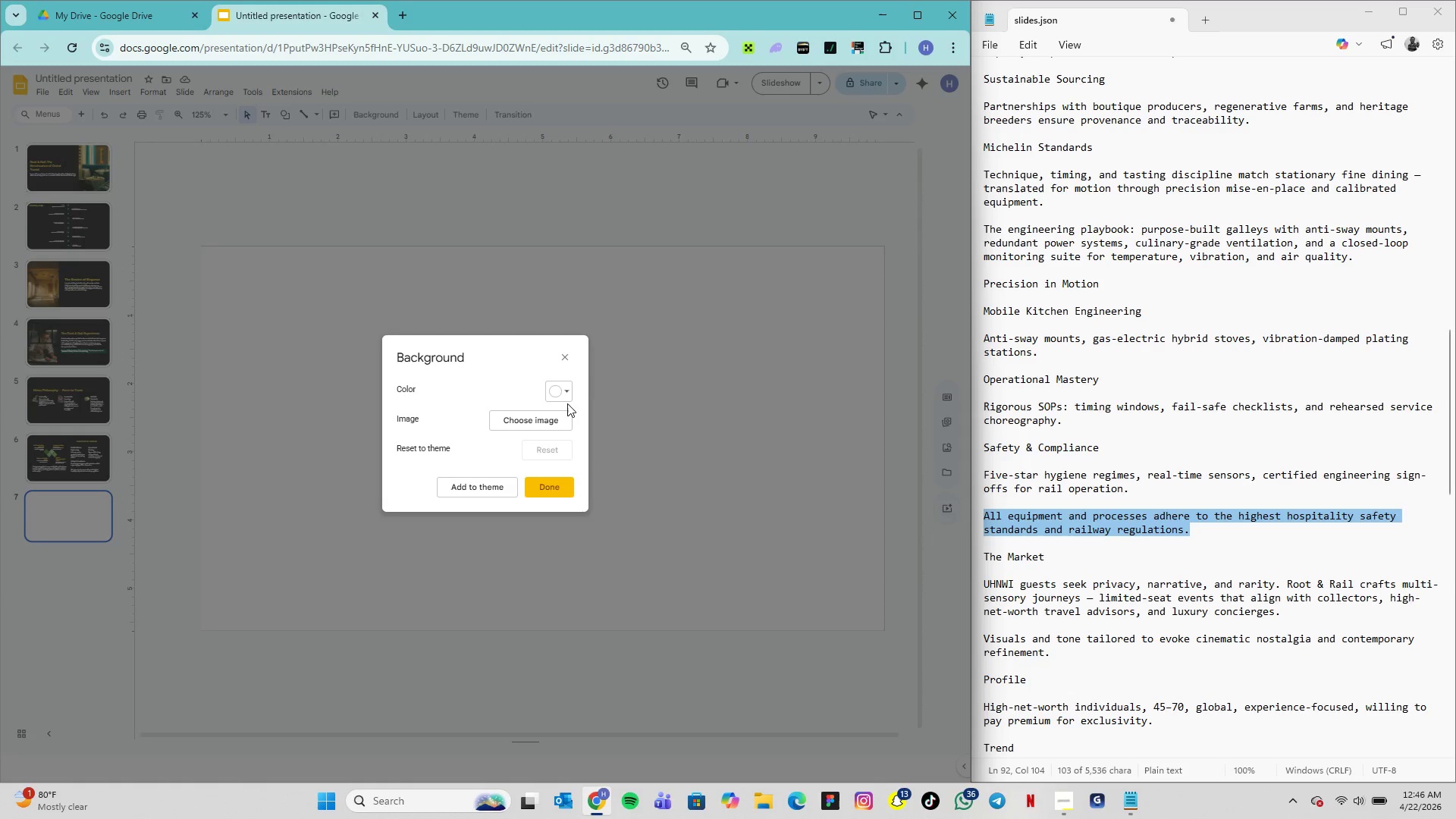 
left_click([567, 396])
 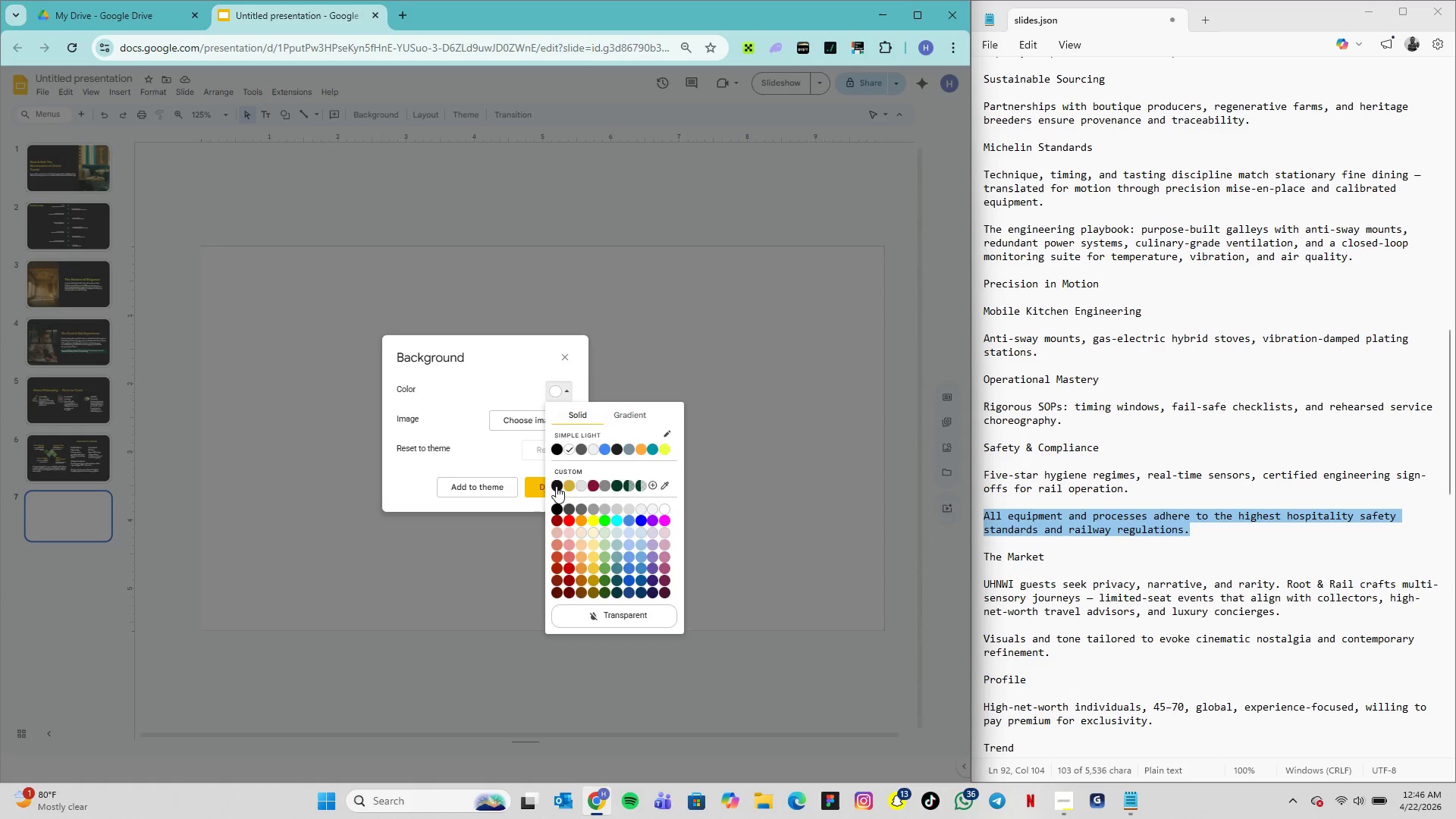 
left_click([557, 488])
 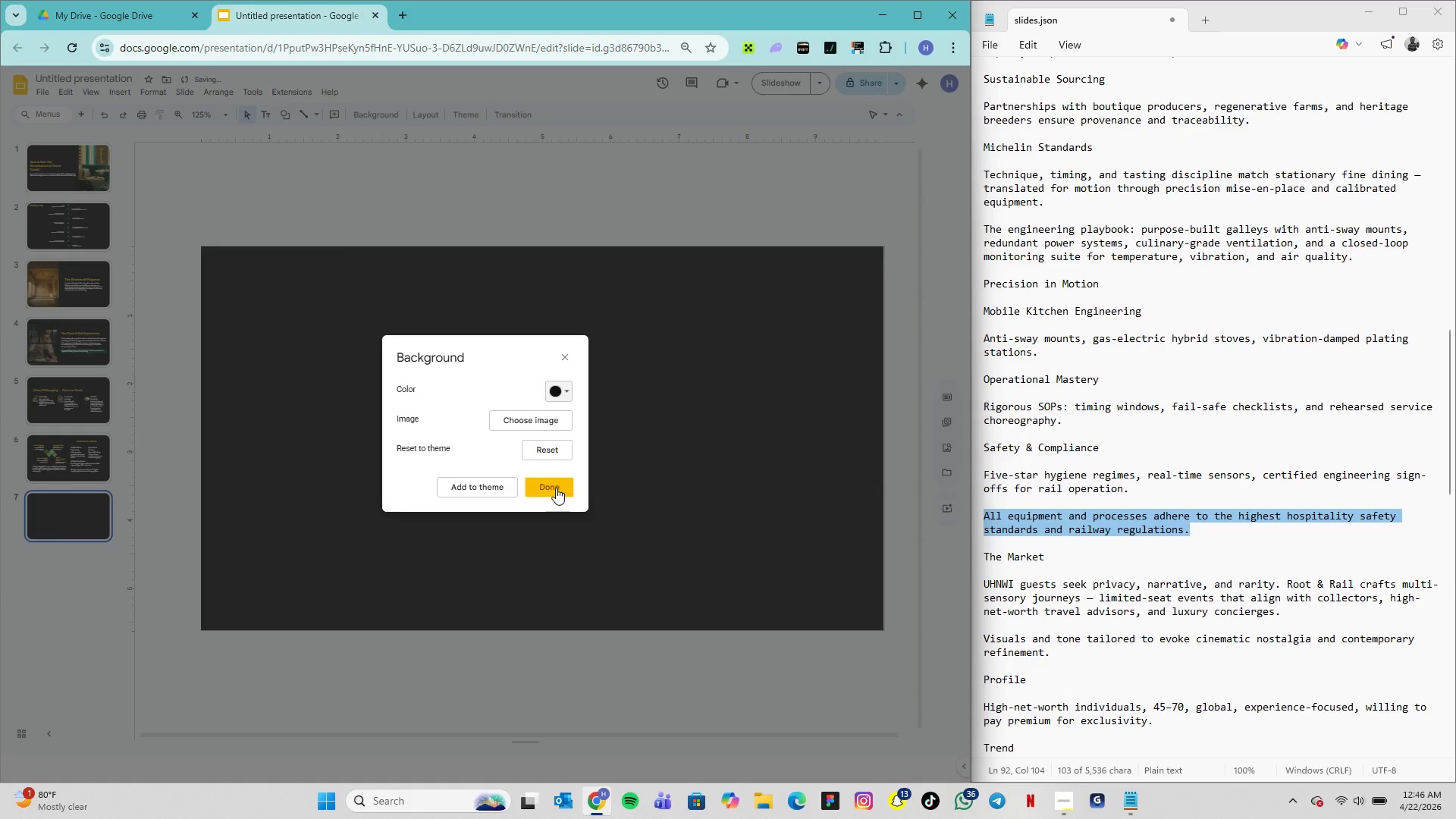 
left_click([556, 488])
 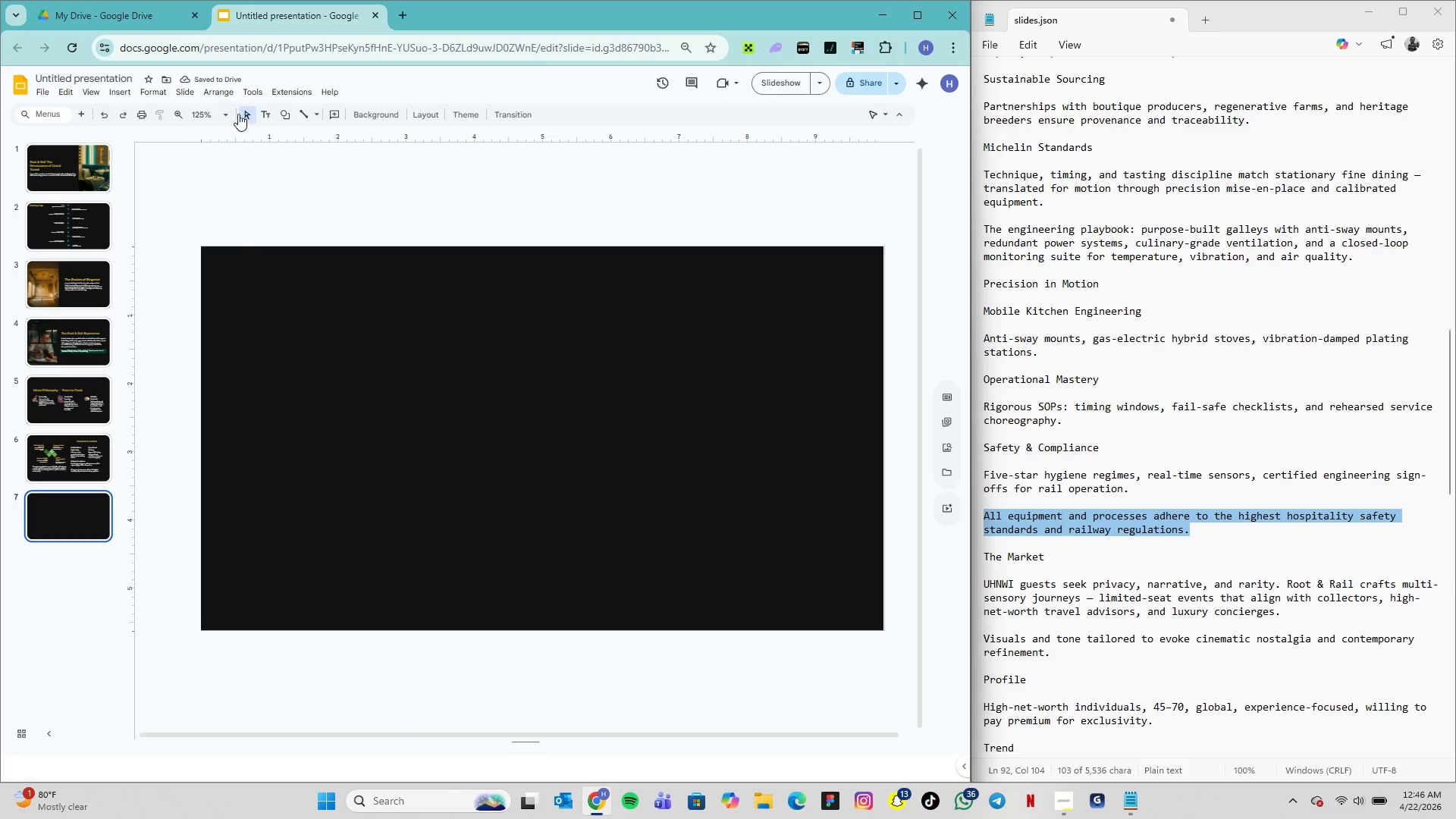 
wait(8.69)
 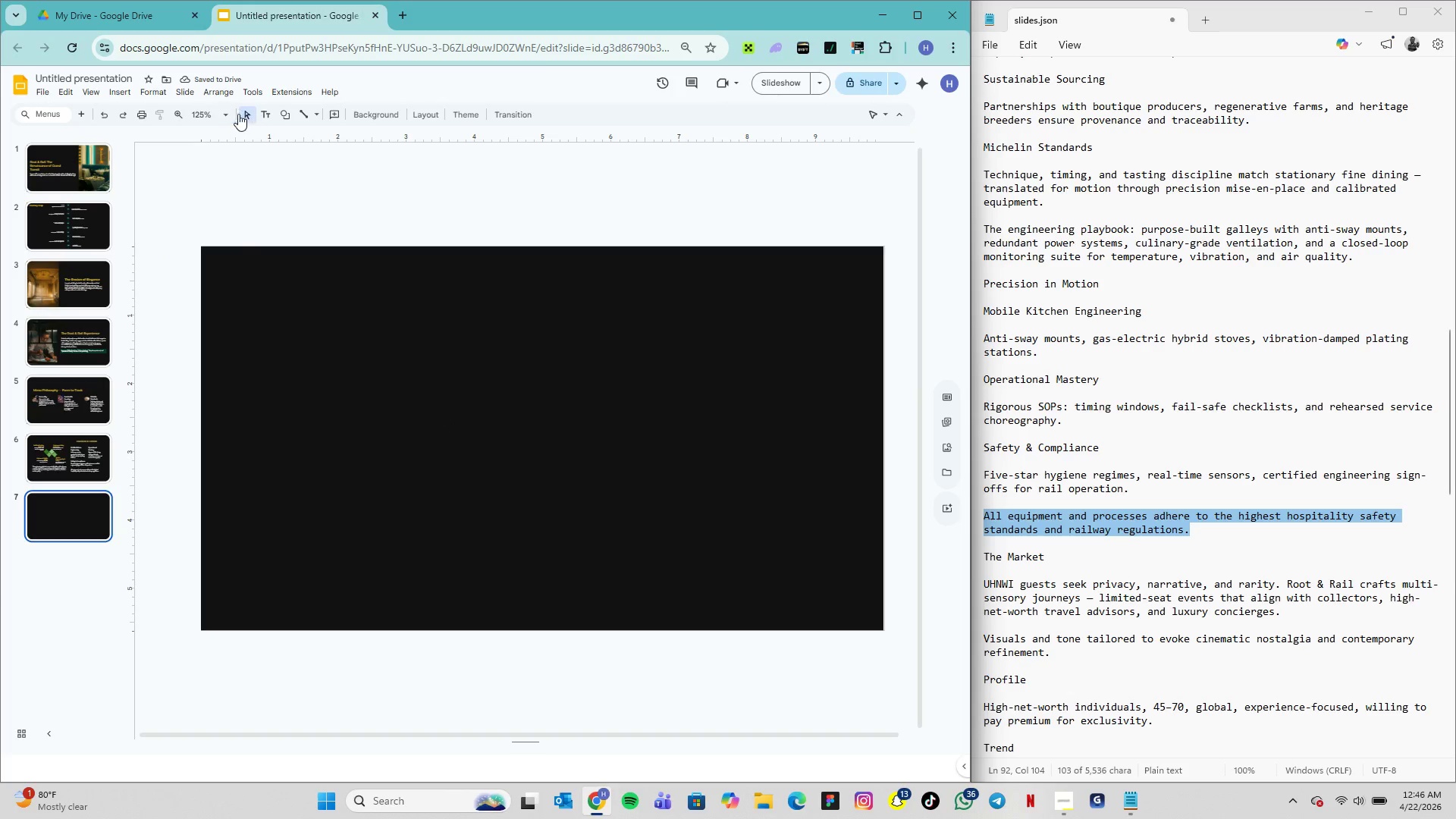 
left_click([122, 94])
 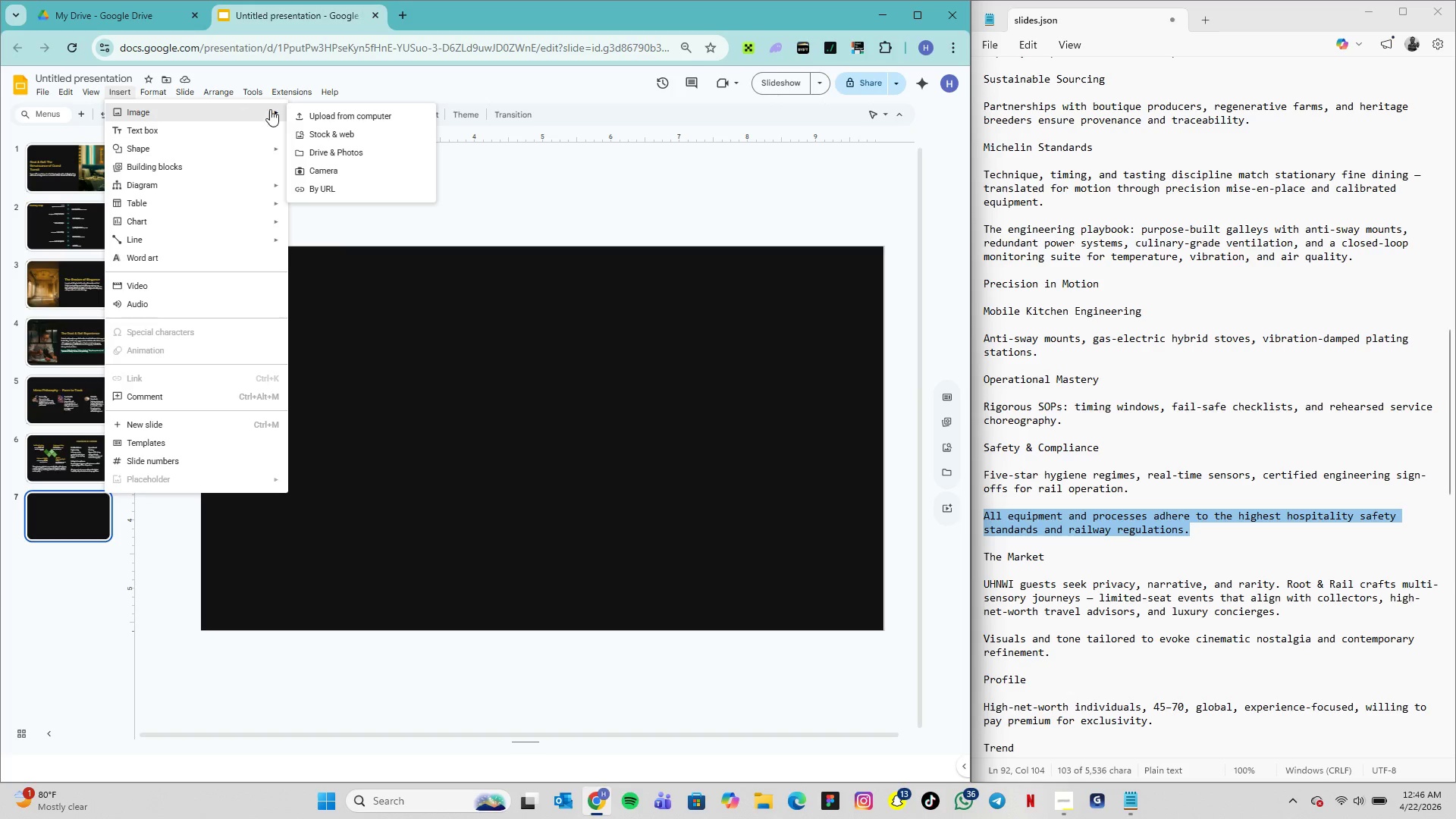 
left_click([308, 110])
 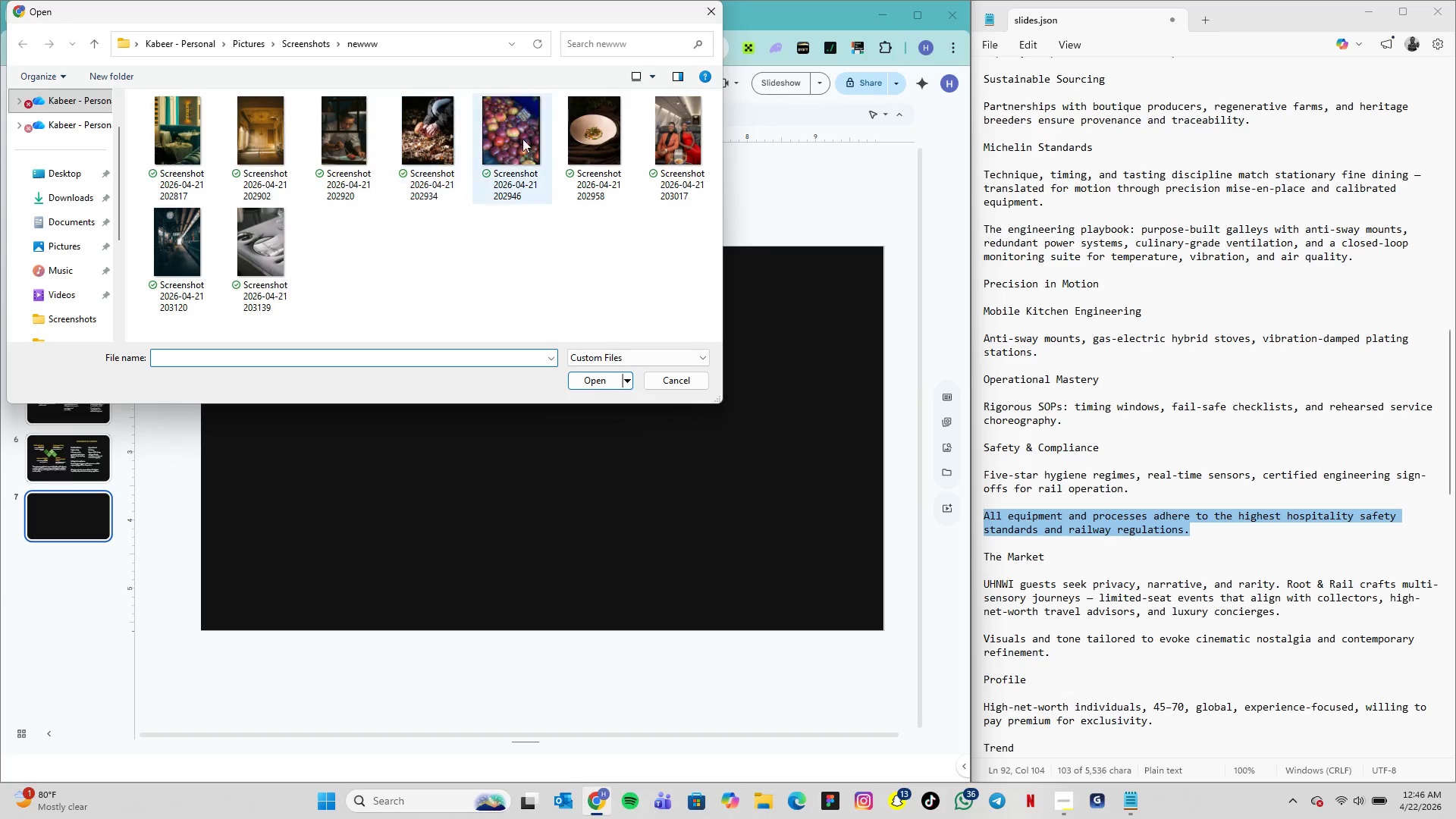 
left_click([668, 140])
 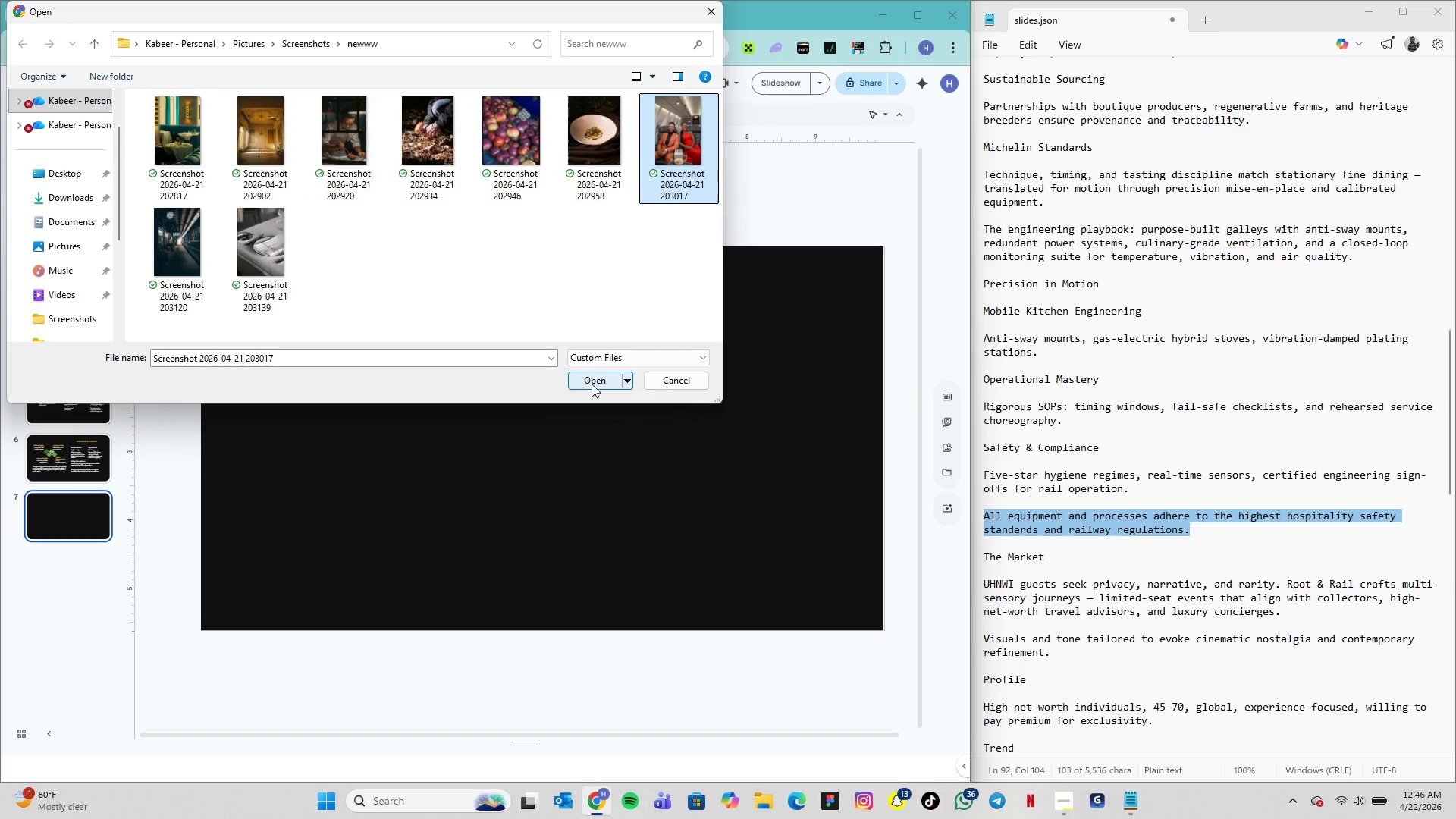 
left_click([592, 384])
 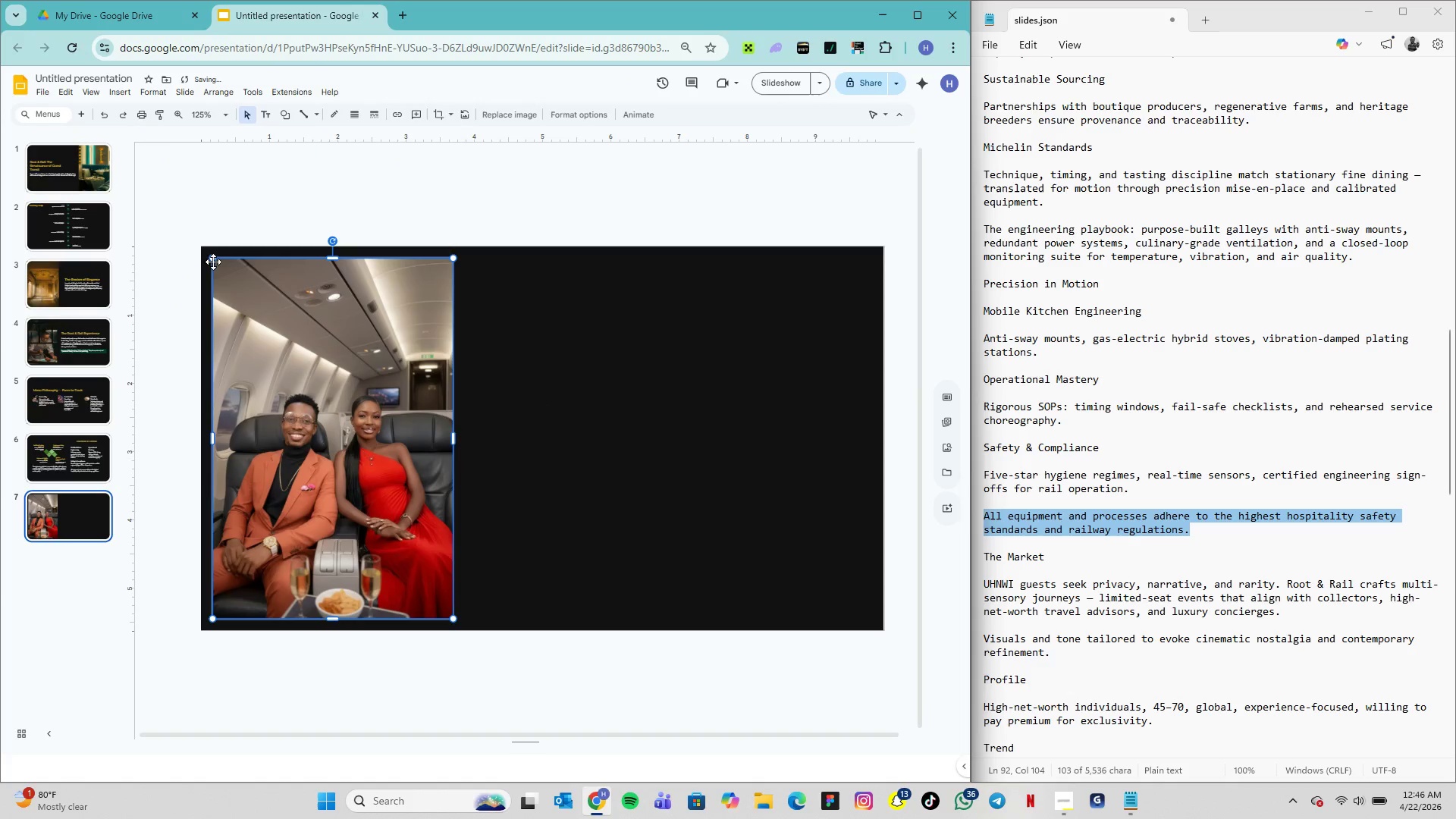 
left_click_drag(start_coordinate=[212, 261], to_coordinate=[203, 254])
 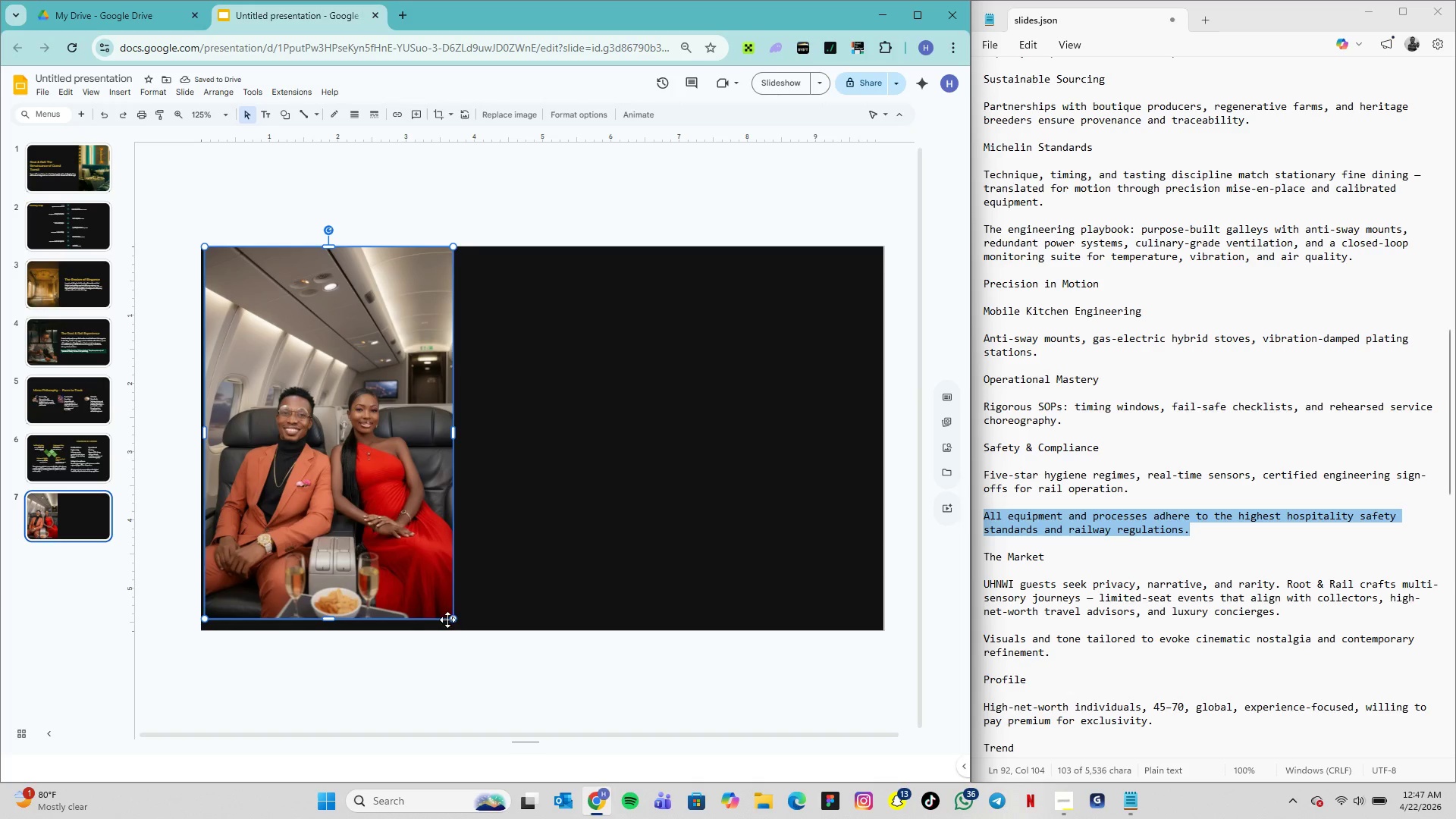 
left_click_drag(start_coordinate=[452, 618], to_coordinate=[455, 629])
 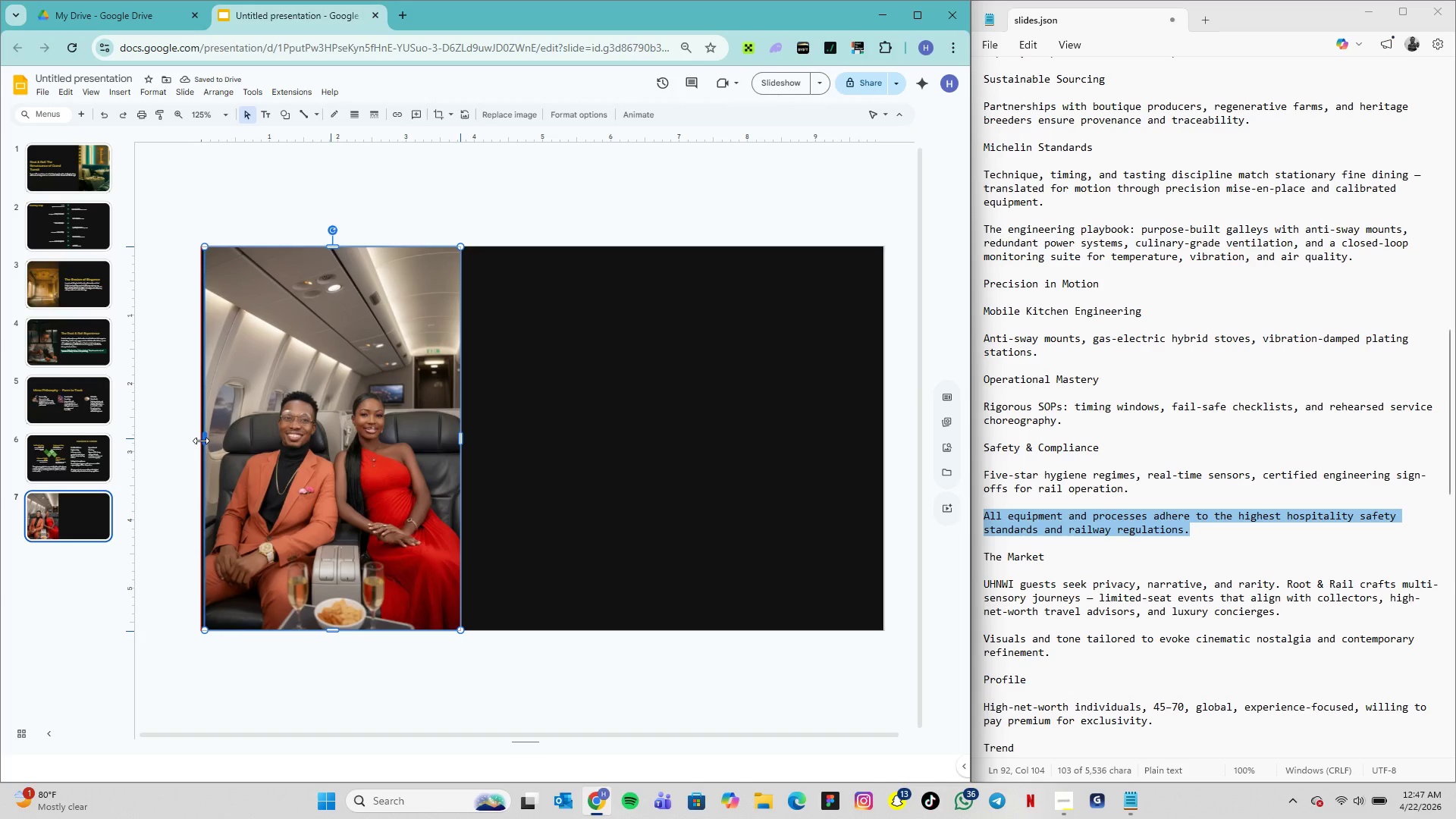 
left_click([482, 491])
 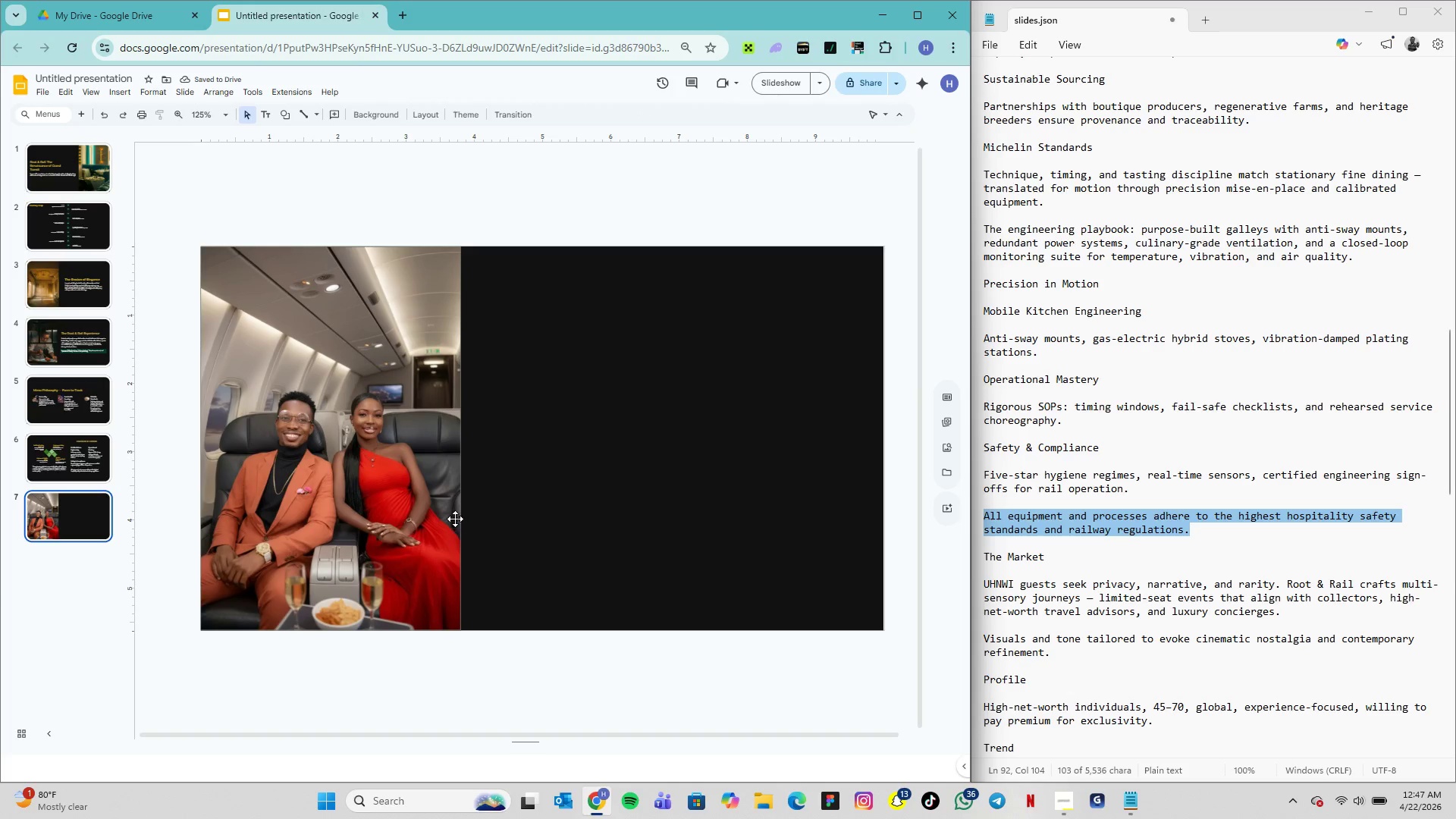 
left_click([546, 422])
 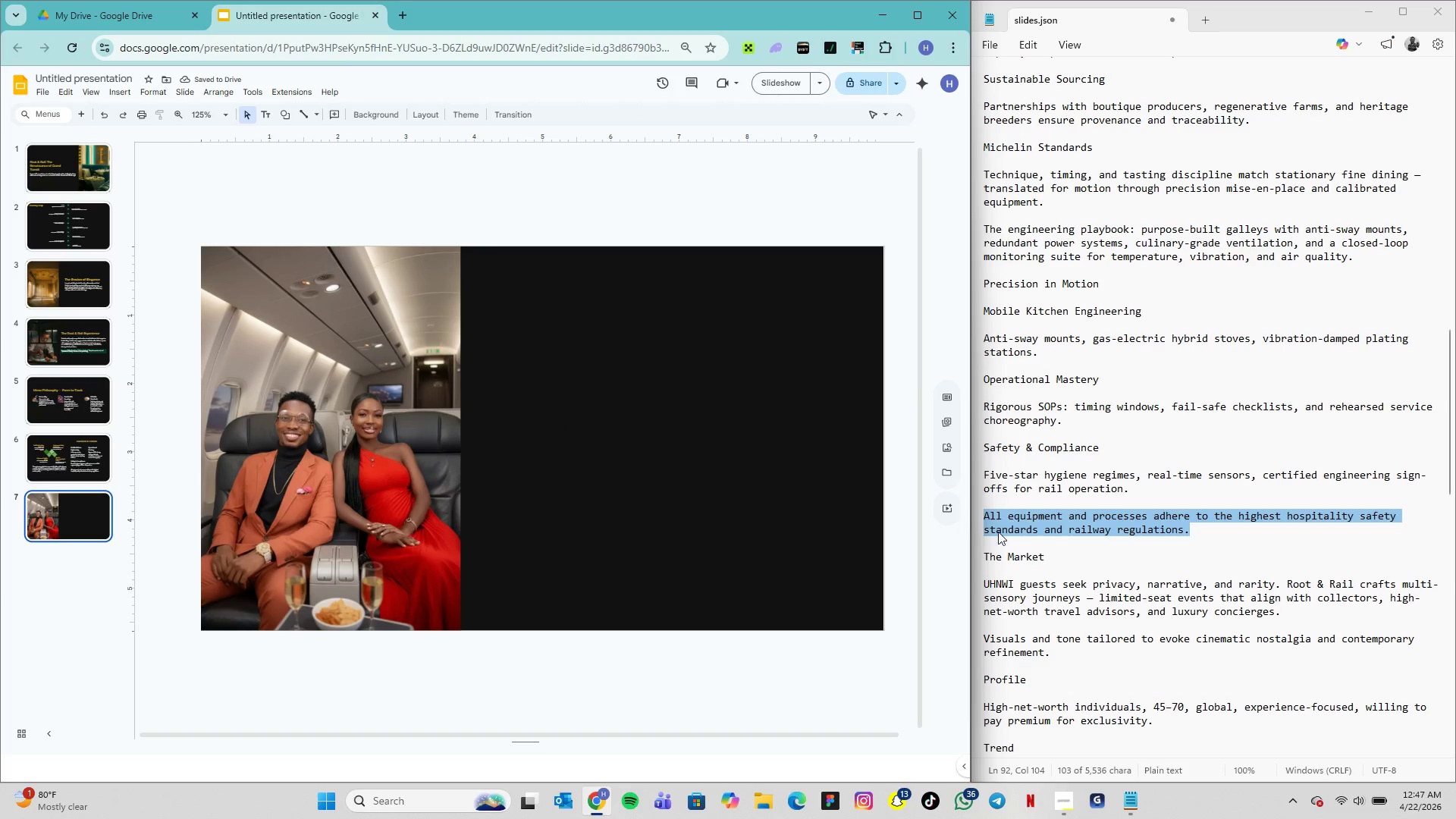 
scroll: coordinate [1016, 435], scroll_direction: down, amount: 6.0
 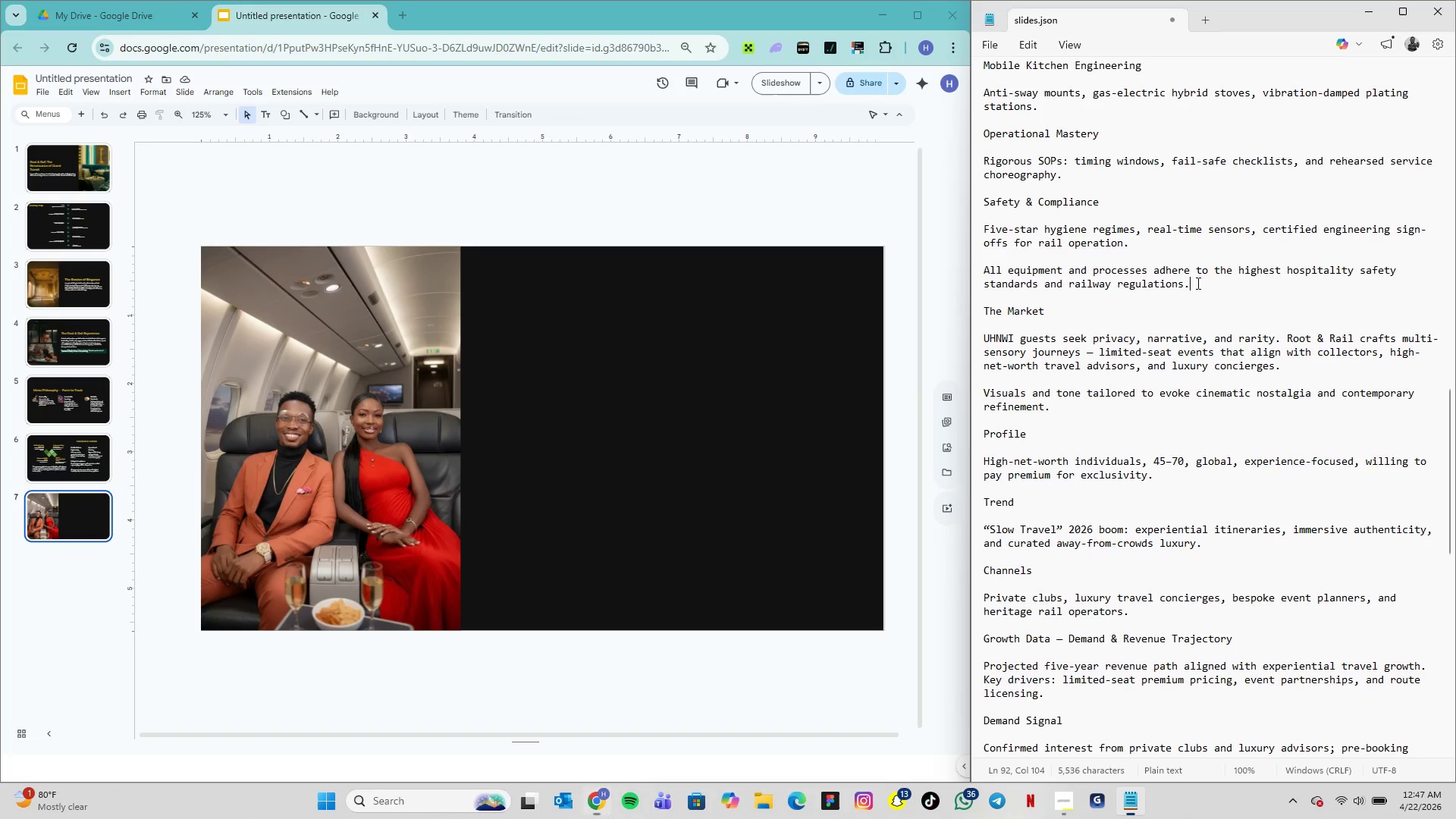 
left_click_drag(start_coordinate=[1197, 284], to_coordinate=[985, 147])
 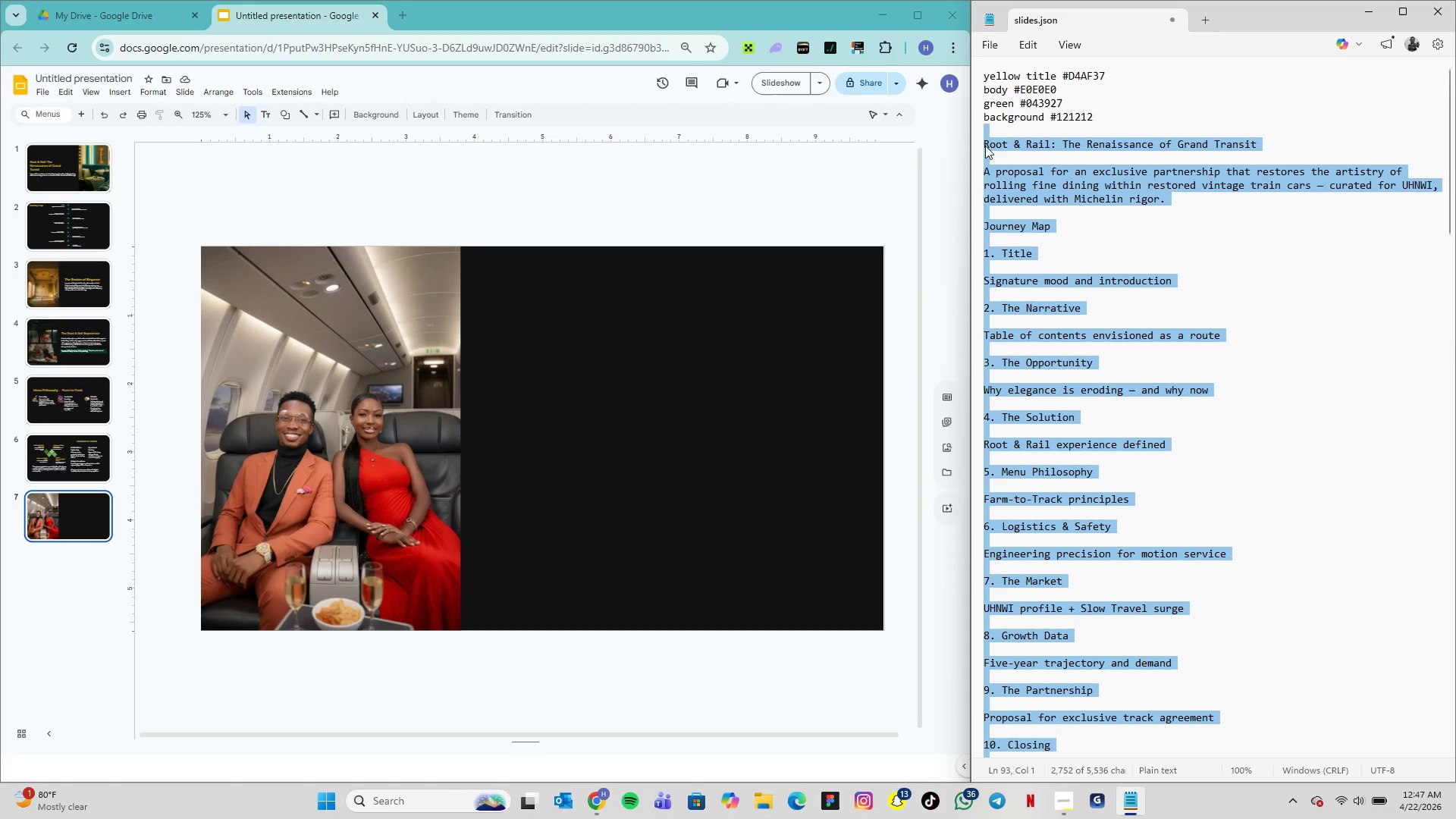 
key(Backspace)
 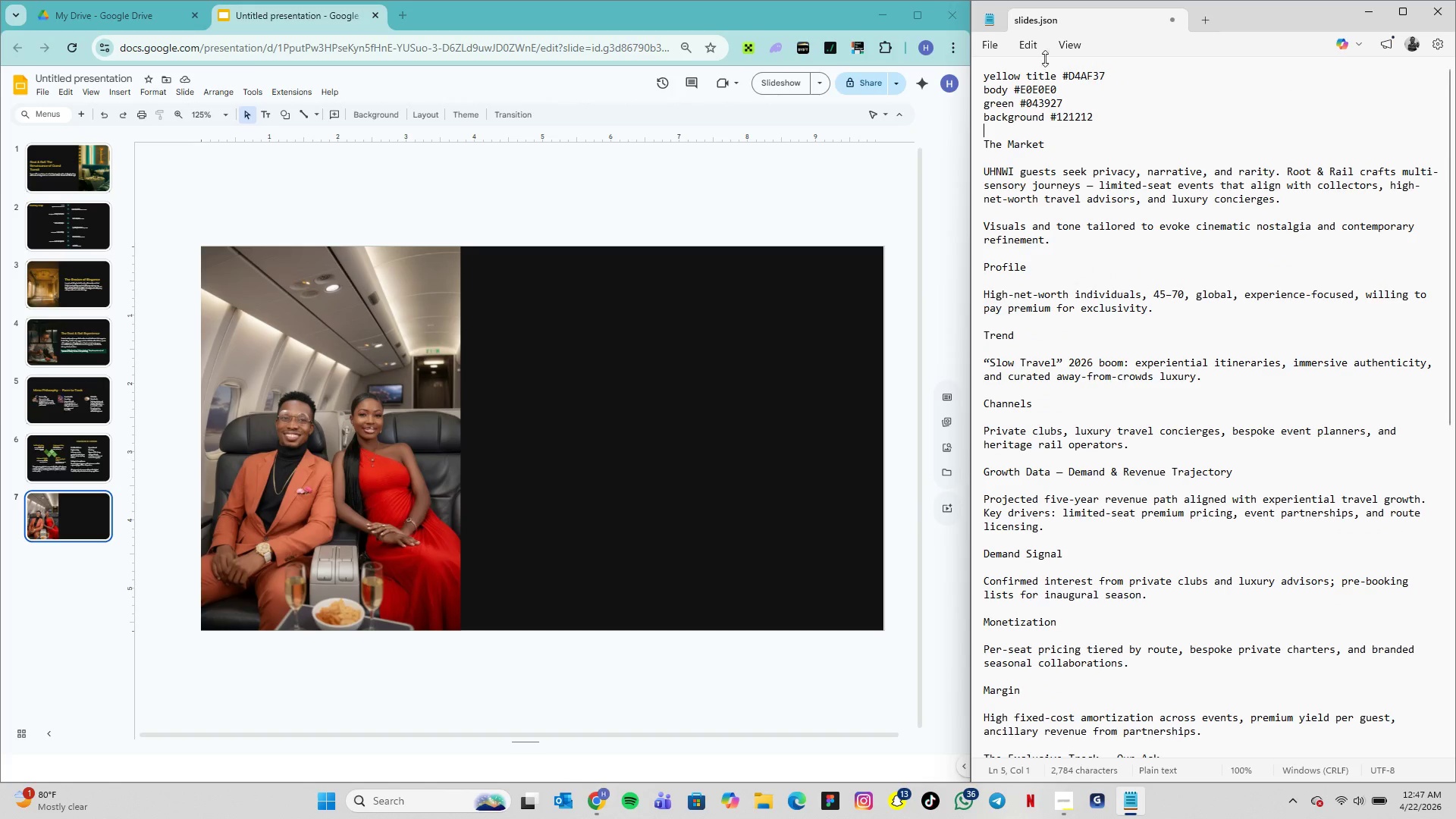 
scroll: coordinate [1176, 256], scroll_direction: down, amount: 21.0
 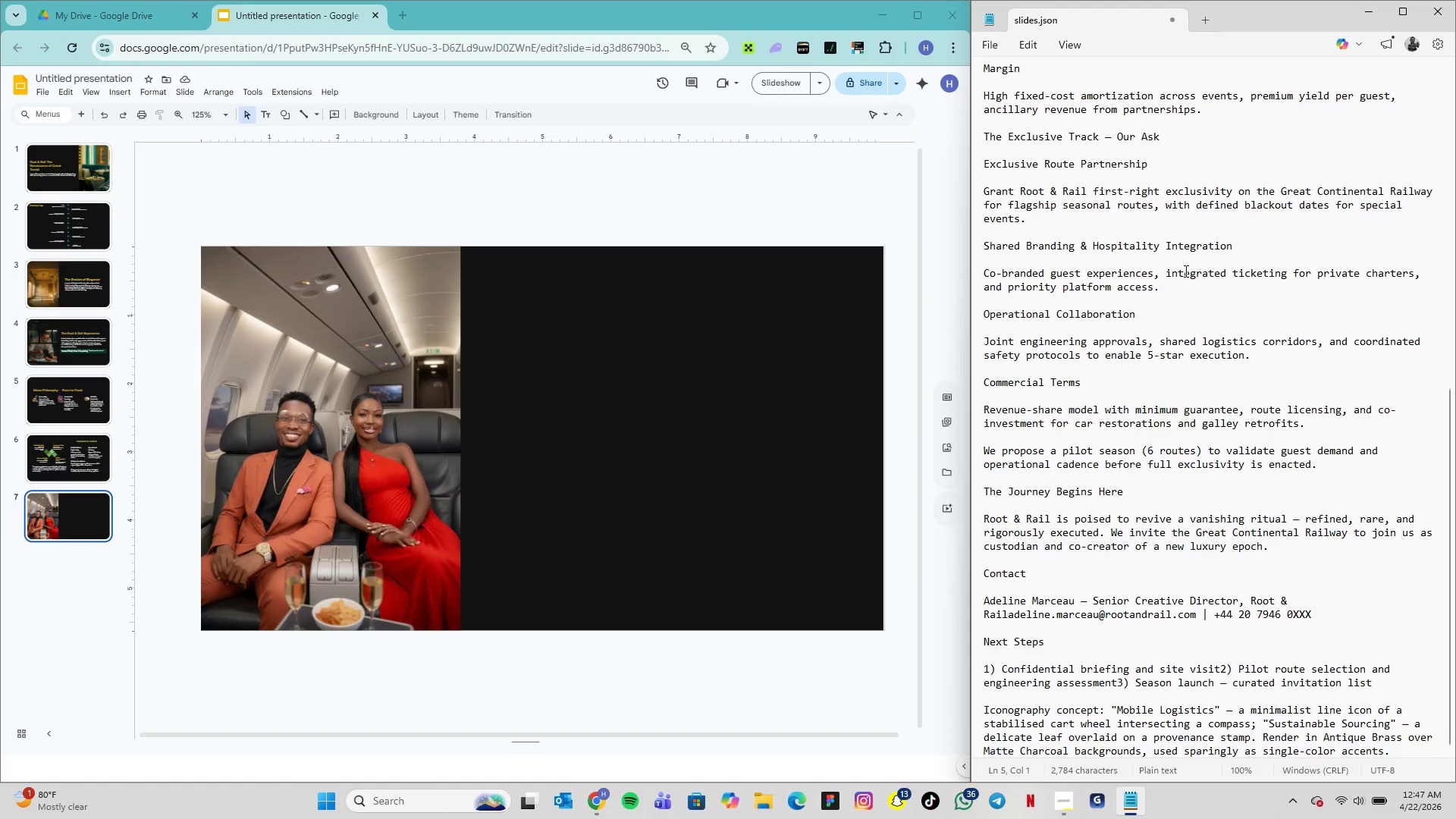 
scroll: coordinate [1187, 271], scroll_direction: up, amount: 16.0
 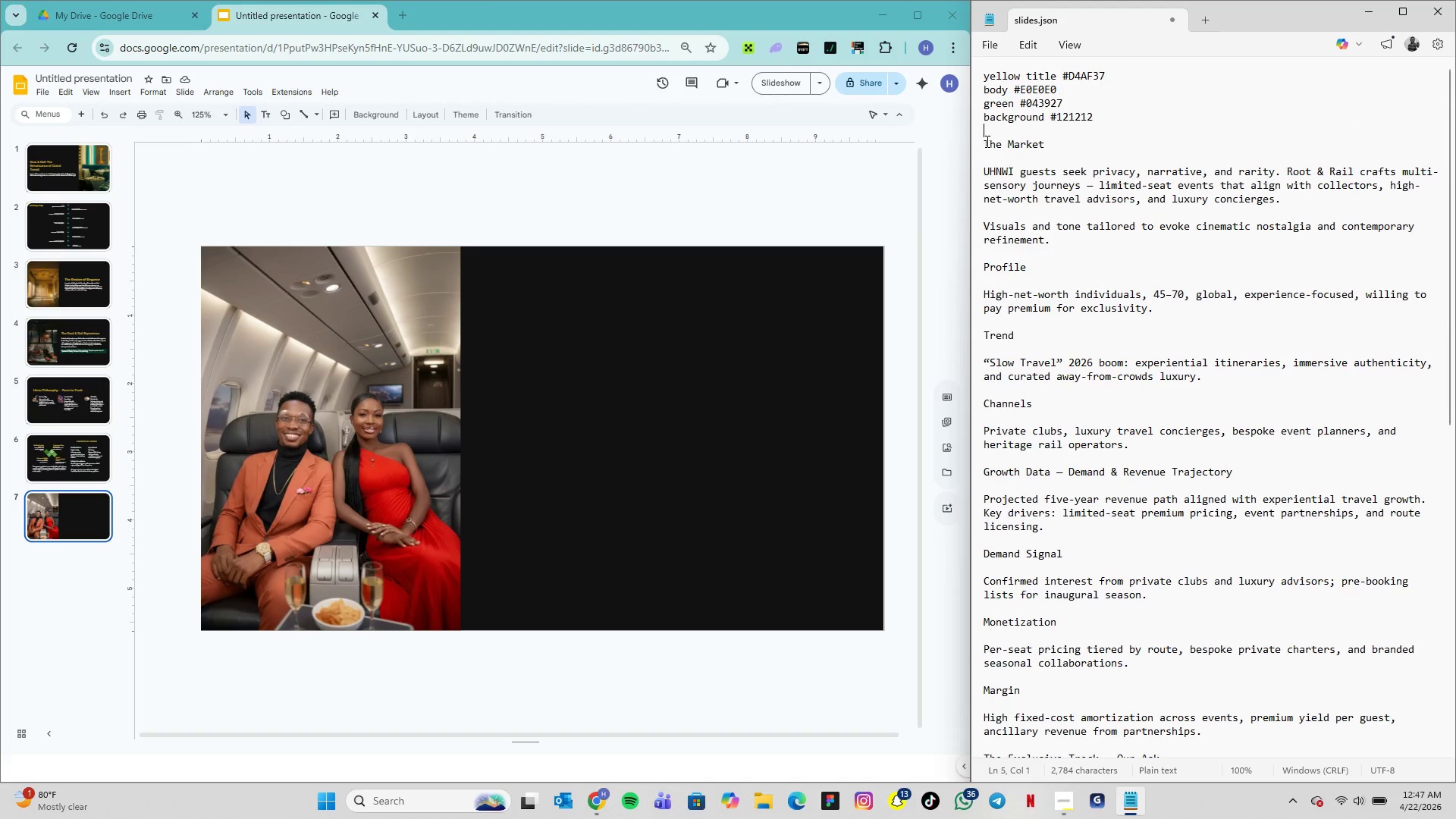 
left_click_drag(start_coordinate=[986, 141], to_coordinate=[1286, 204])
 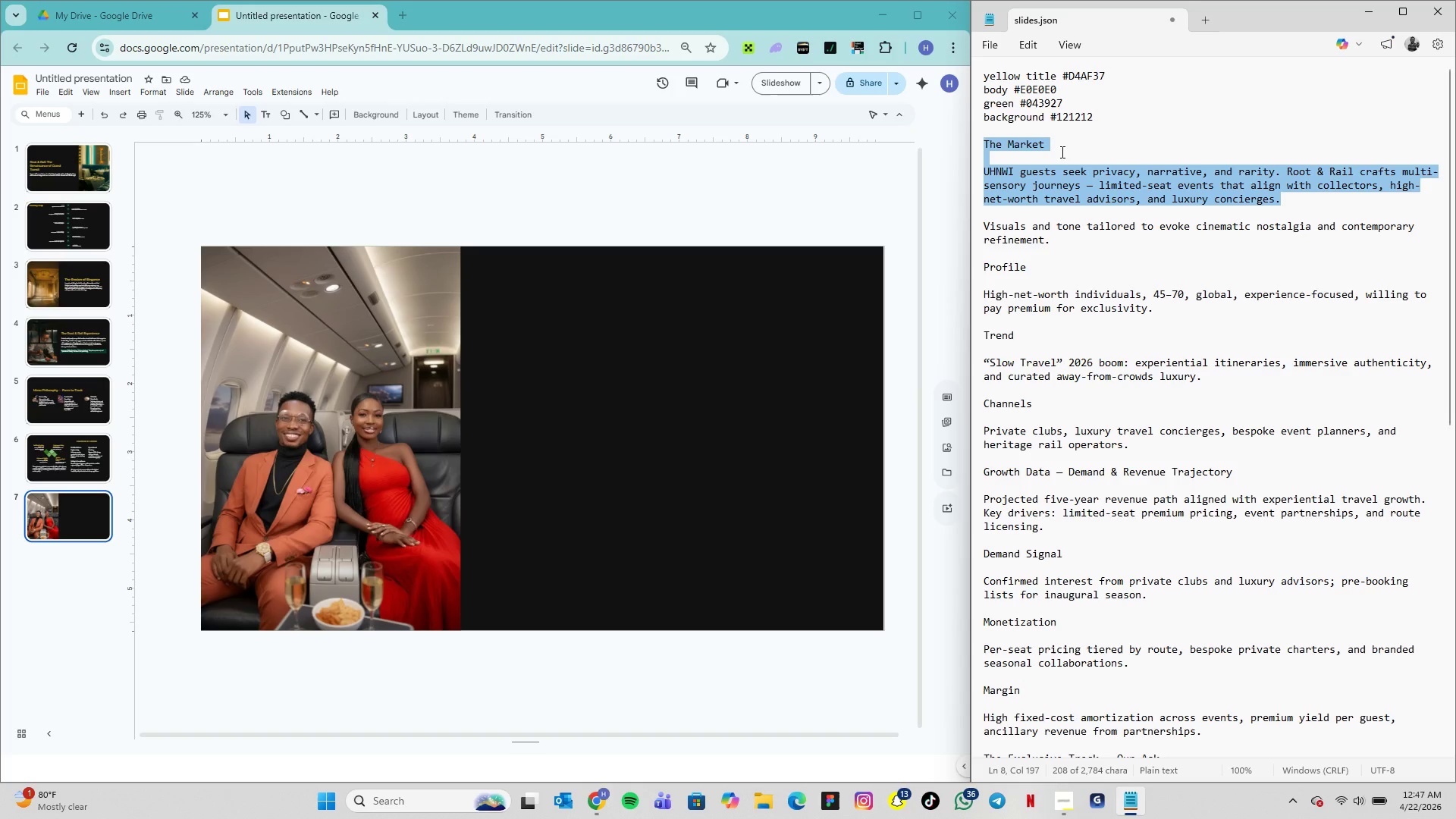 
wait(10.14)
 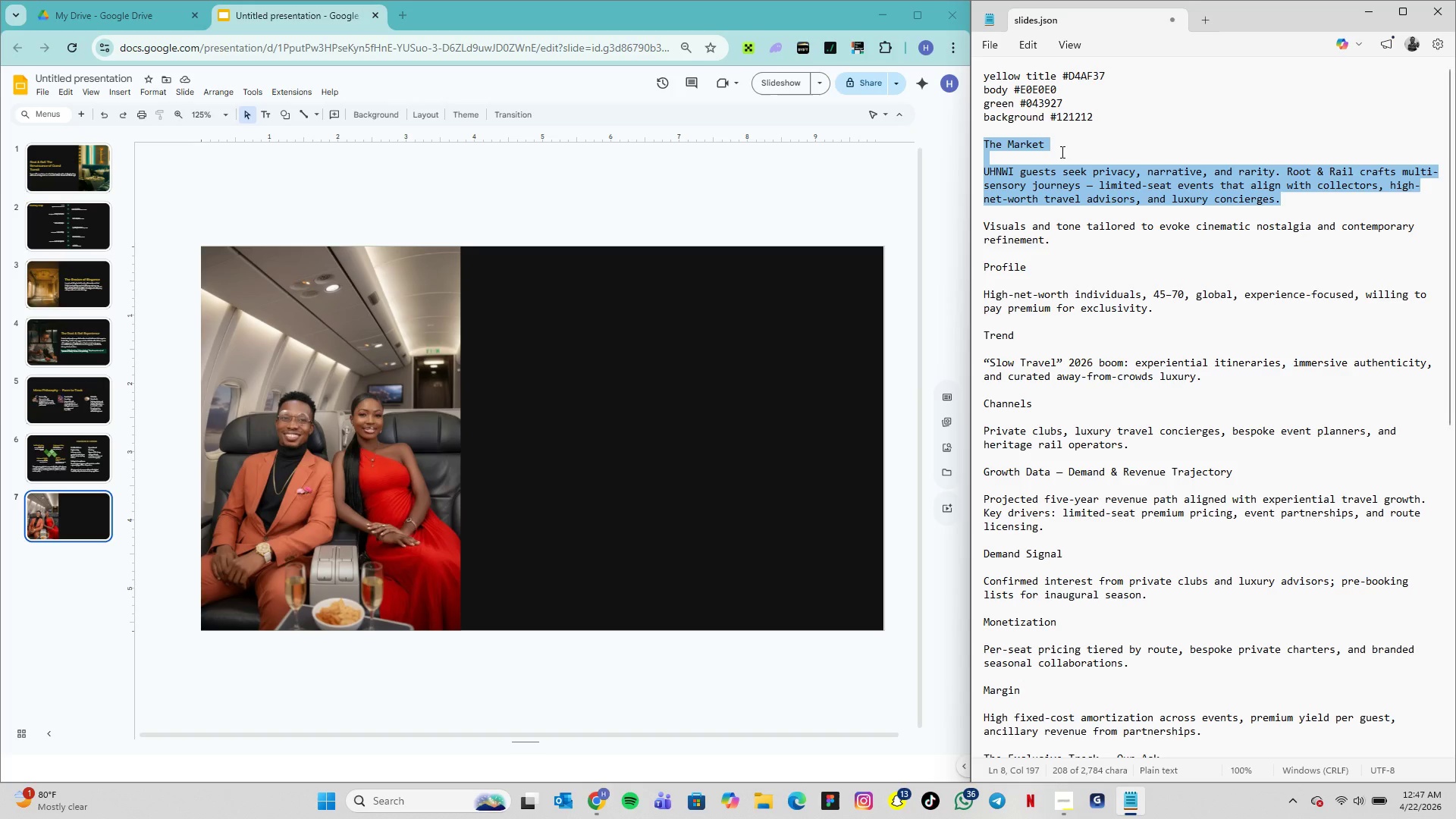 
left_click([71, 456])
 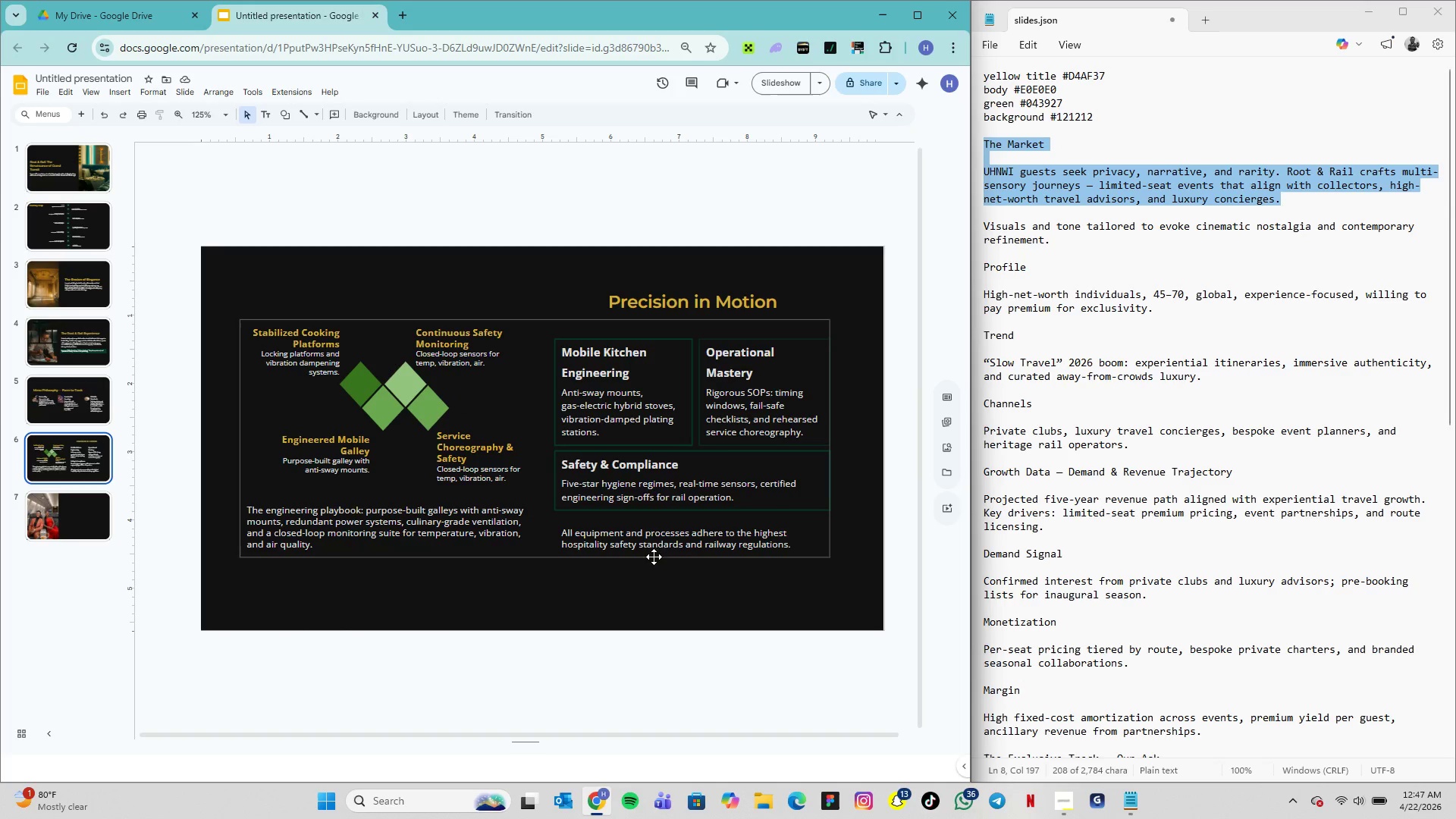 
double_click([643, 541])
 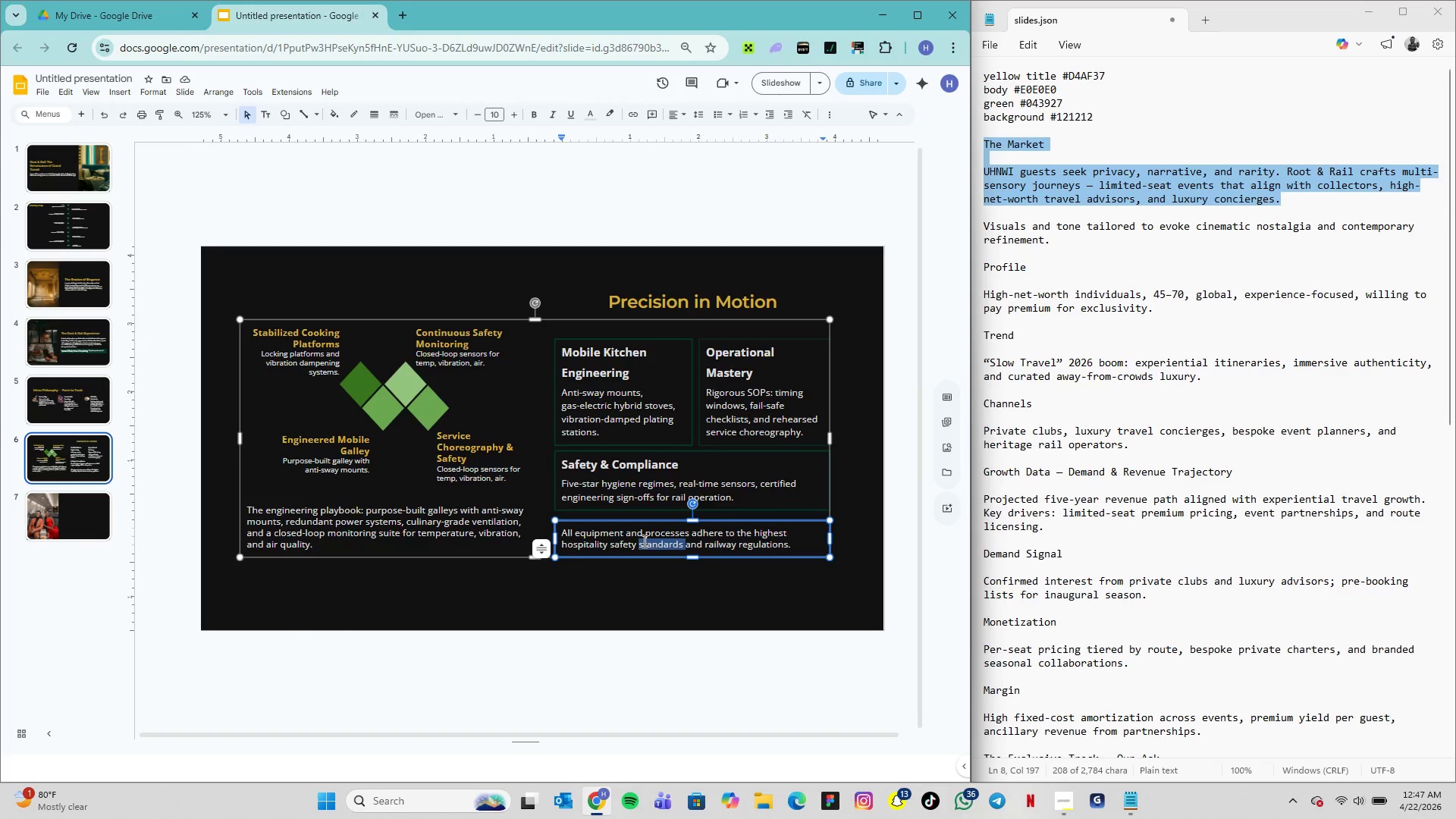 
triple_click([643, 541])
 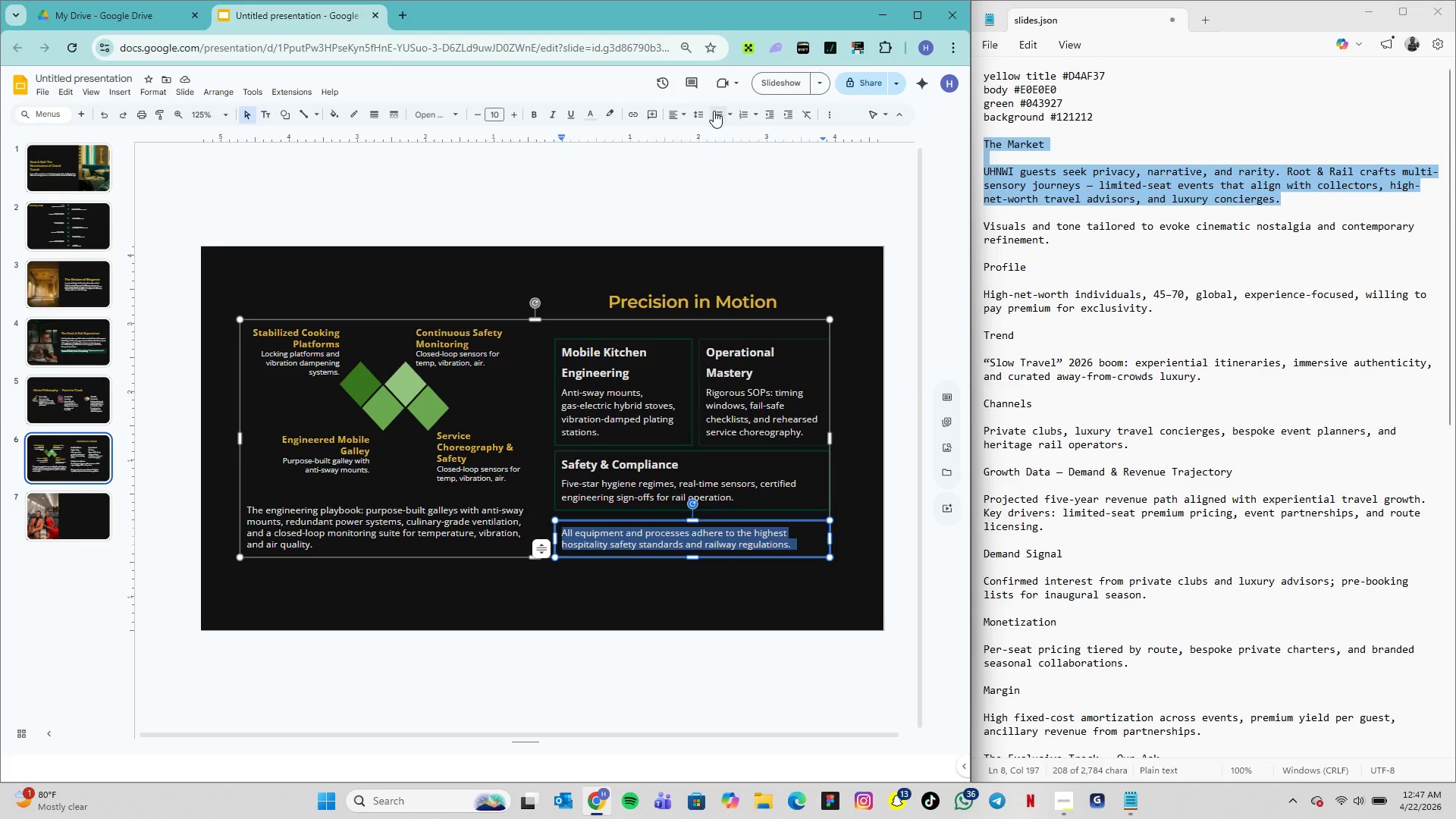 
left_click([706, 116])
 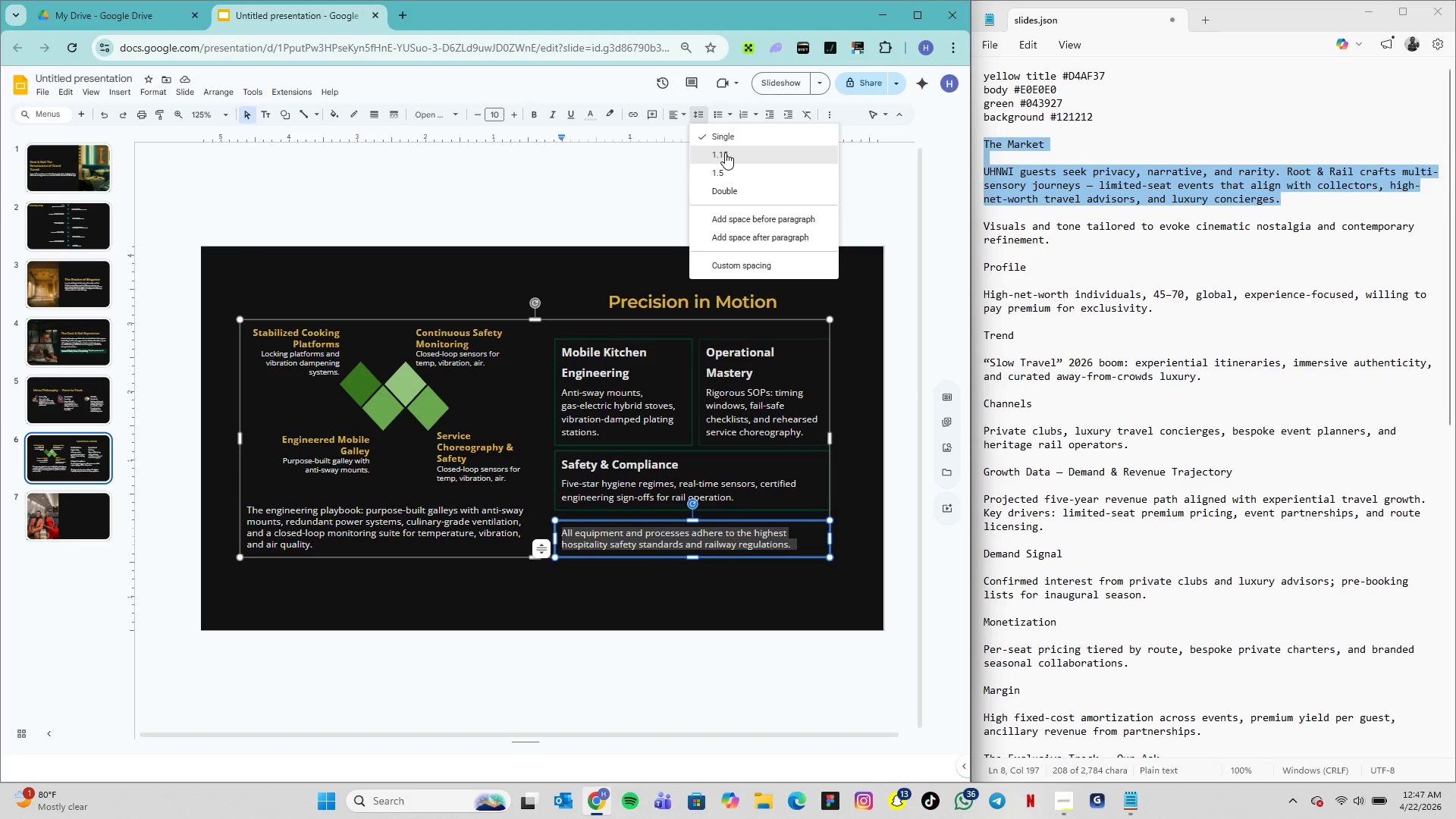 
left_click([725, 152])
 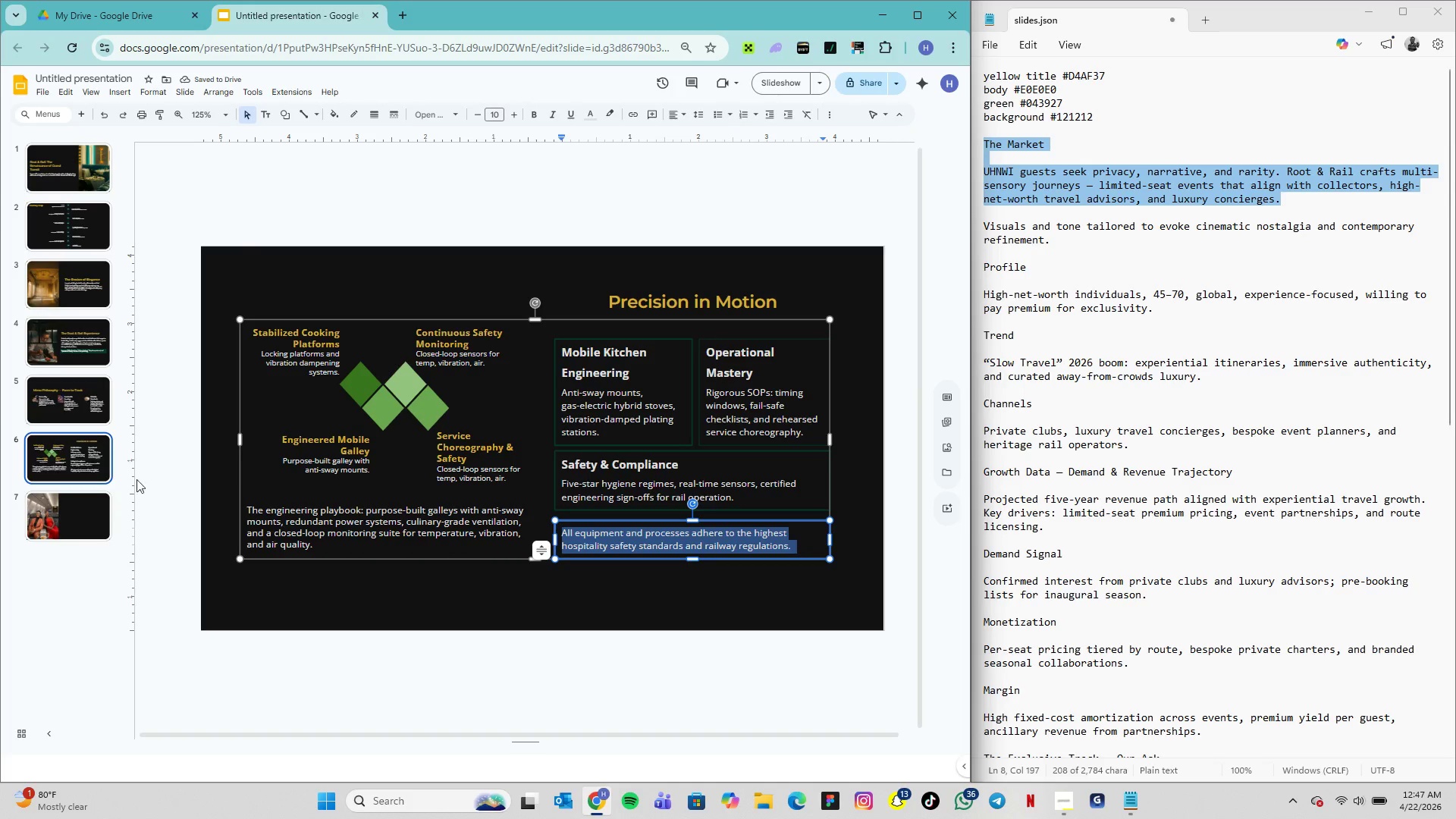 
wait(5.48)
 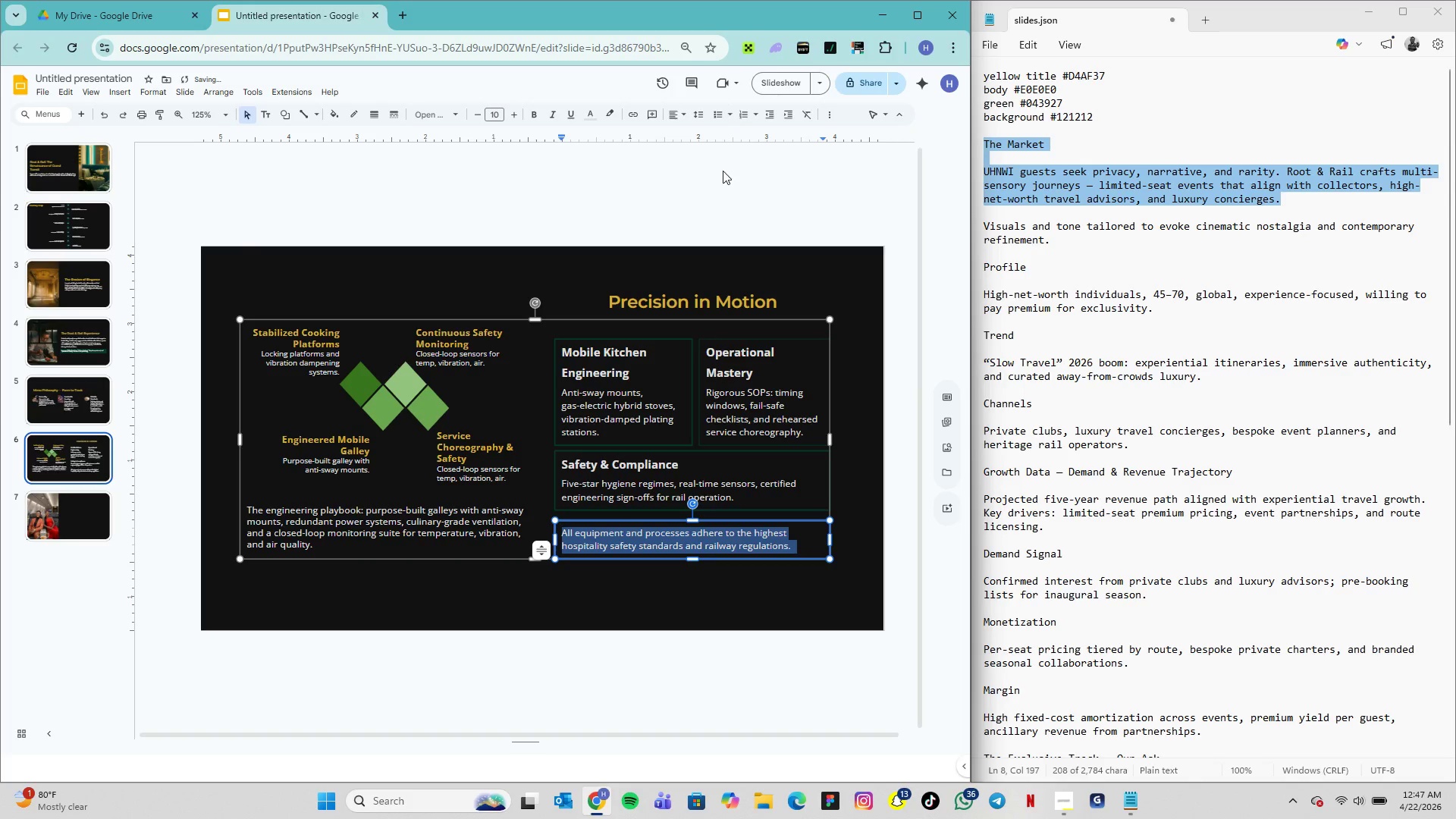 
left_click([74, 404])
 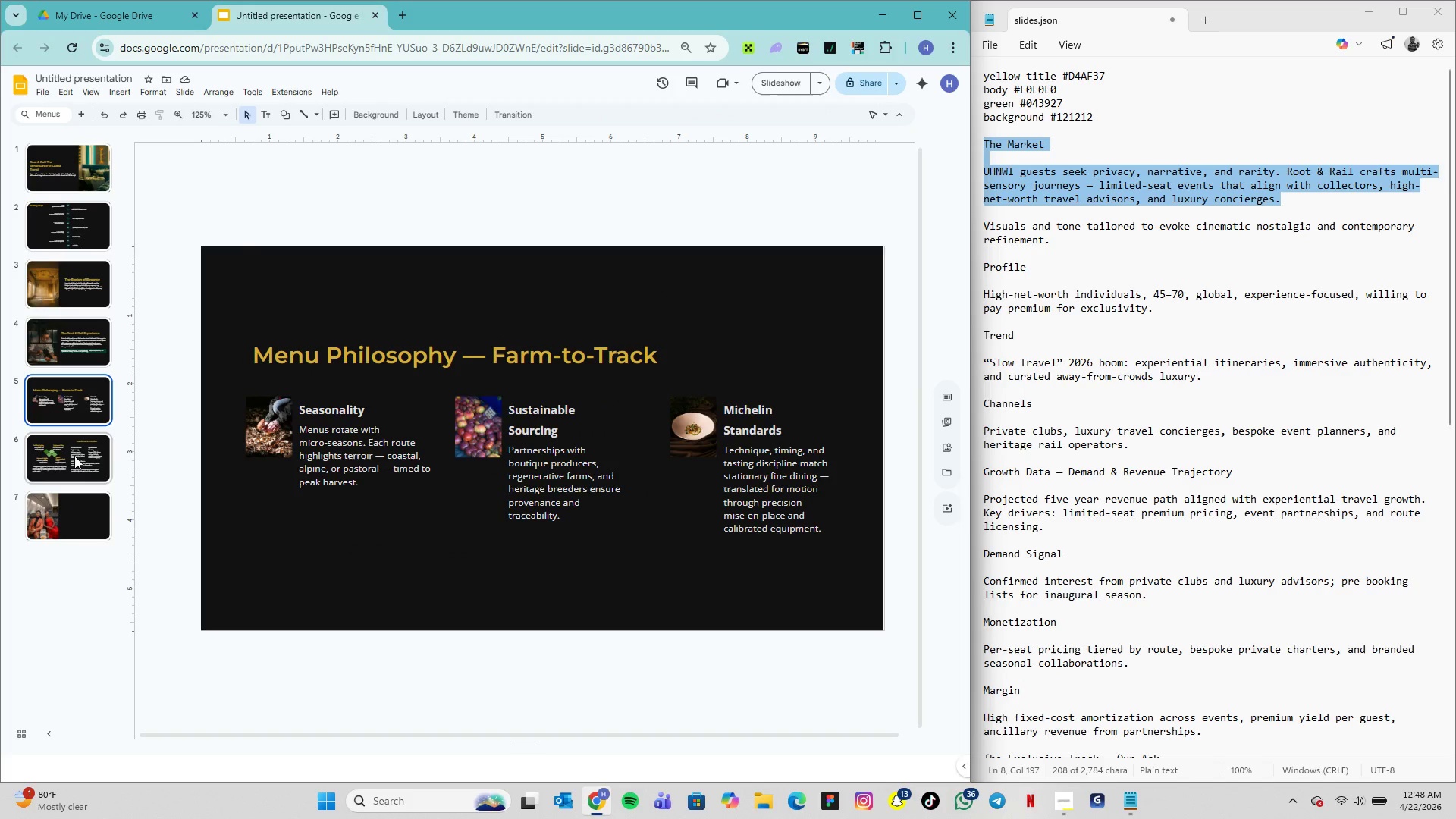 
left_click([84, 510])
 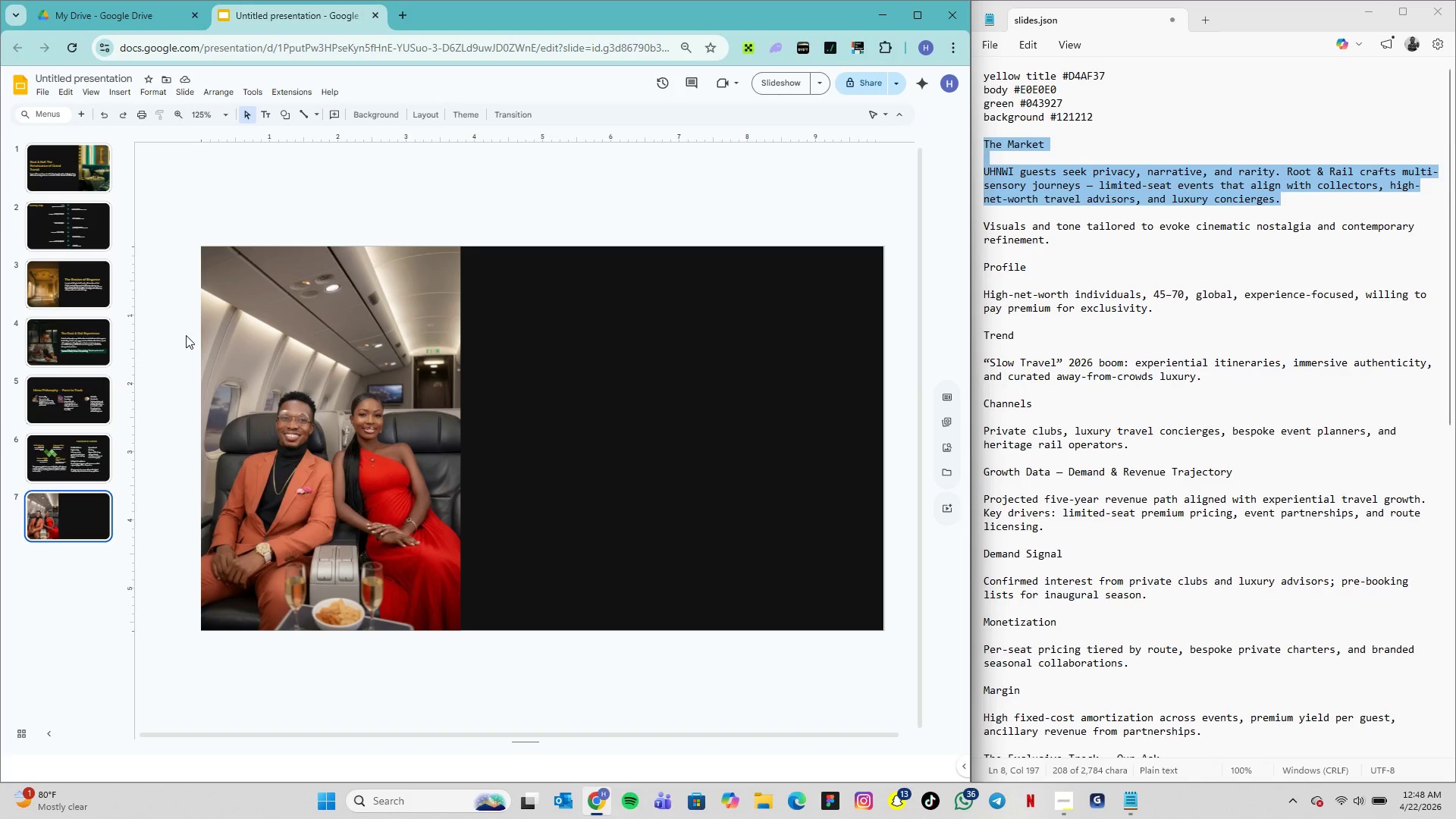 
wait(8.12)
 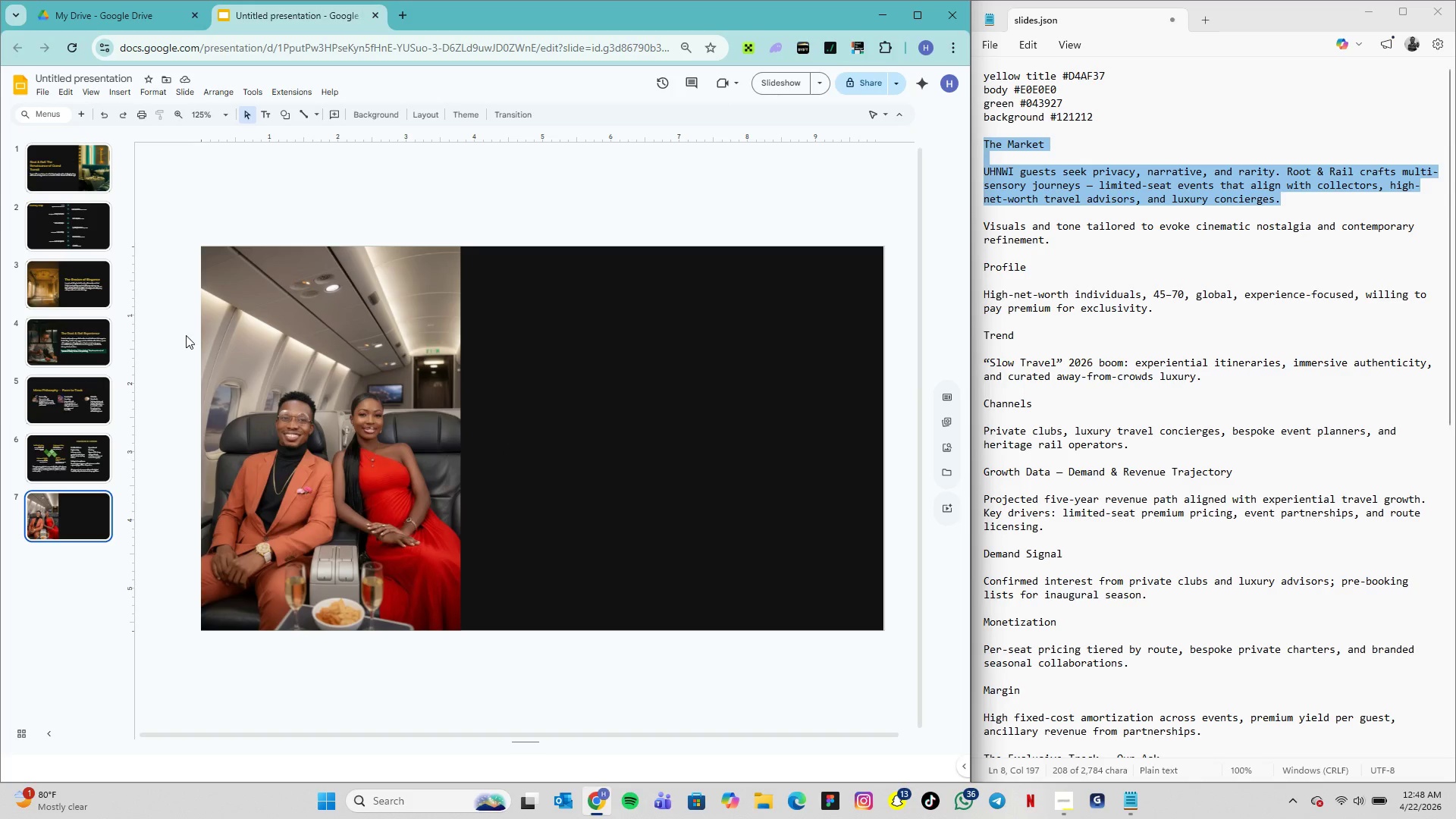 
left_click([260, 115])
 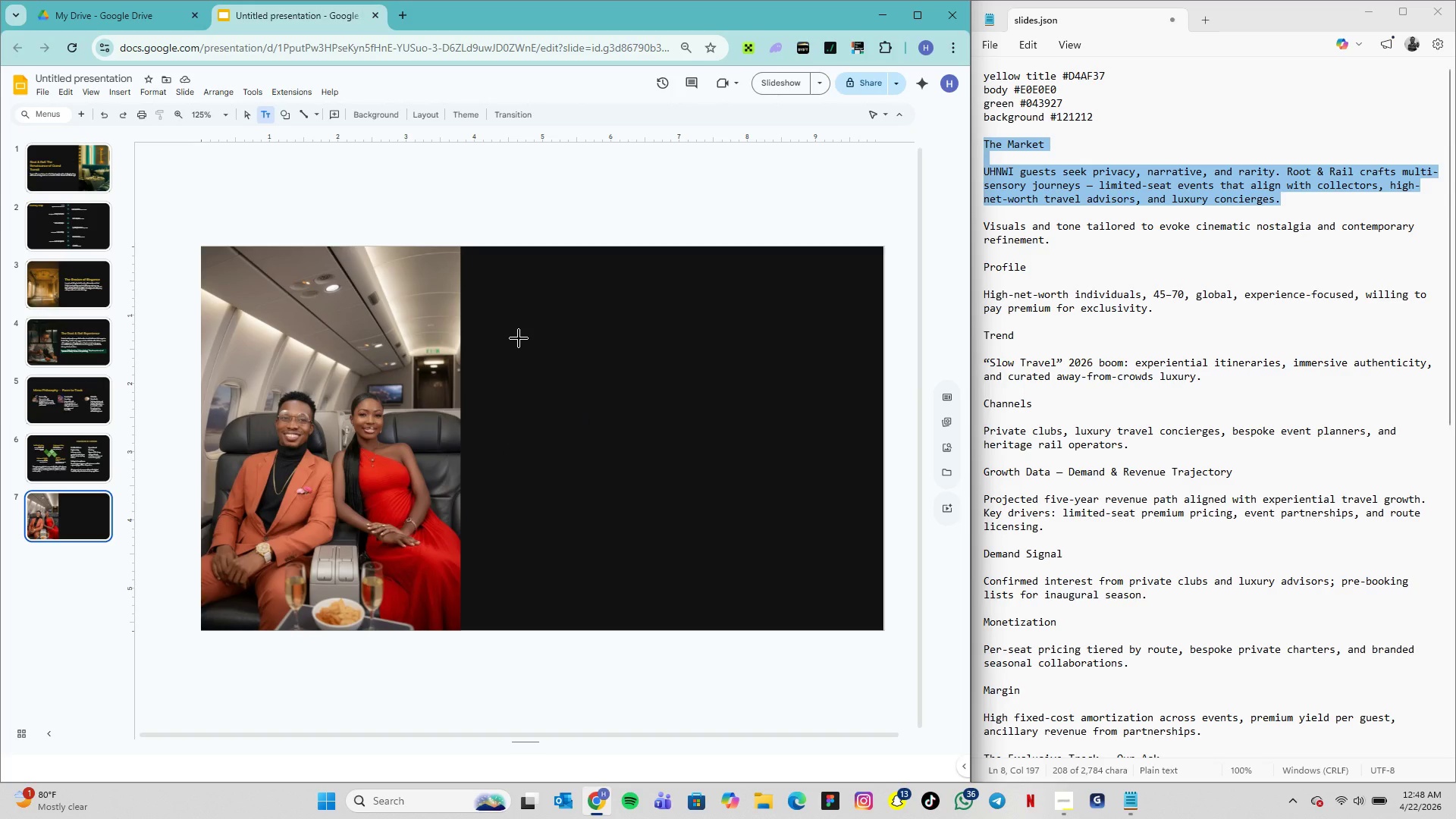 
left_click([519, 337])
 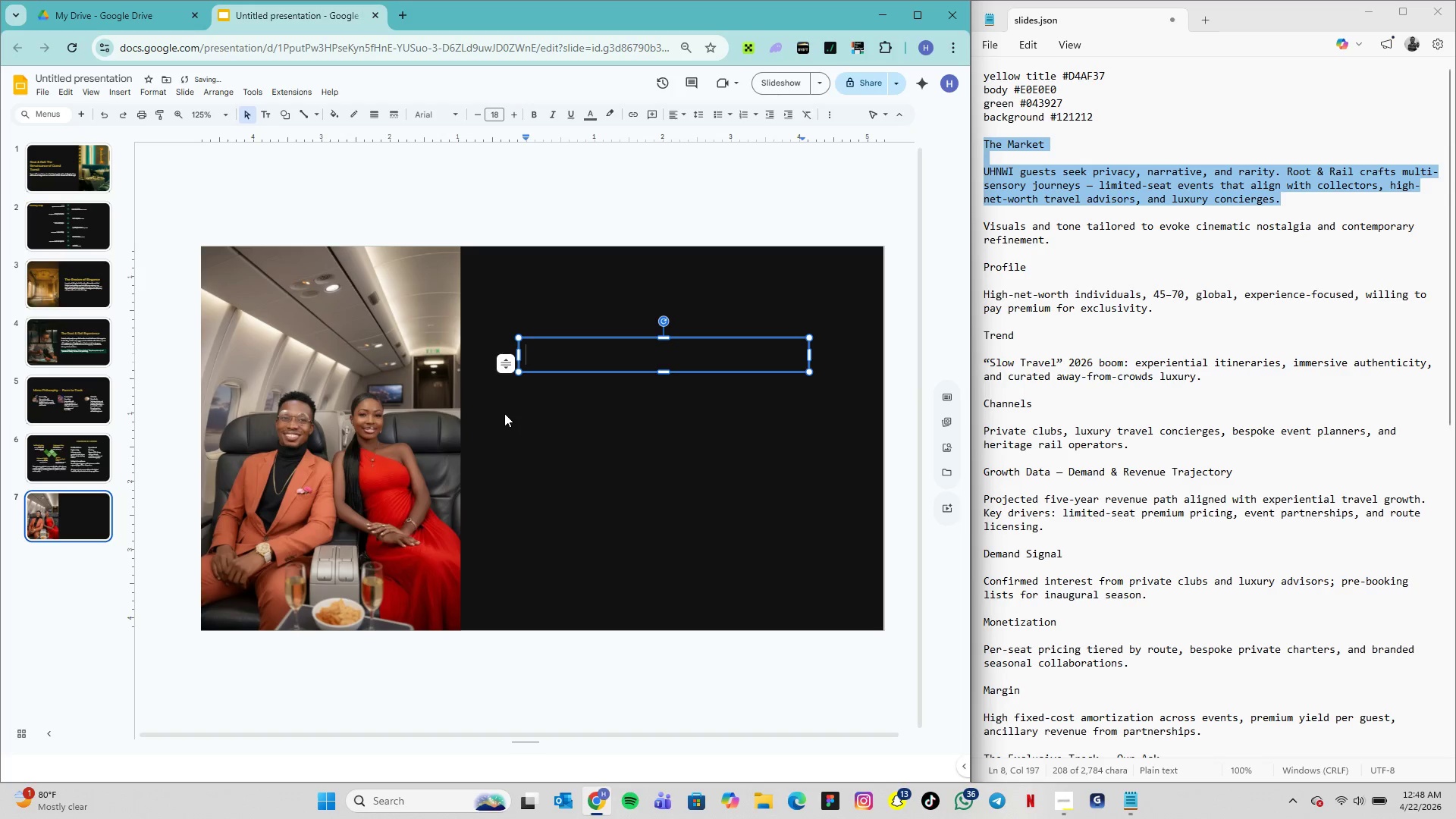 
key(Control+V)
 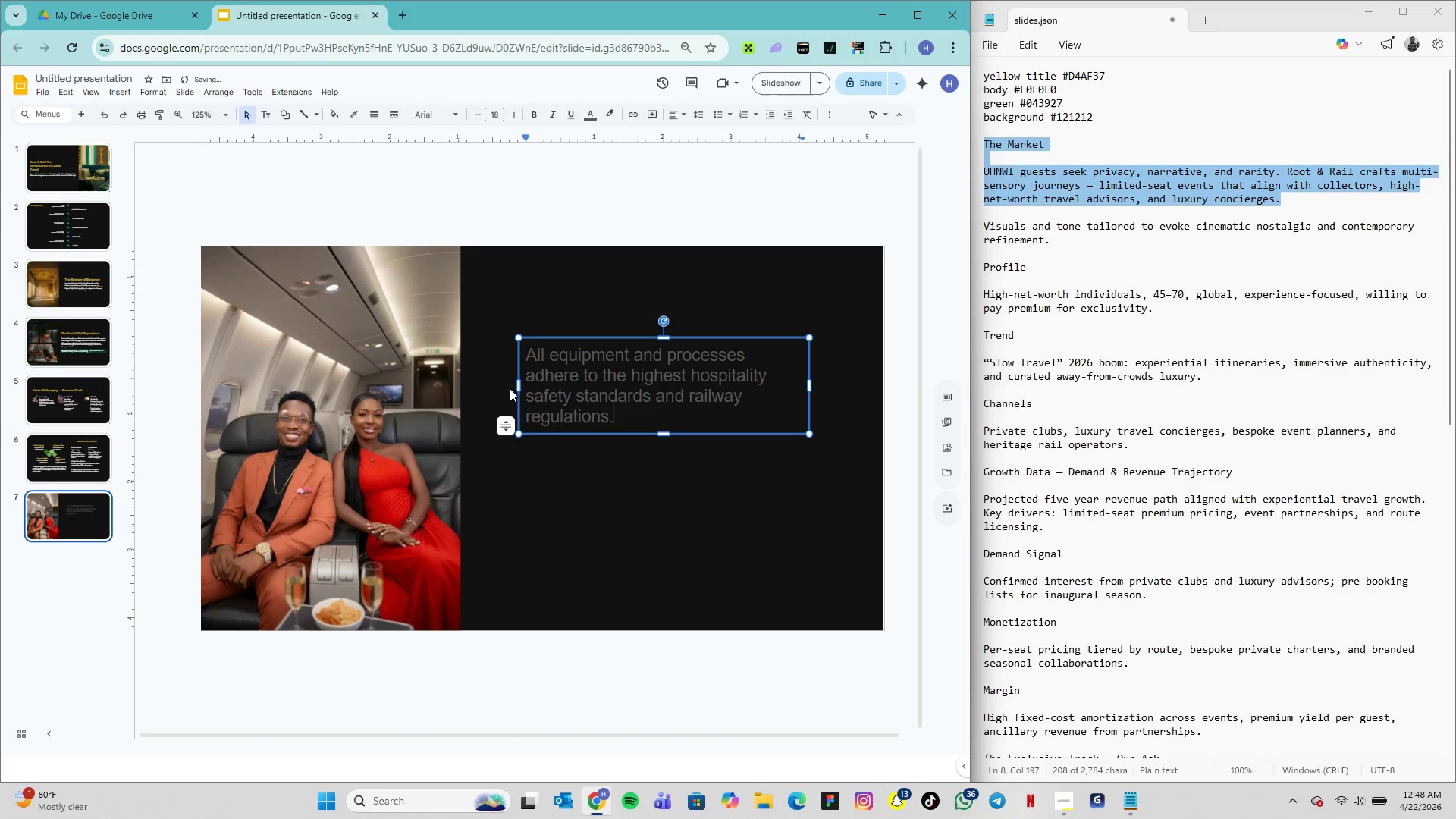 
key(Control+CapsLock)
 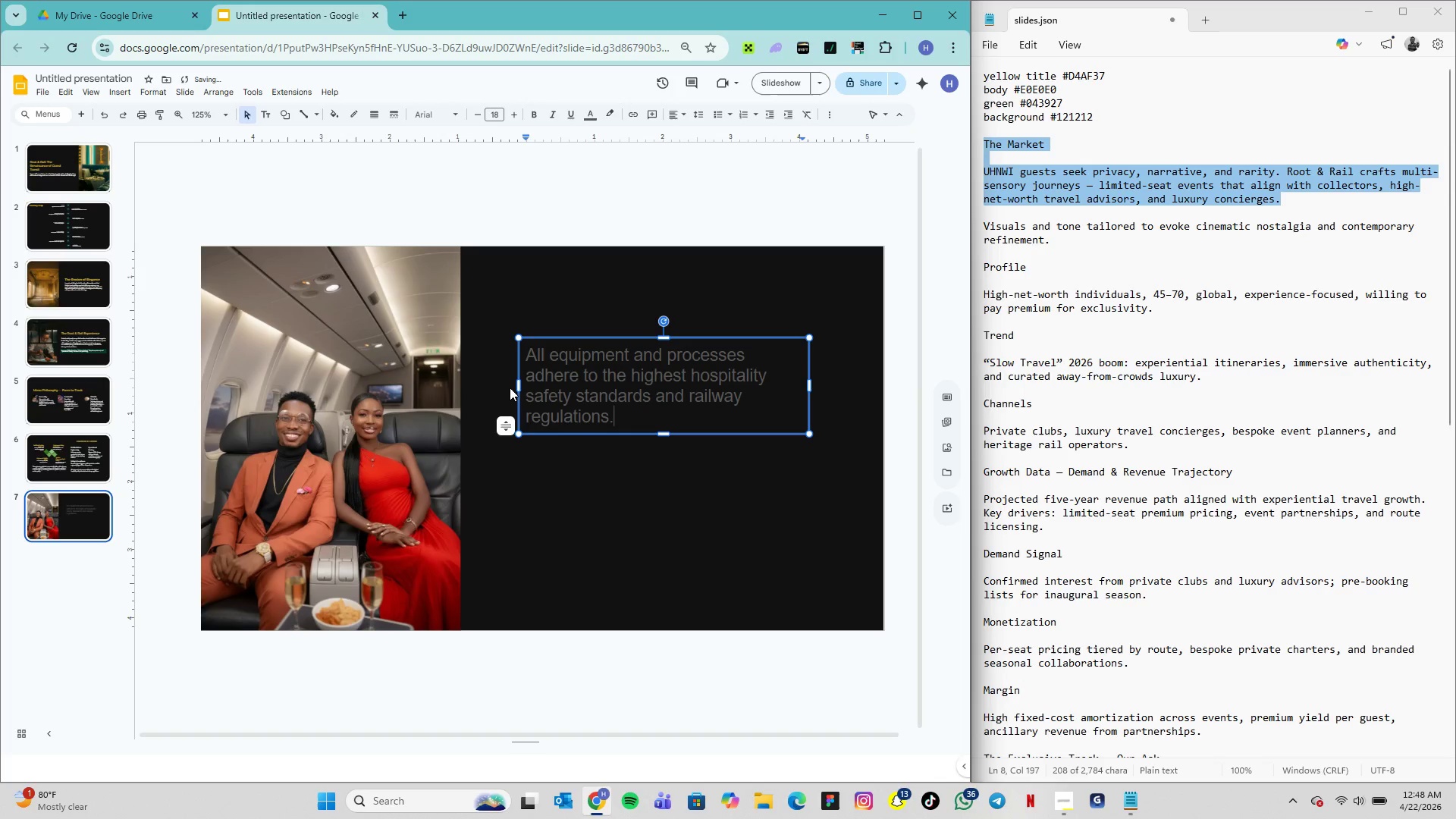 
key(Control+Z)
 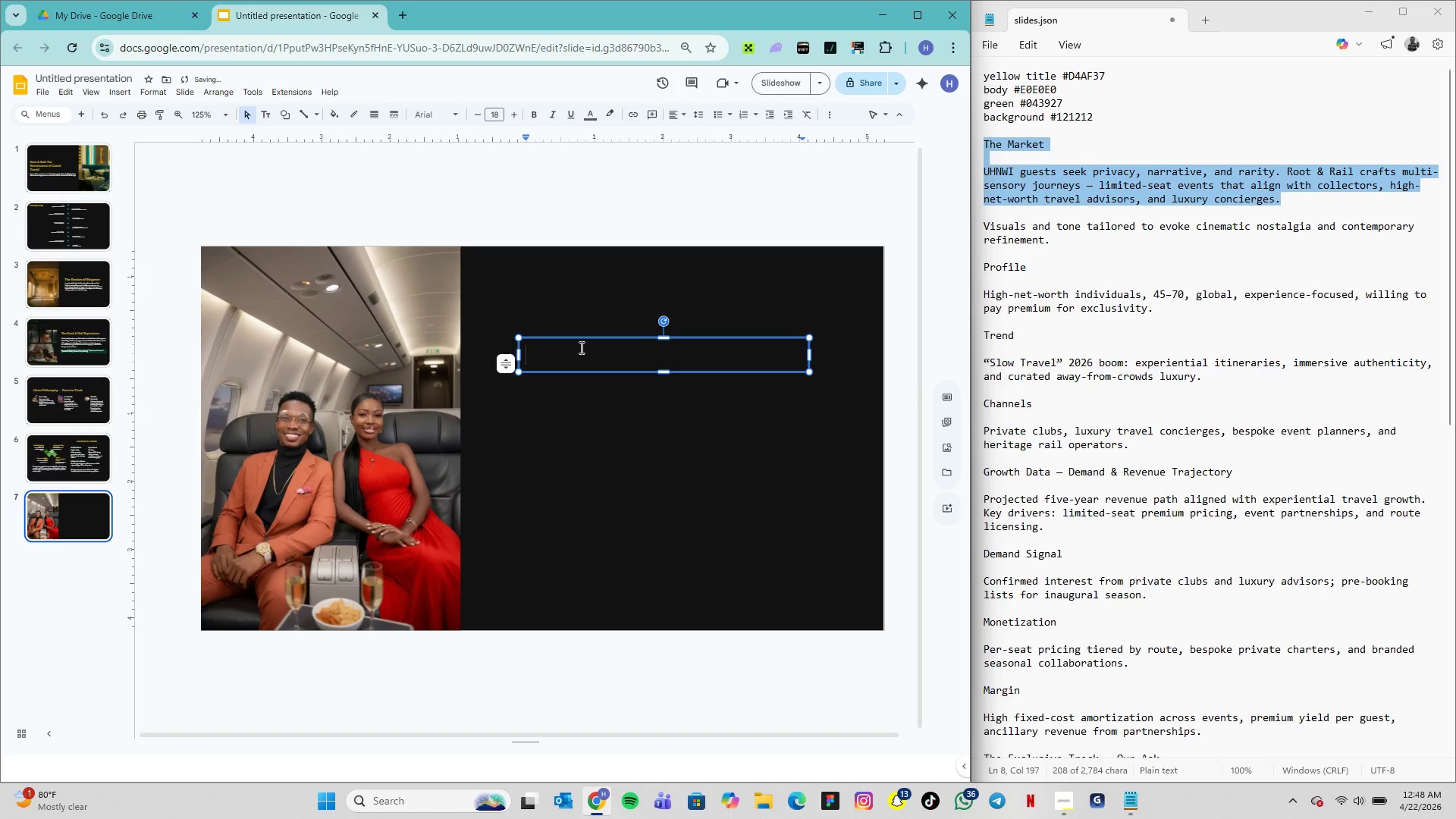 
hold_key(key=ShiftLeft, duration=0.72)
 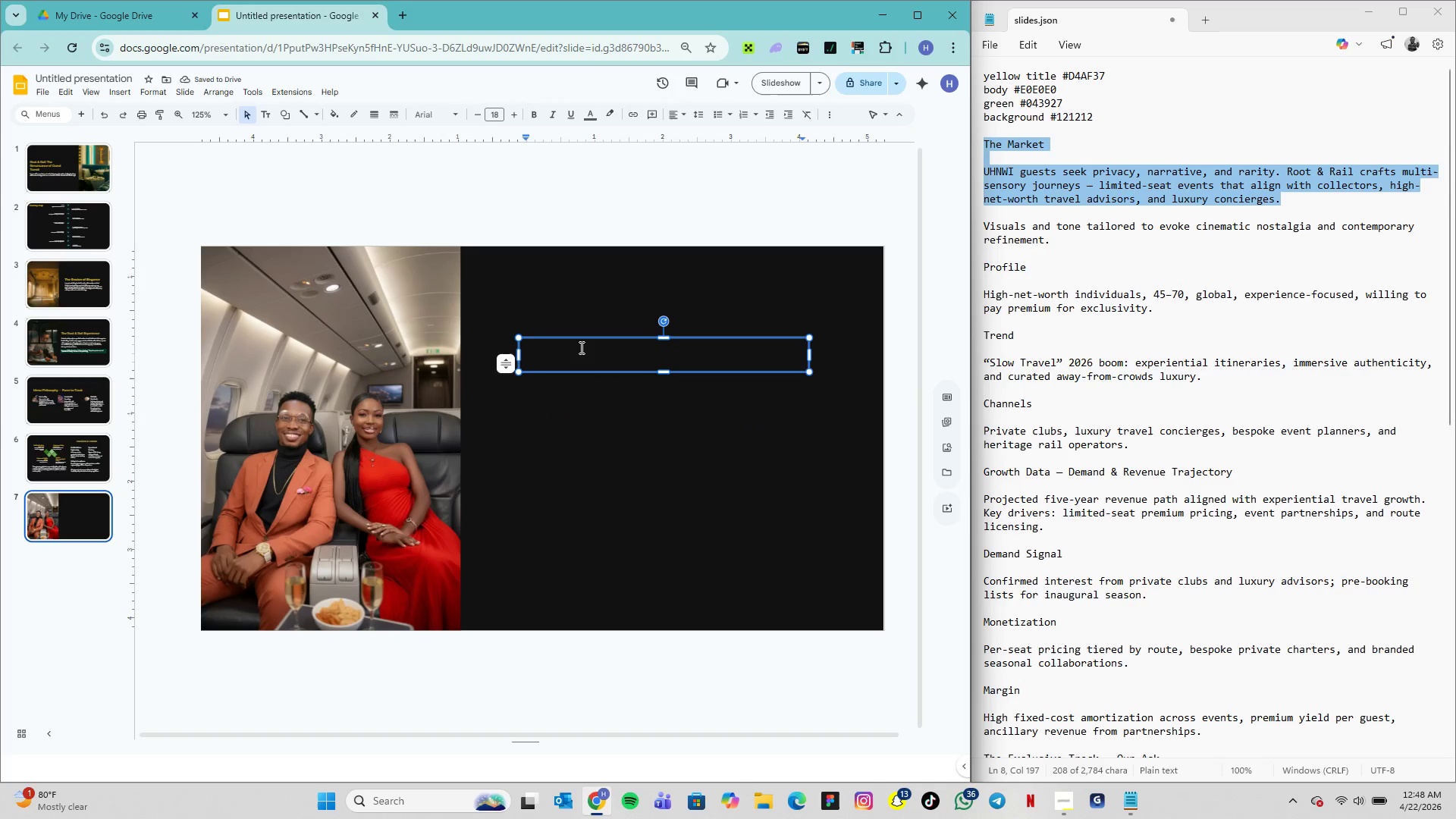 
type(The Market)
 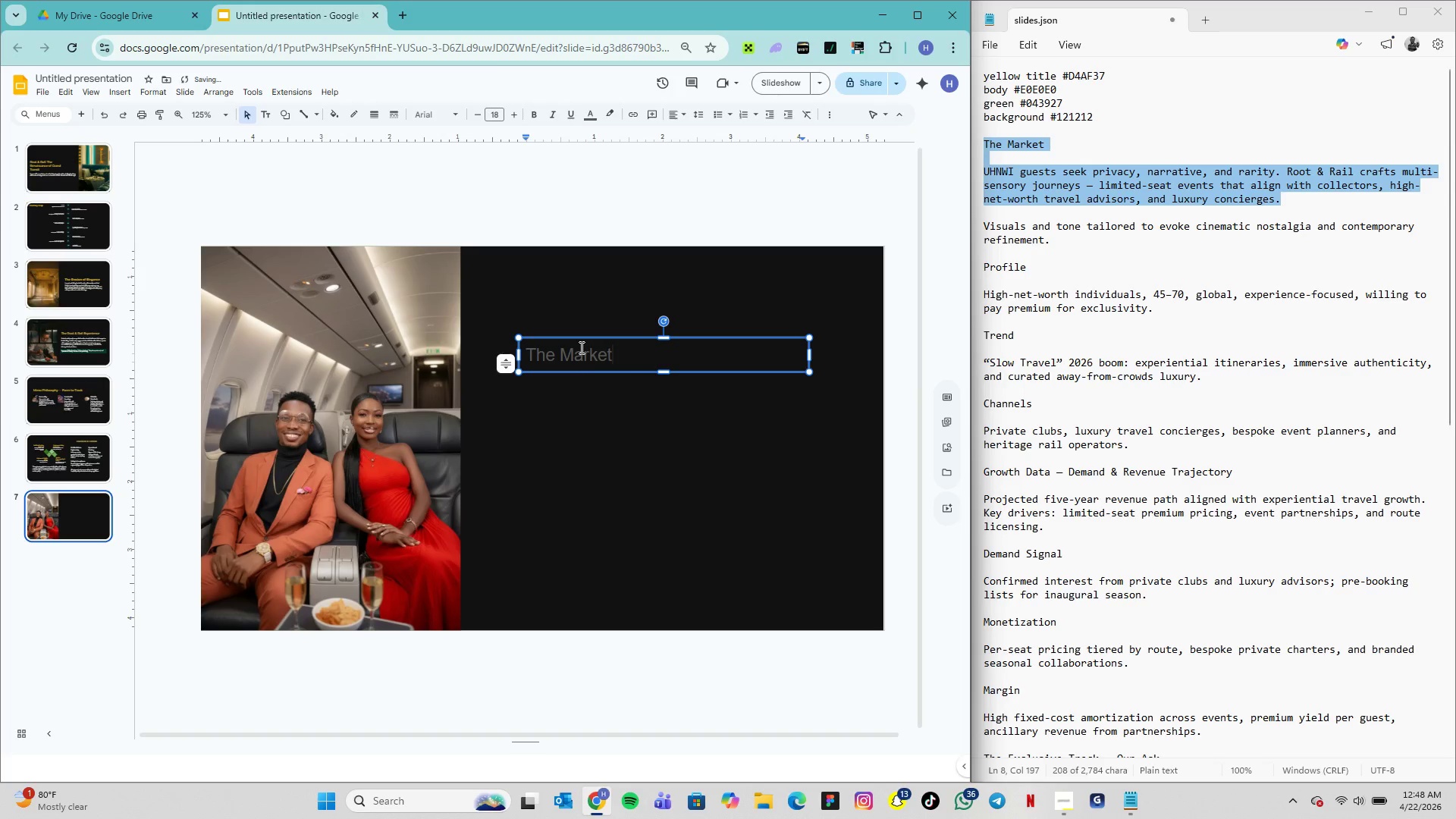 
wait(7.62)
 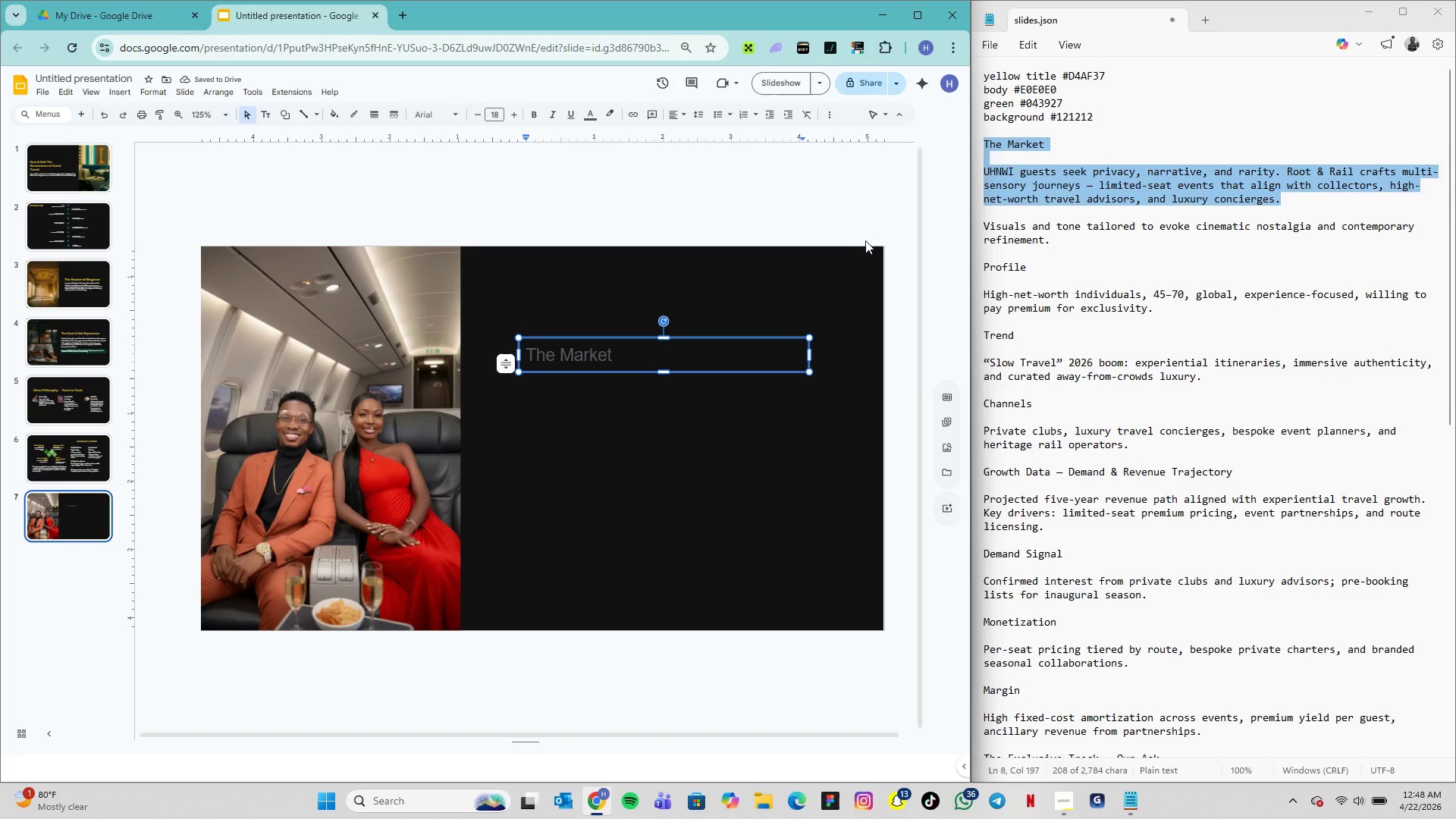 
mouse_move([340, 112])
 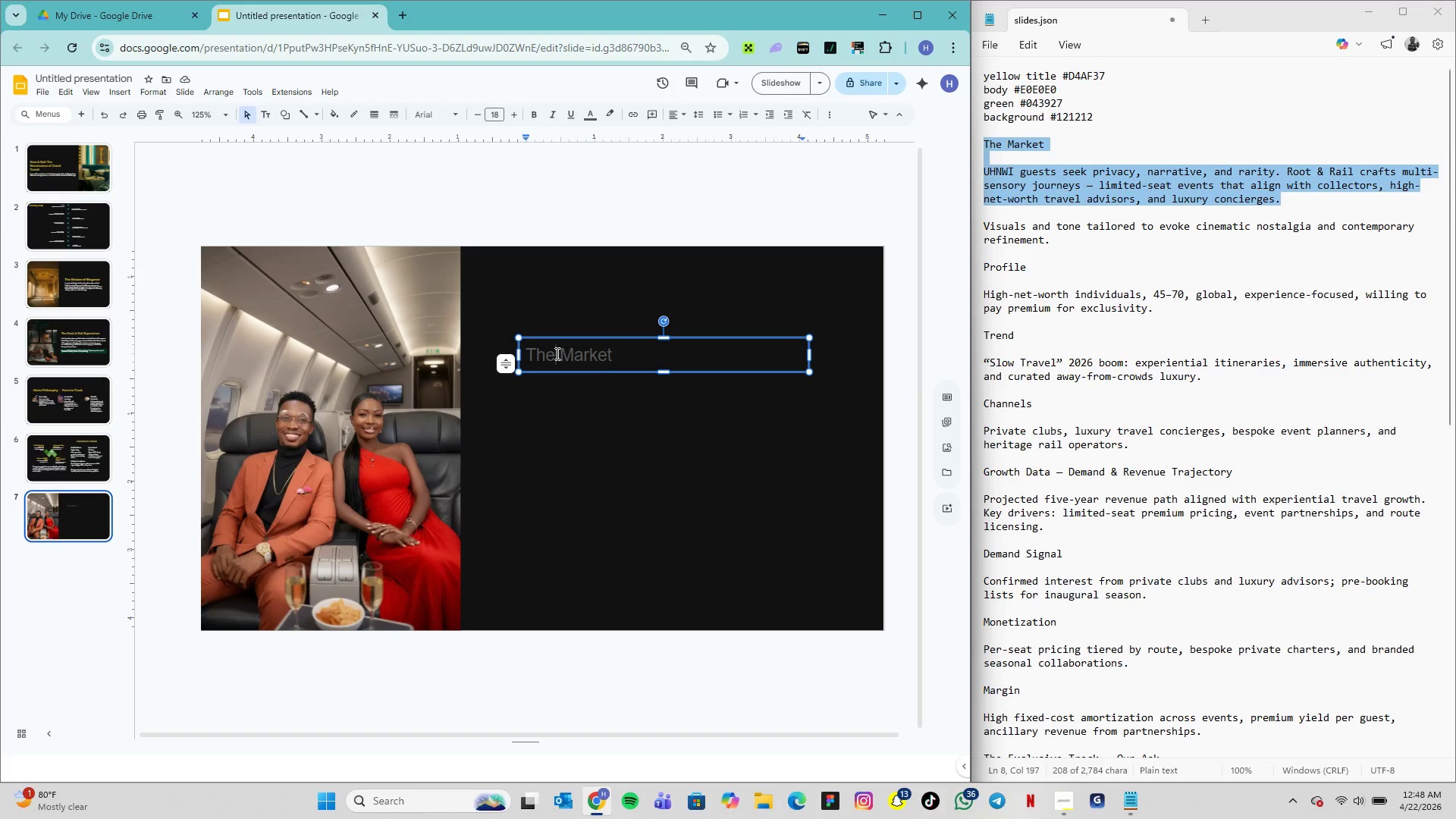 
double_click([557, 353])
 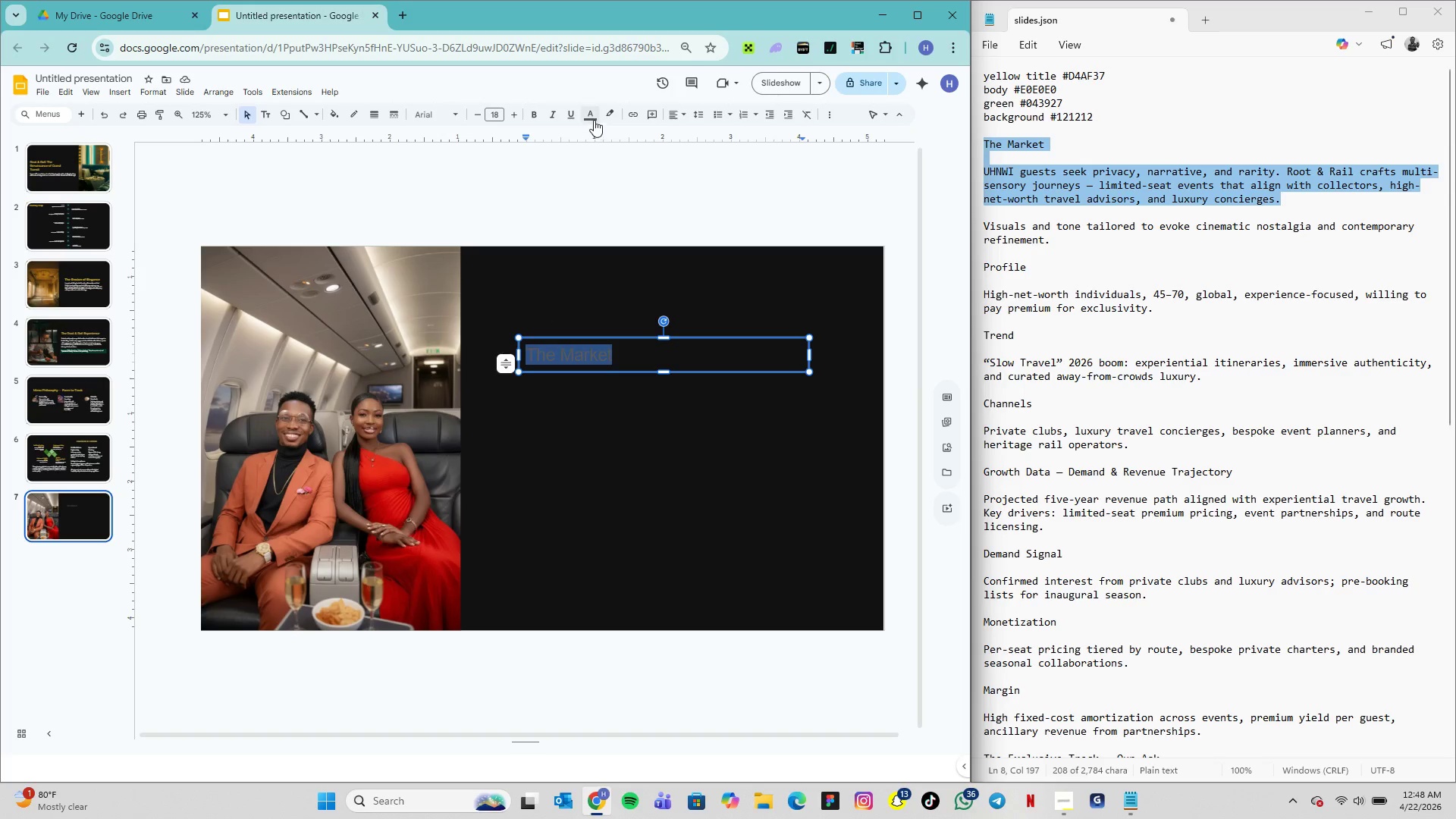 
left_click([594, 120])
 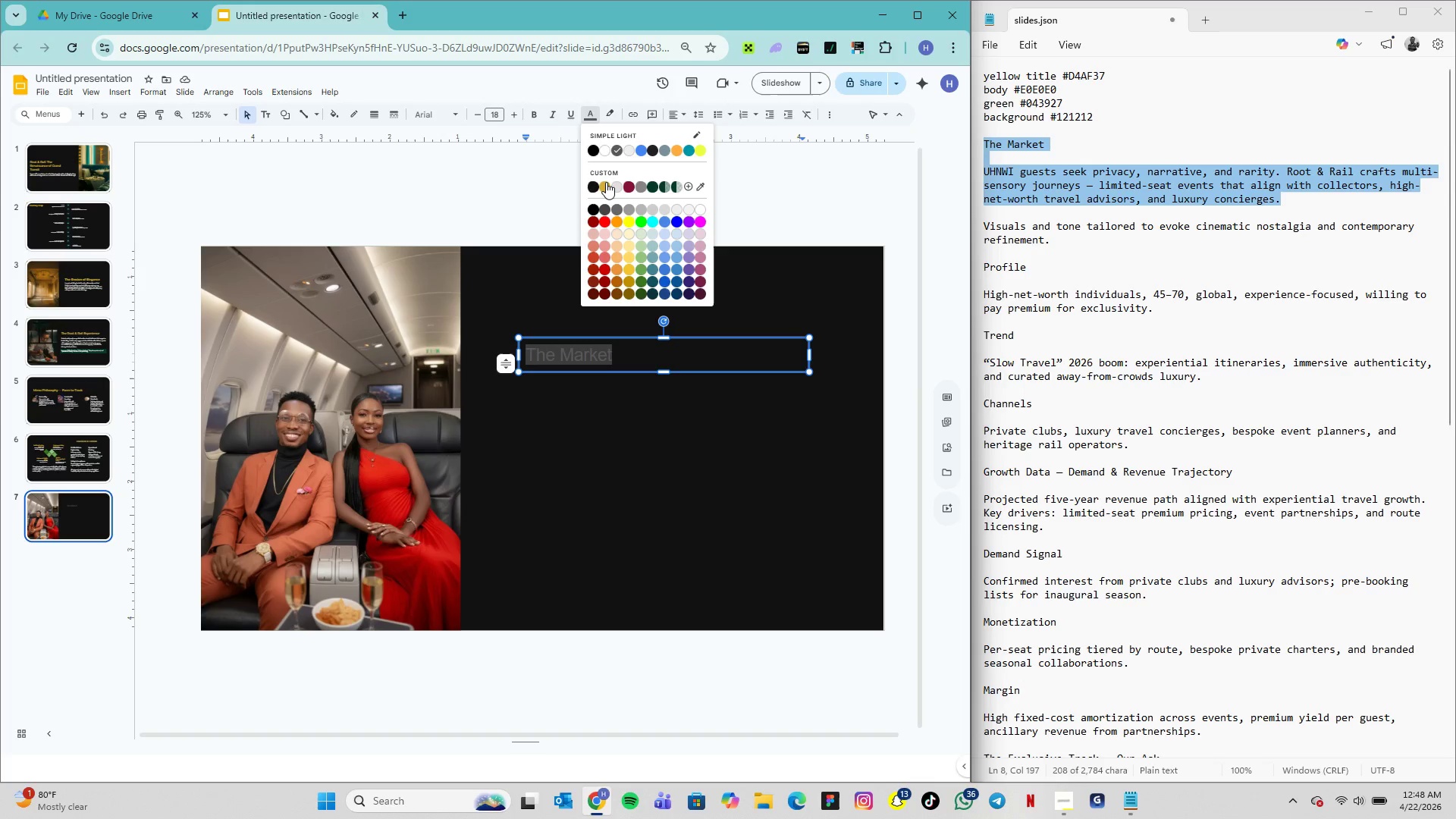 
left_click([607, 187])
 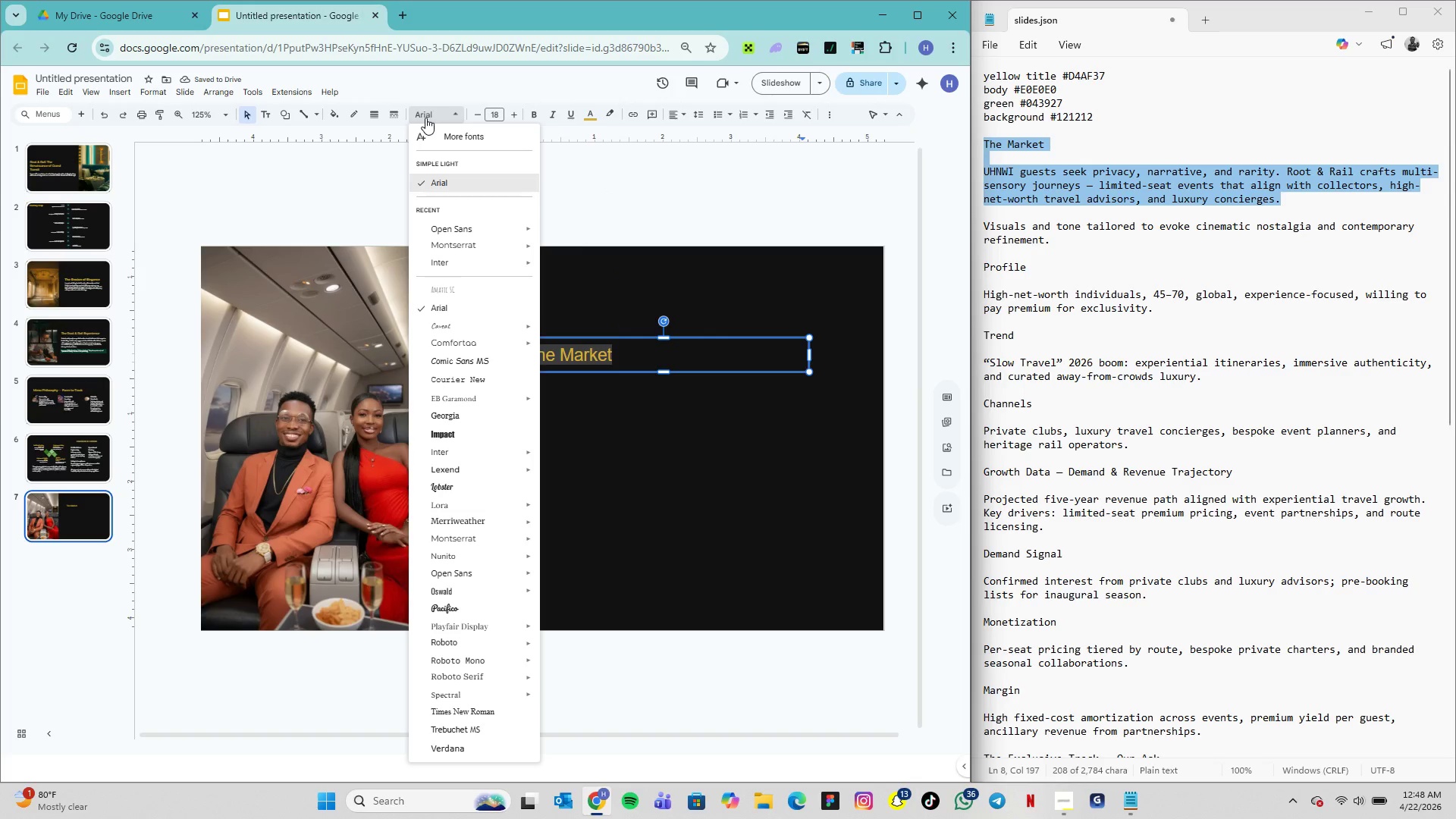 
wait(8.11)
 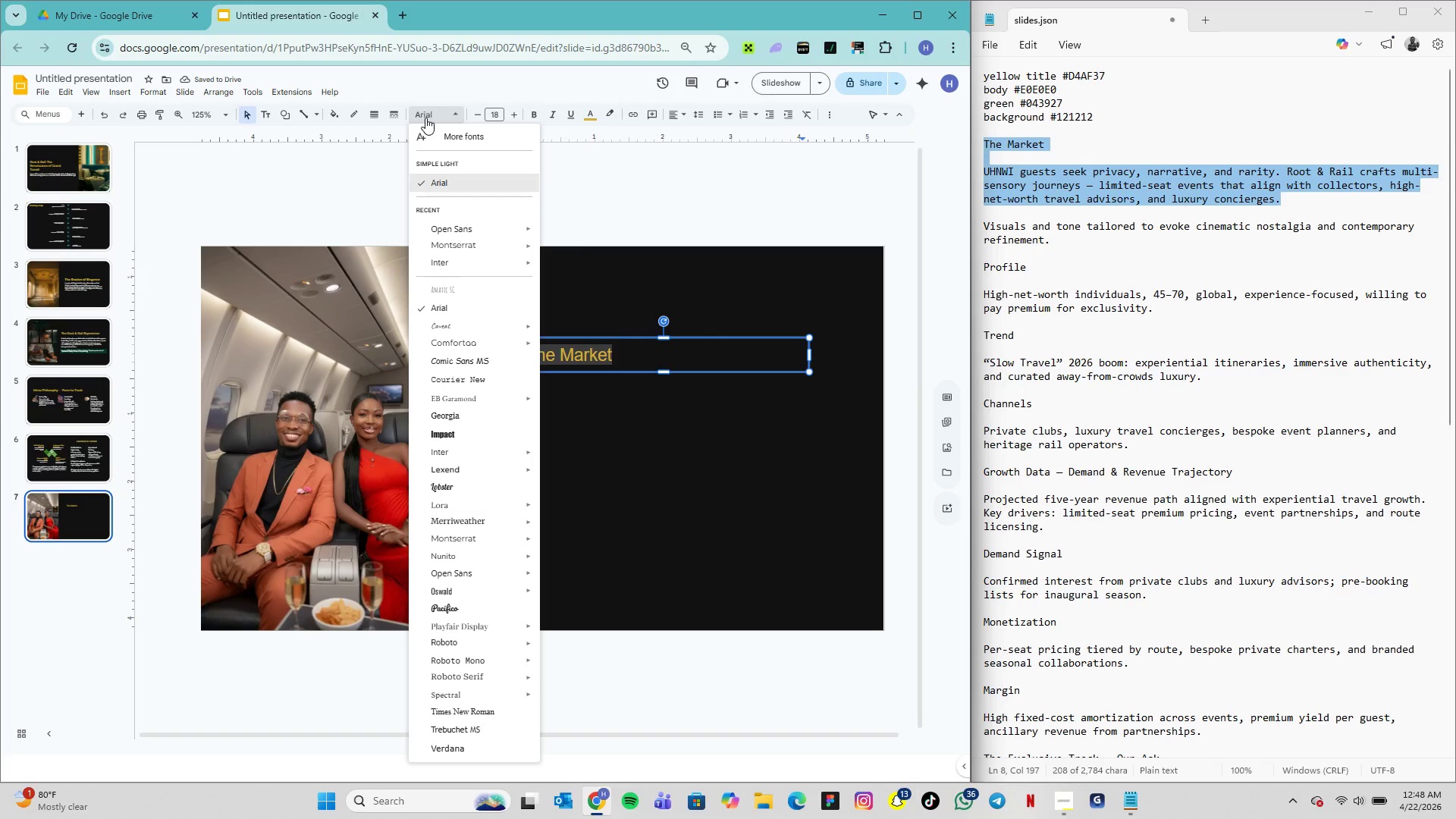 
left_click_drag(start_coordinate=[527, 250], to_coordinate=[579, 358])
 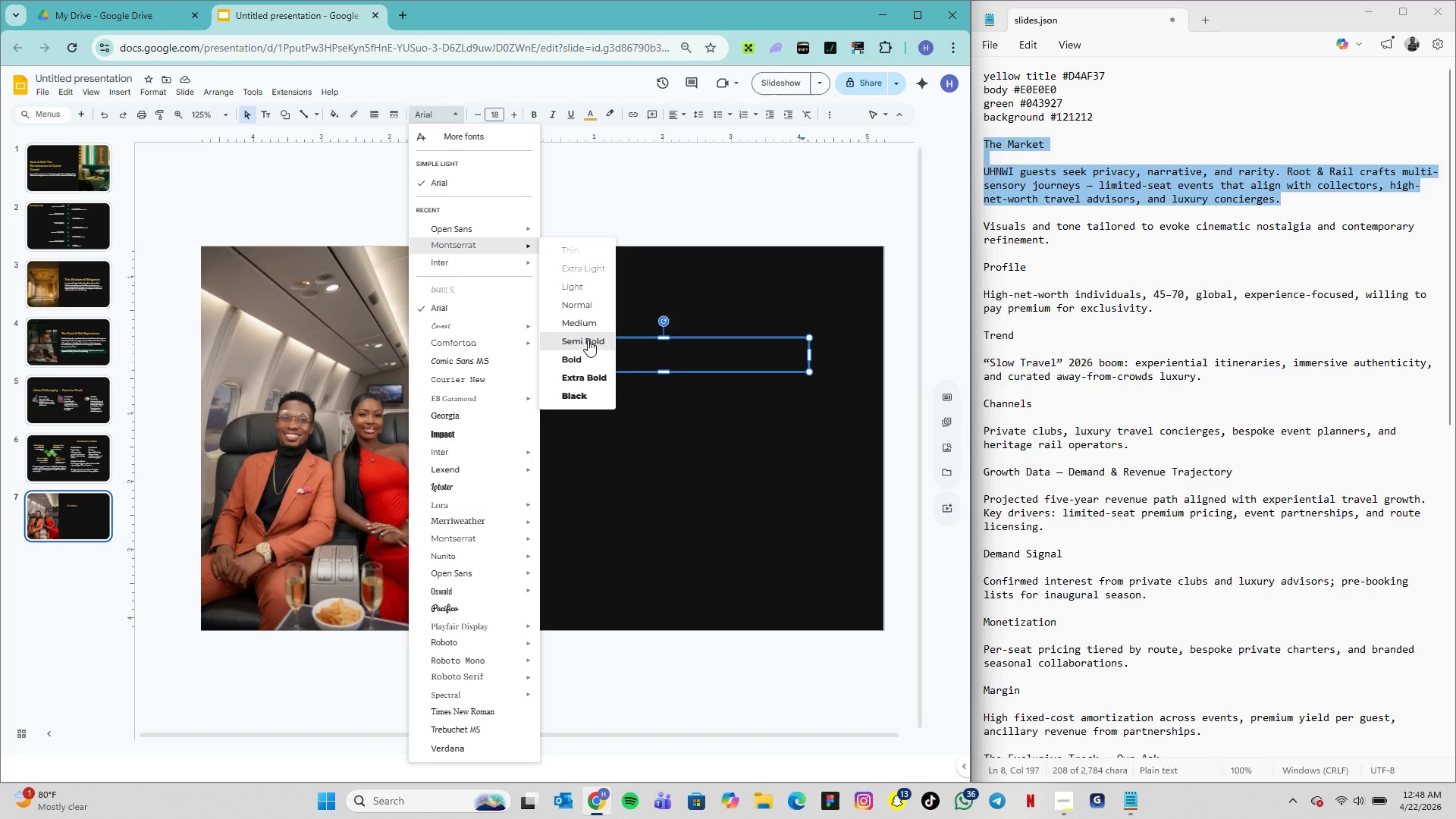 
left_click([588, 340])
 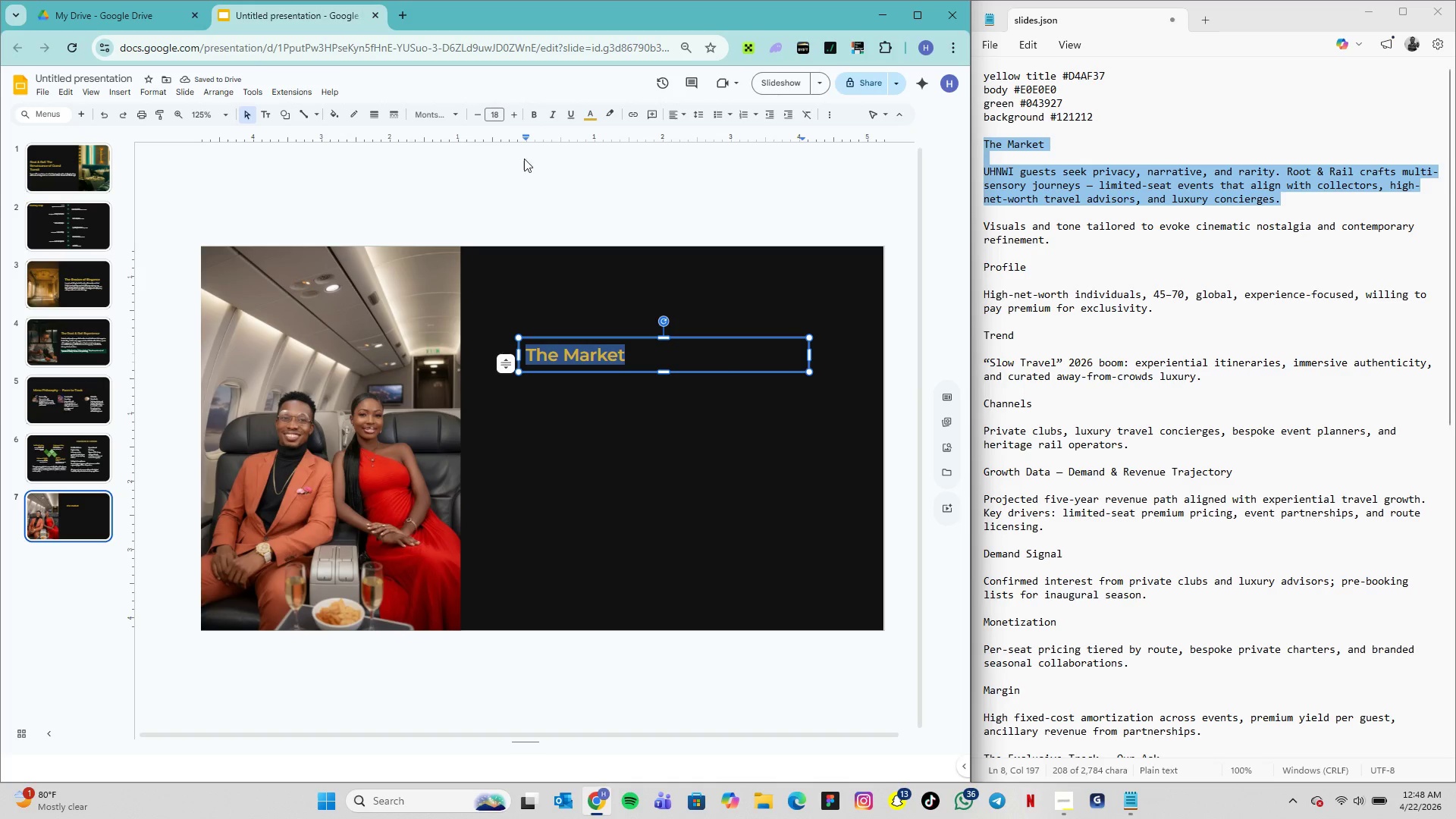 
left_click([495, 116])
 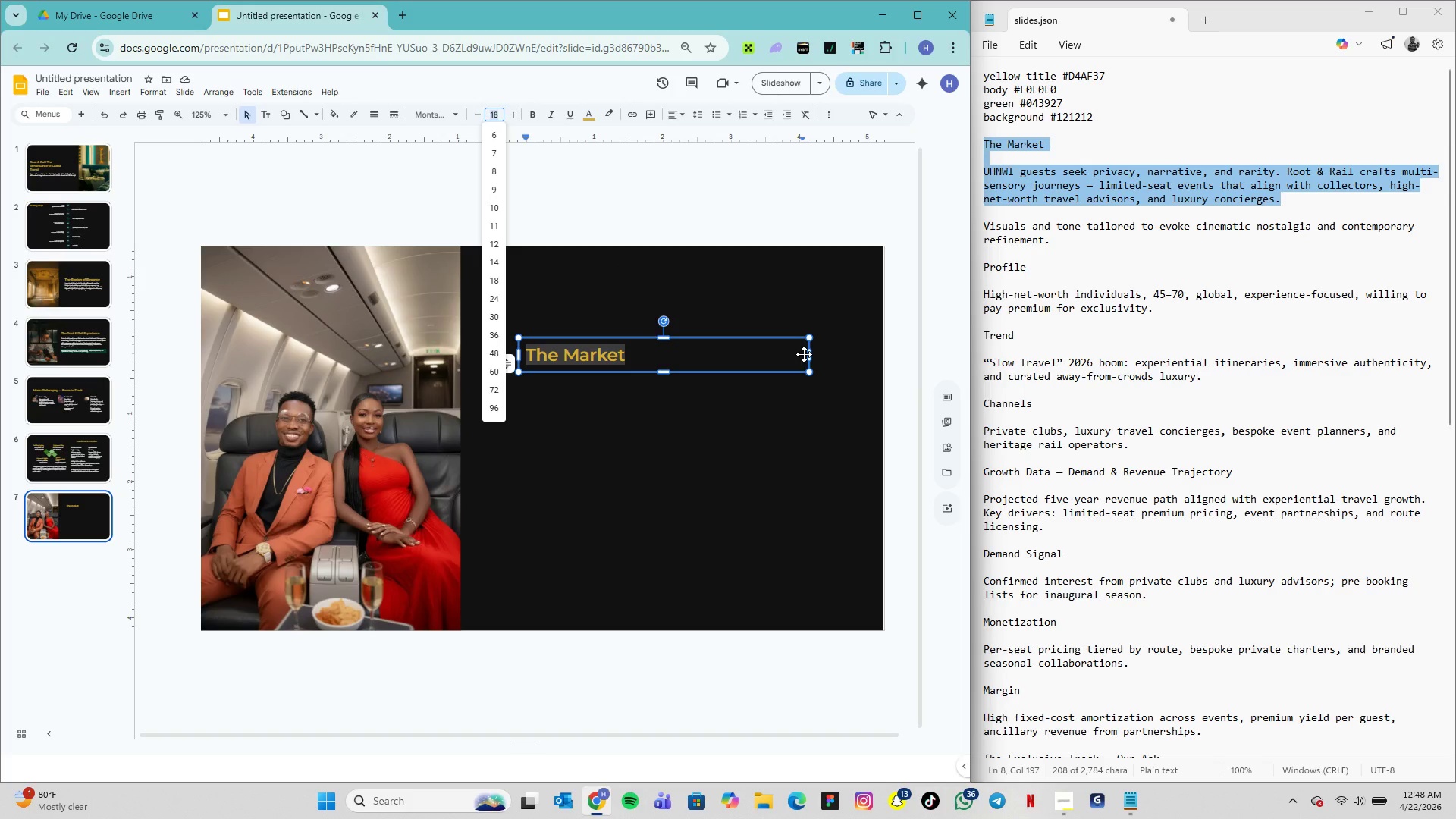 
left_click_drag(start_coordinate=[808, 354], to_coordinate=[643, 368])
 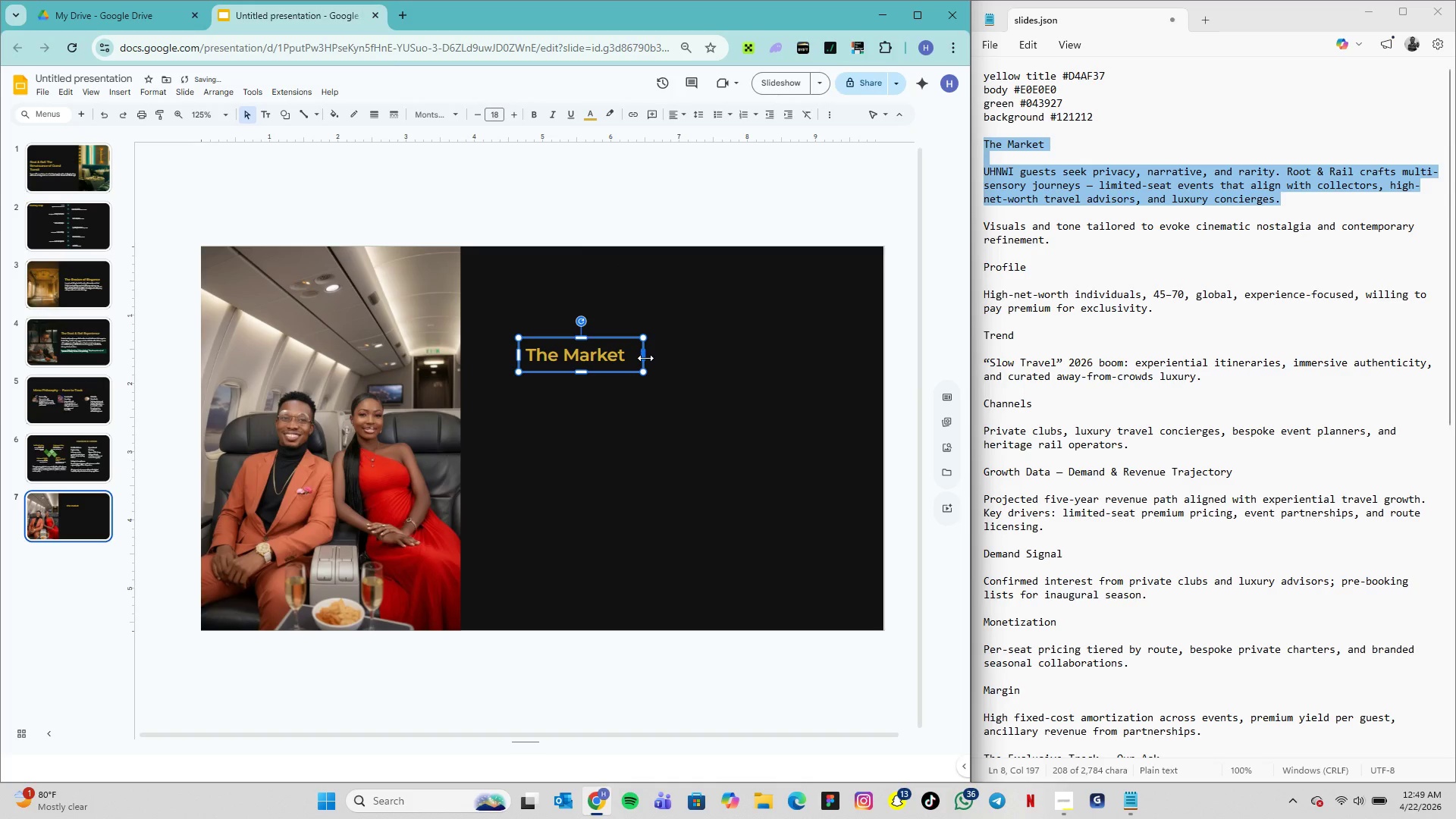 
left_click_drag(start_coordinate=[645, 357], to_coordinate=[639, 356])
 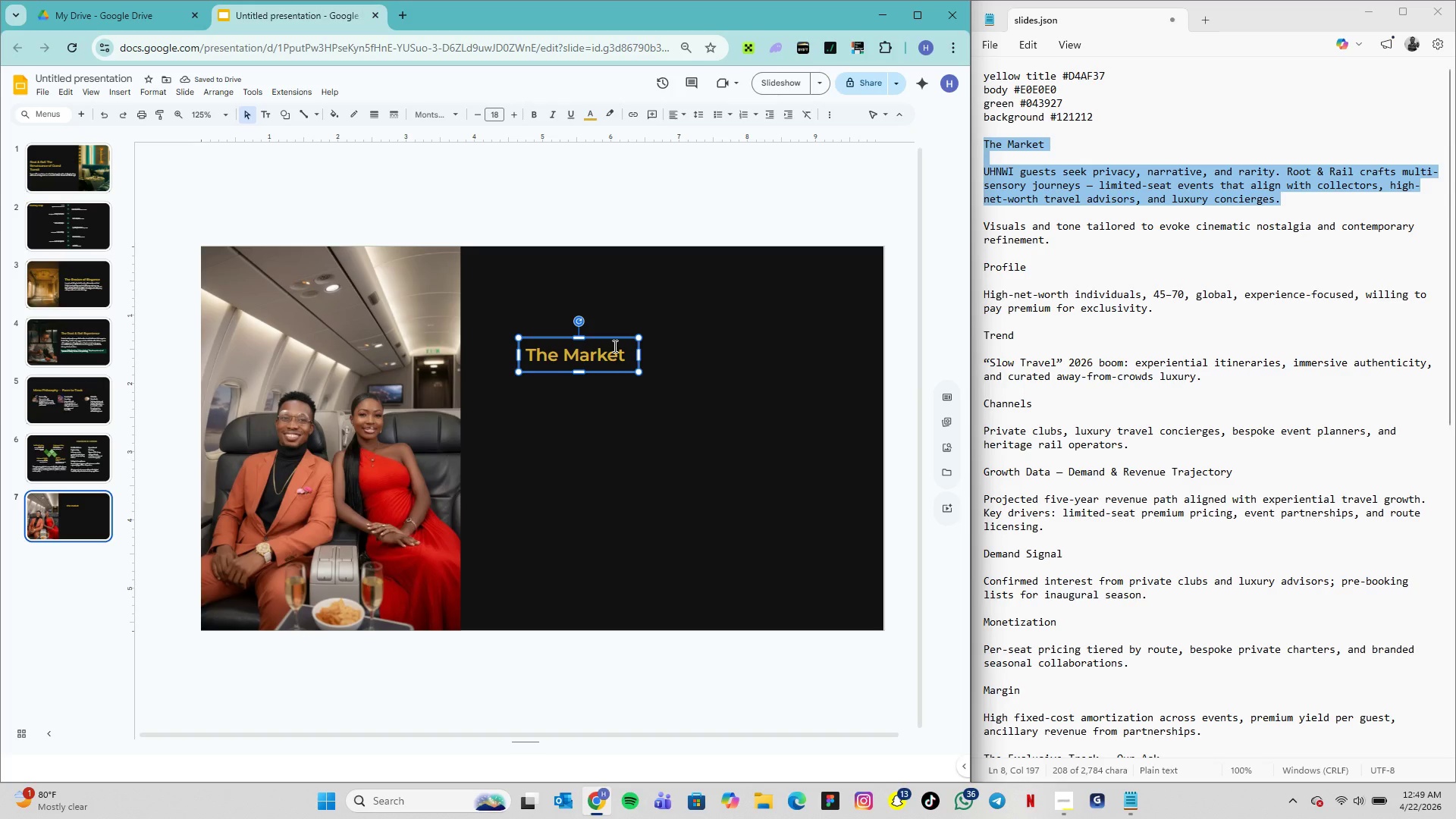 
wait(8.8)
 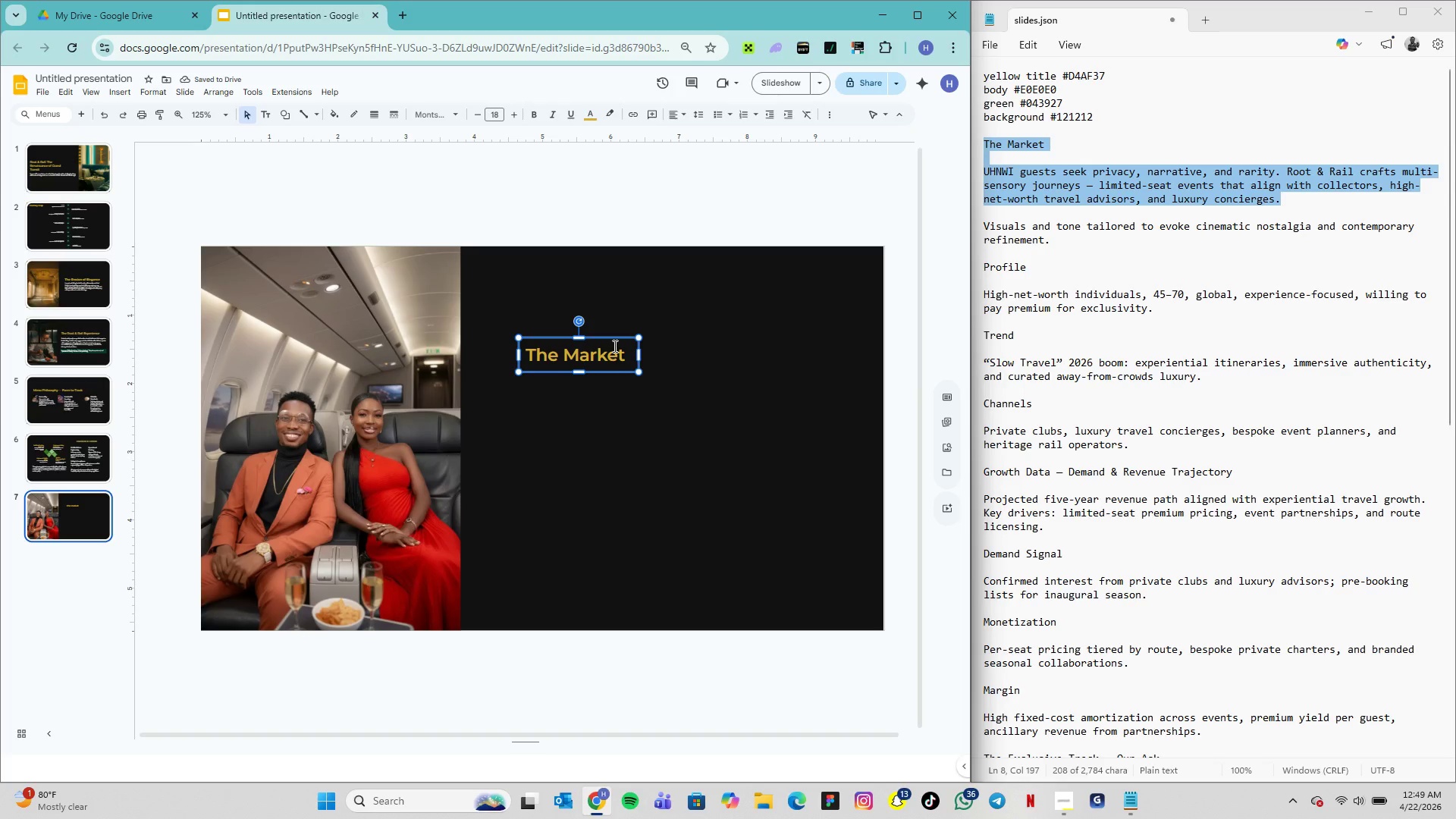 
left_click_drag(start_coordinate=[985, 171], to_coordinate=[1280, 195])
 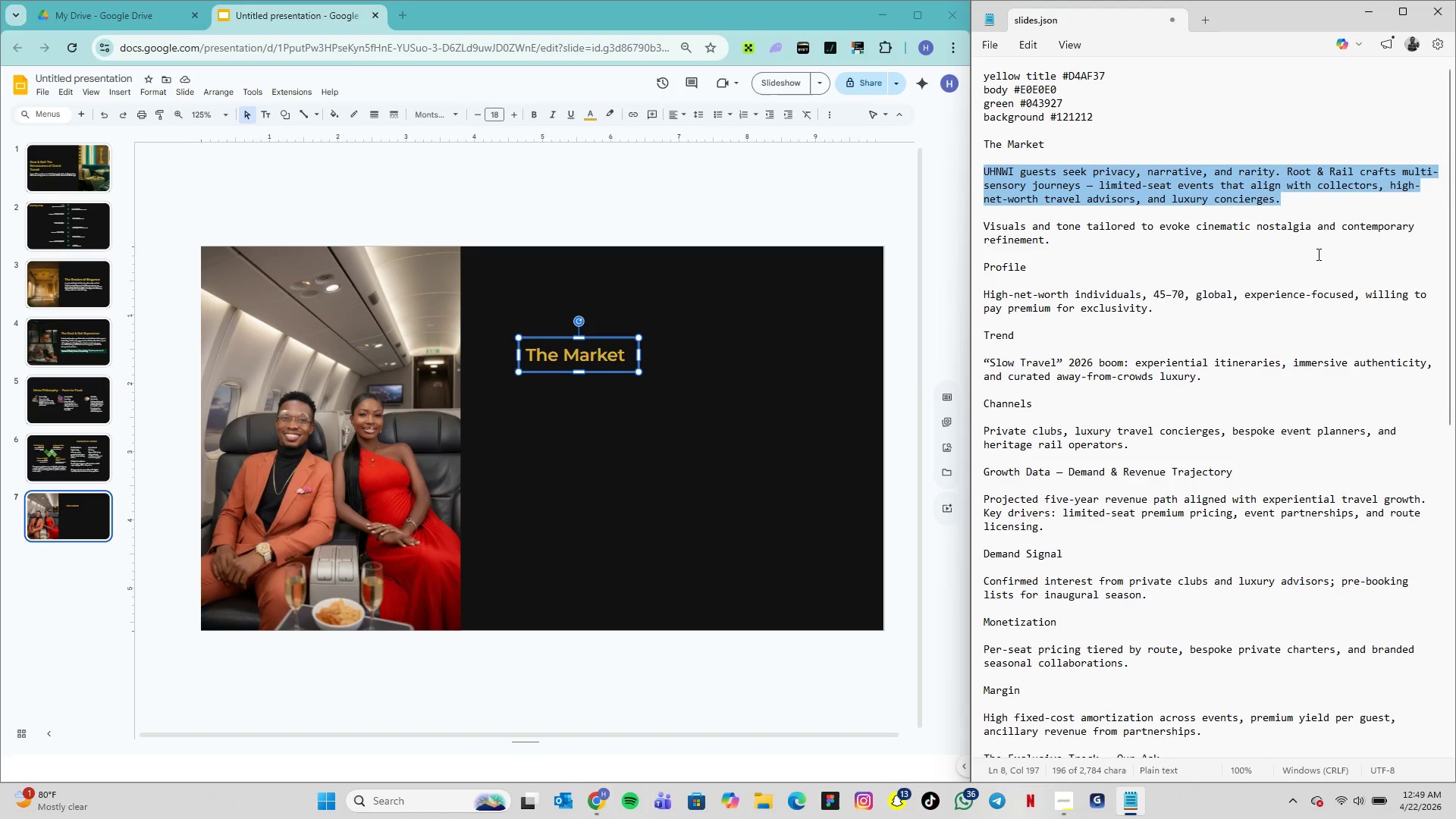 
key(Control+C)
 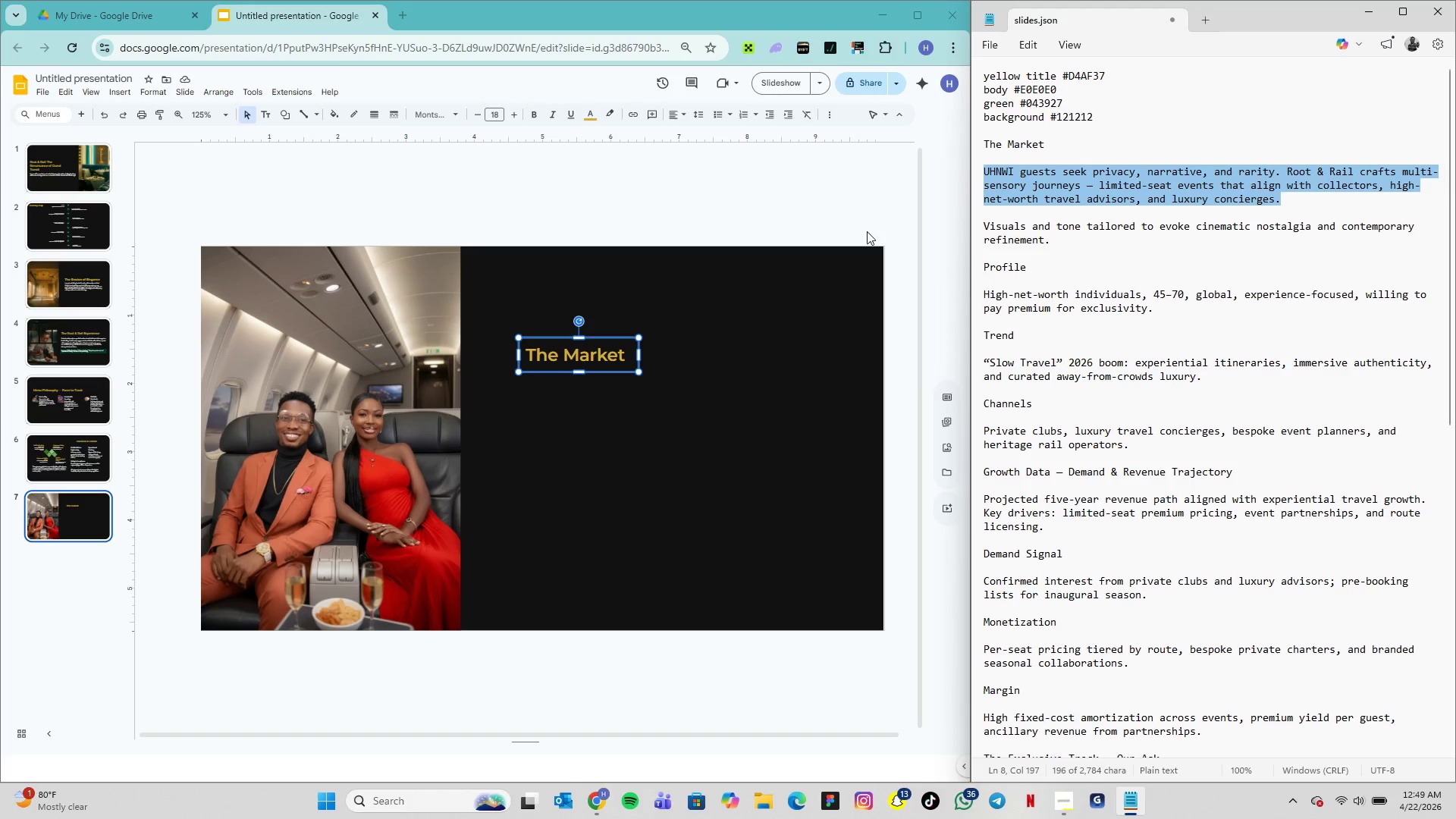 
left_click([579, 388])
 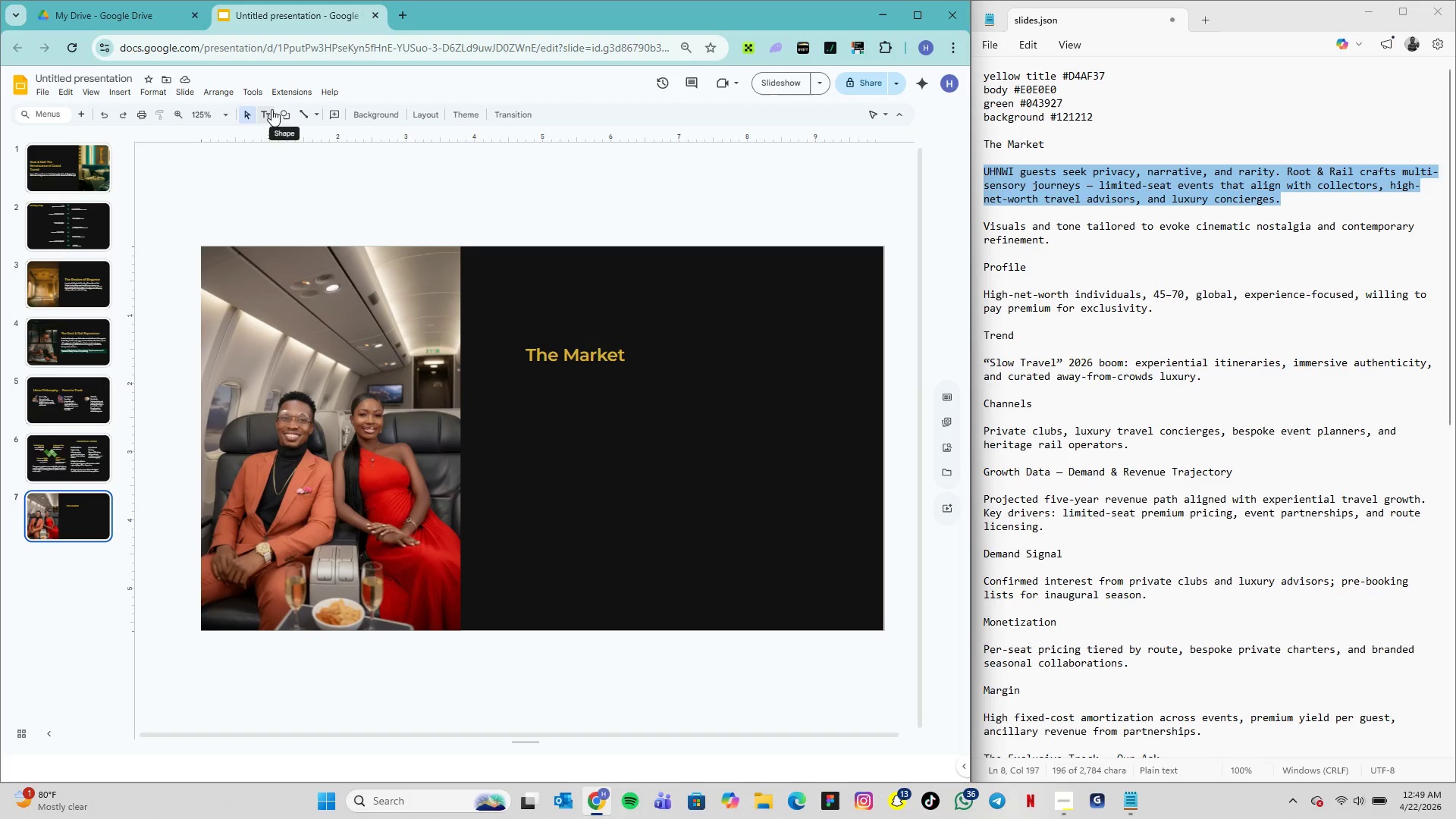 
left_click([266, 113])
 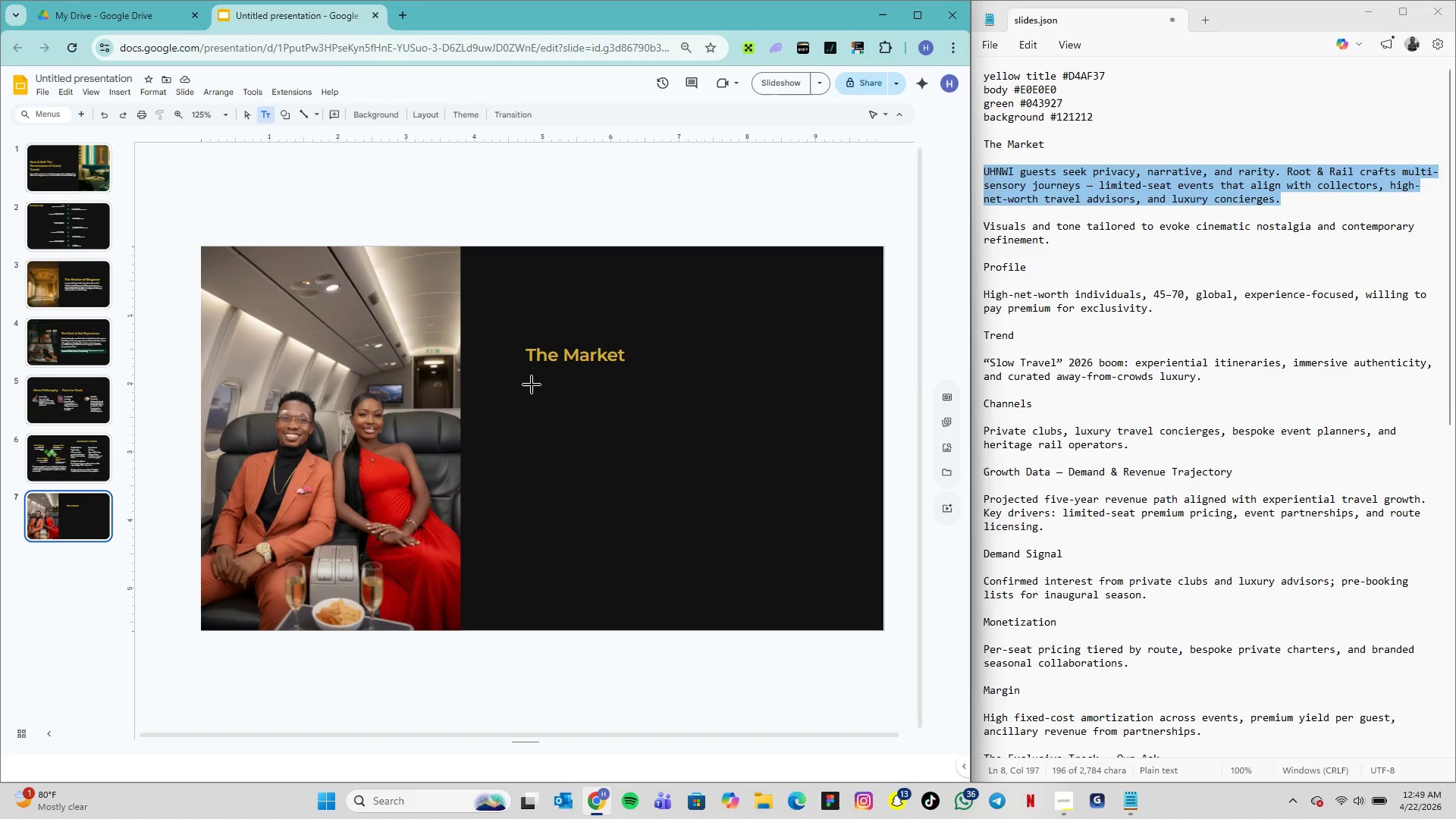 
left_click([532, 384])
 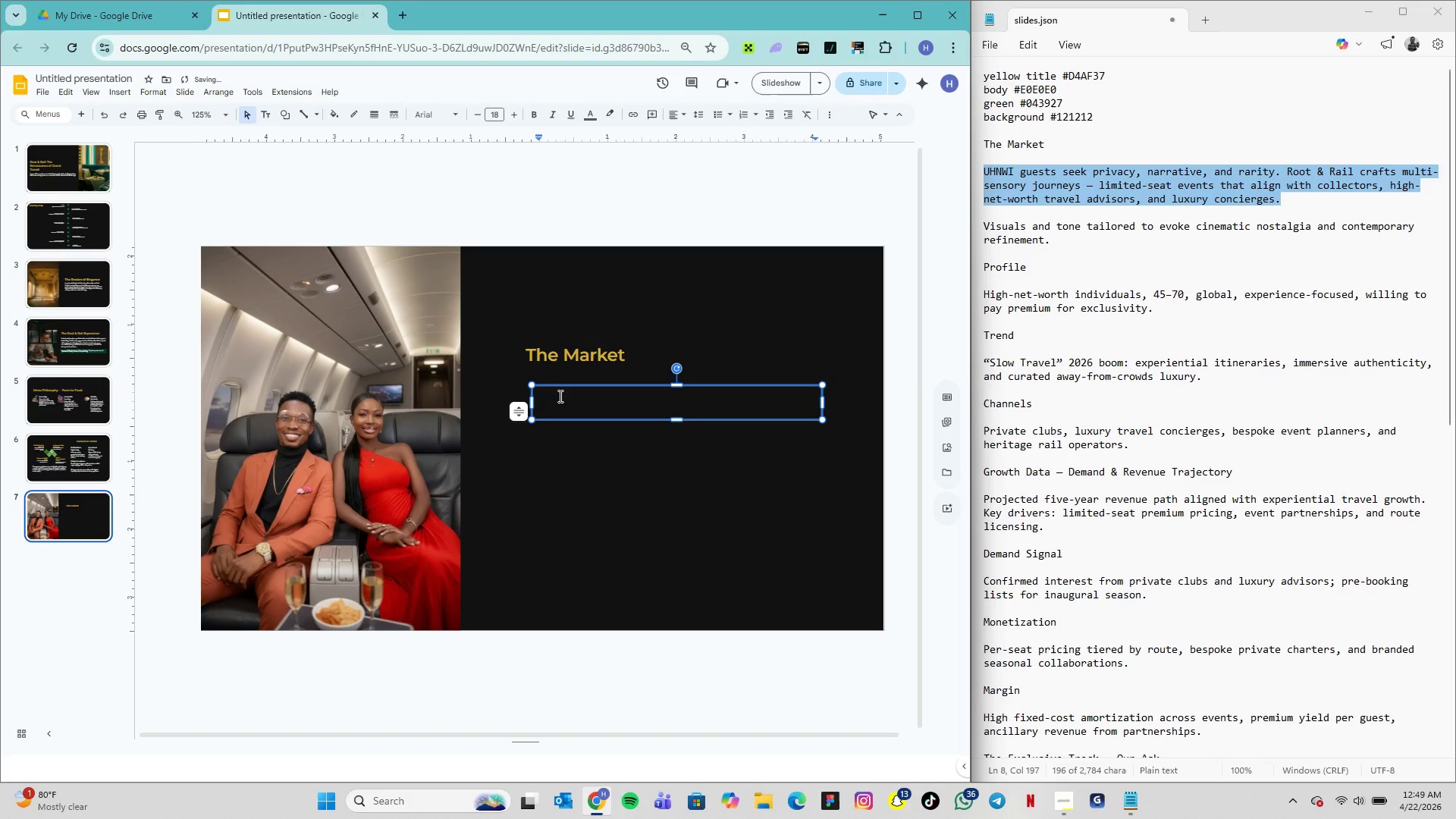 
key(Control+V)
 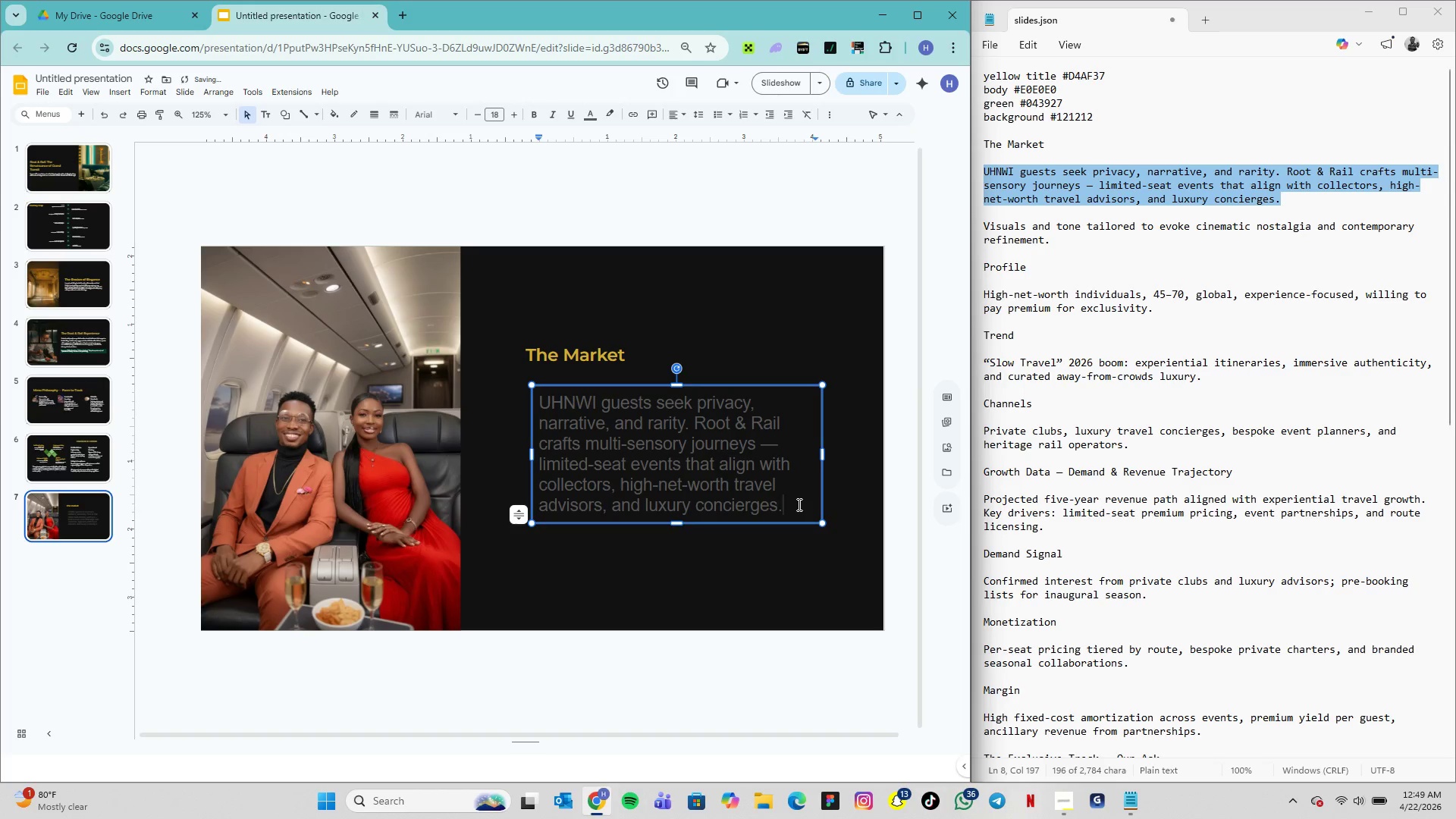 
left_click_drag(start_coordinate=[792, 511], to_coordinate=[539, 397])
 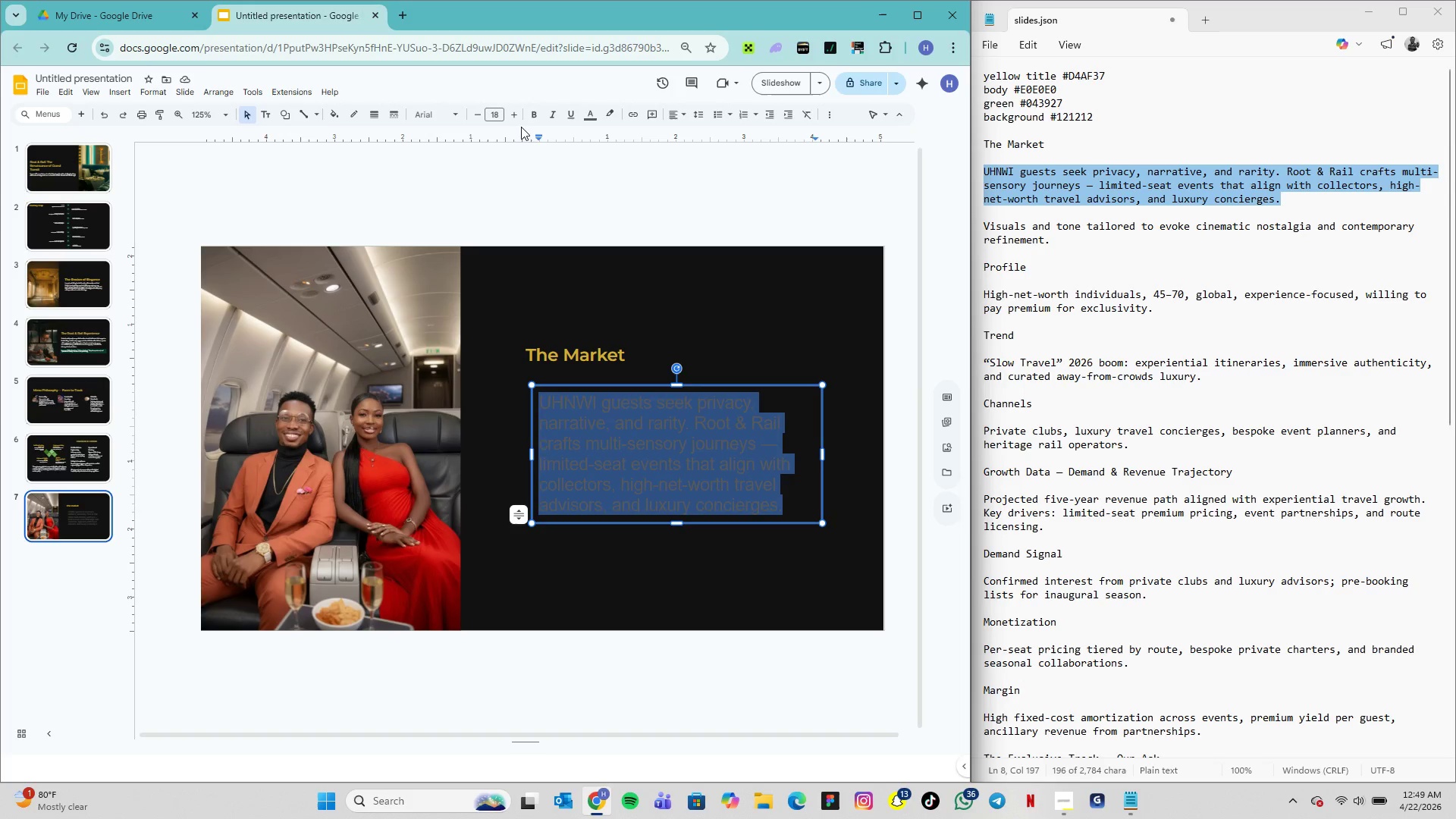 
left_click([448, 117])
 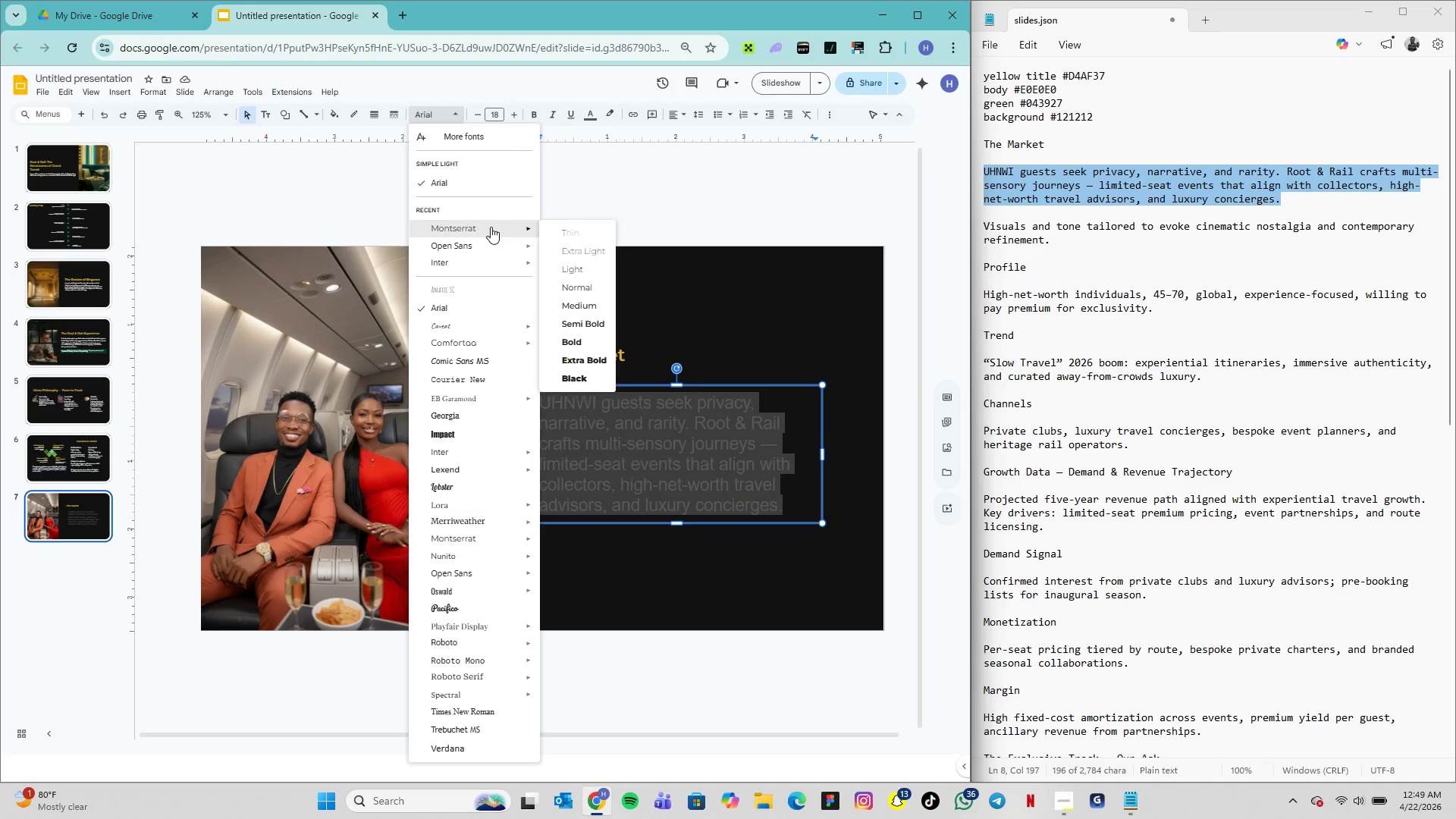 
mouse_move([511, 241])
 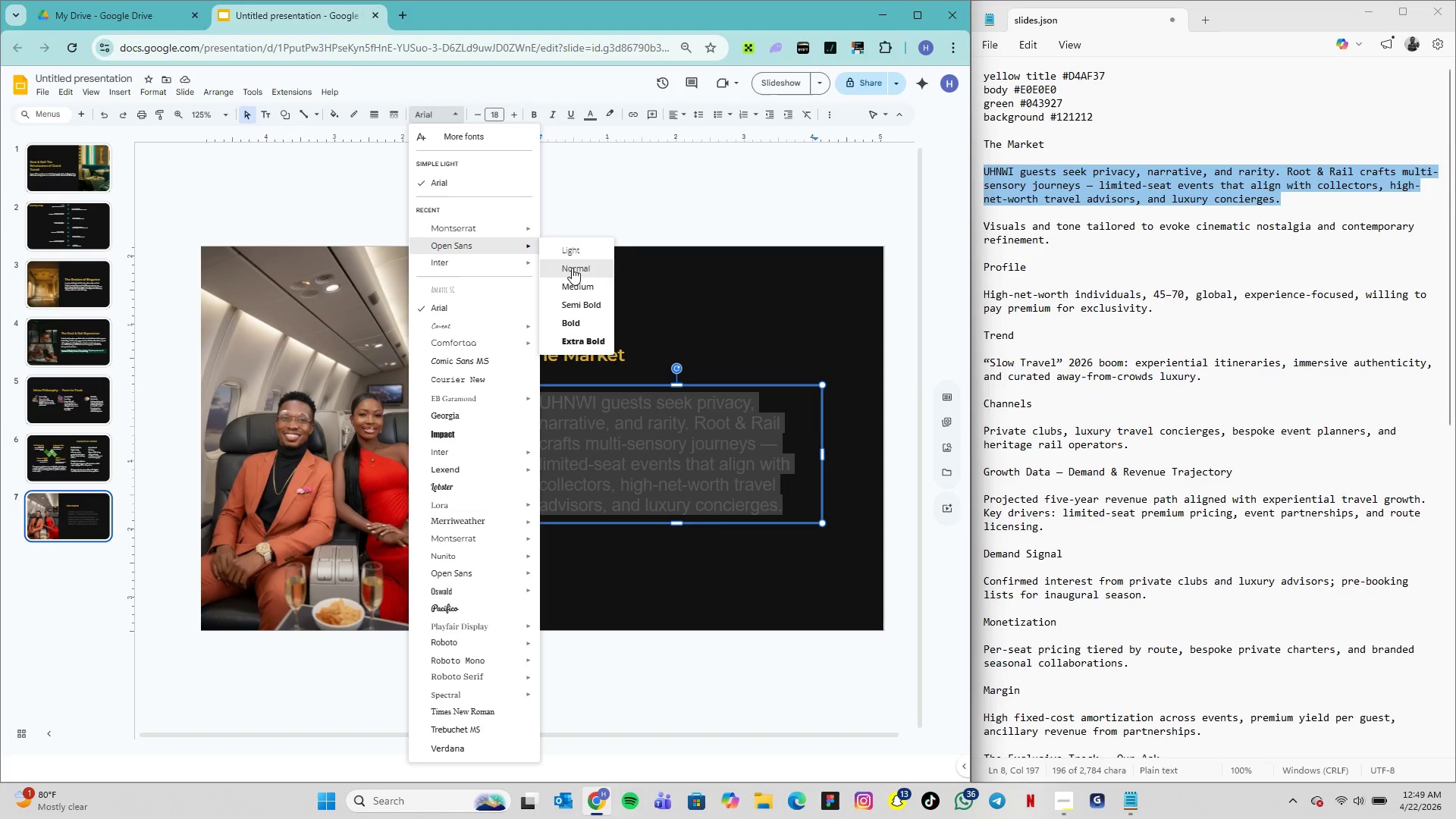 
left_click([572, 268])
 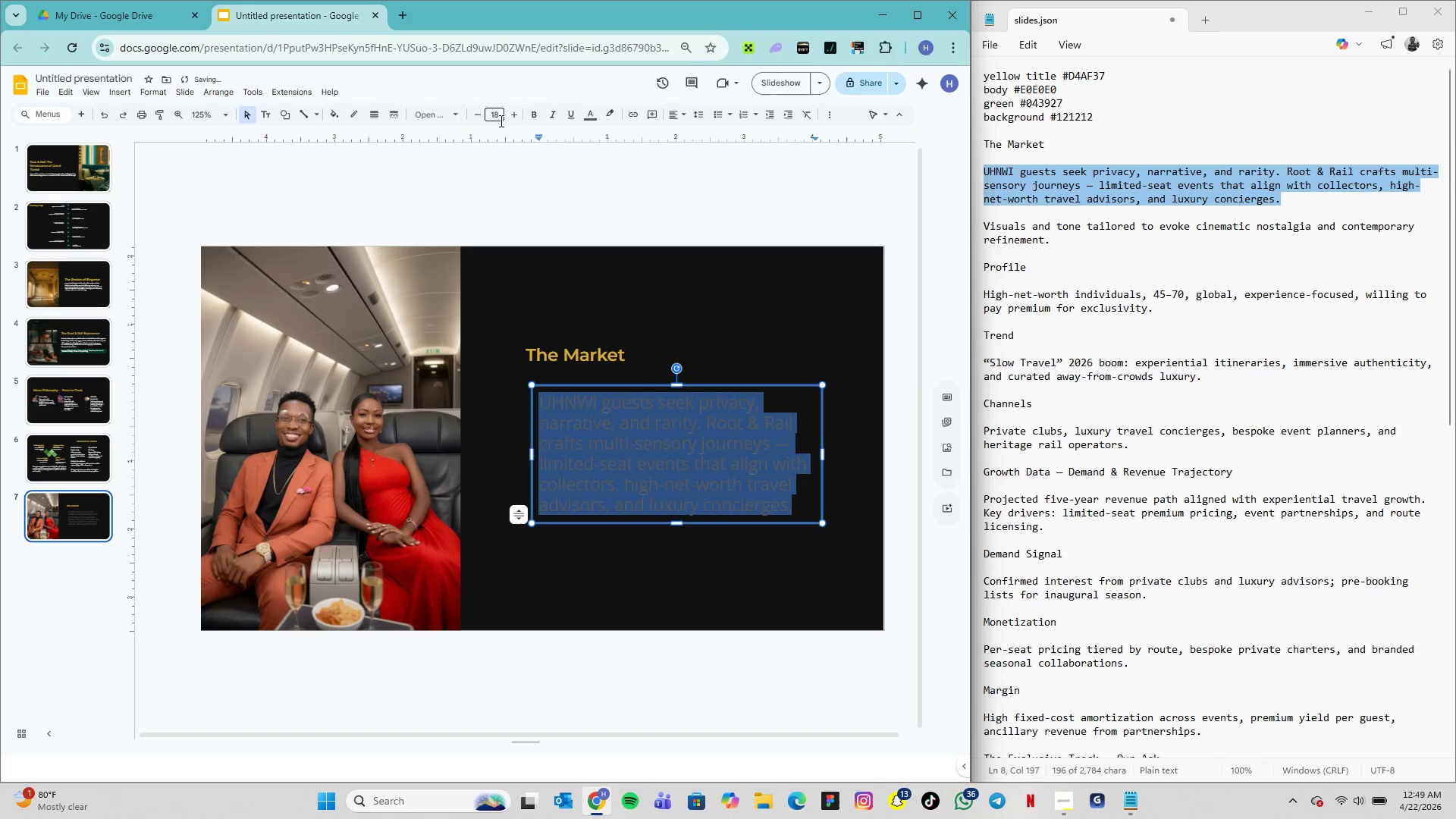 
left_click([489, 112])
 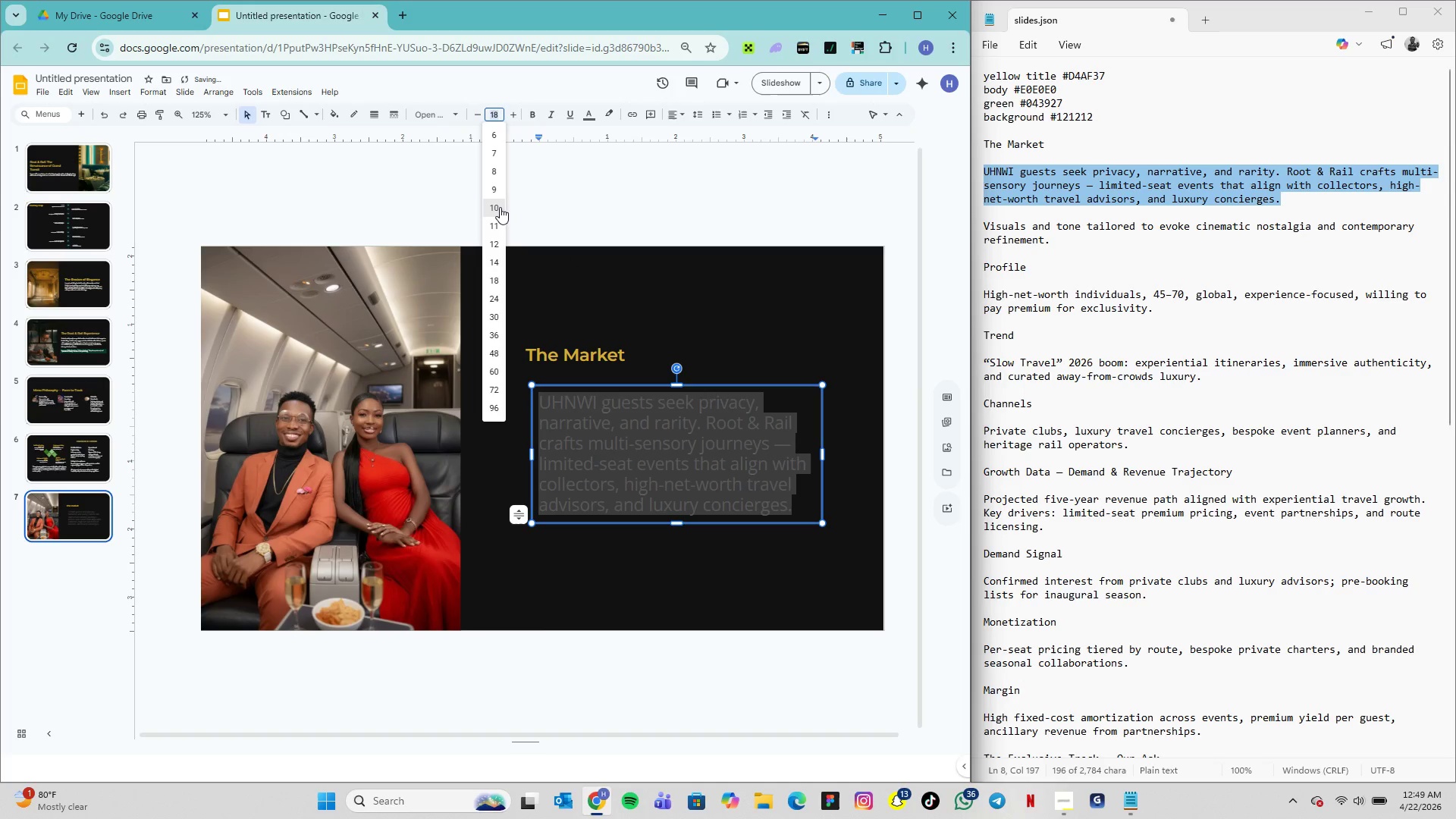 
left_click([500, 209])
 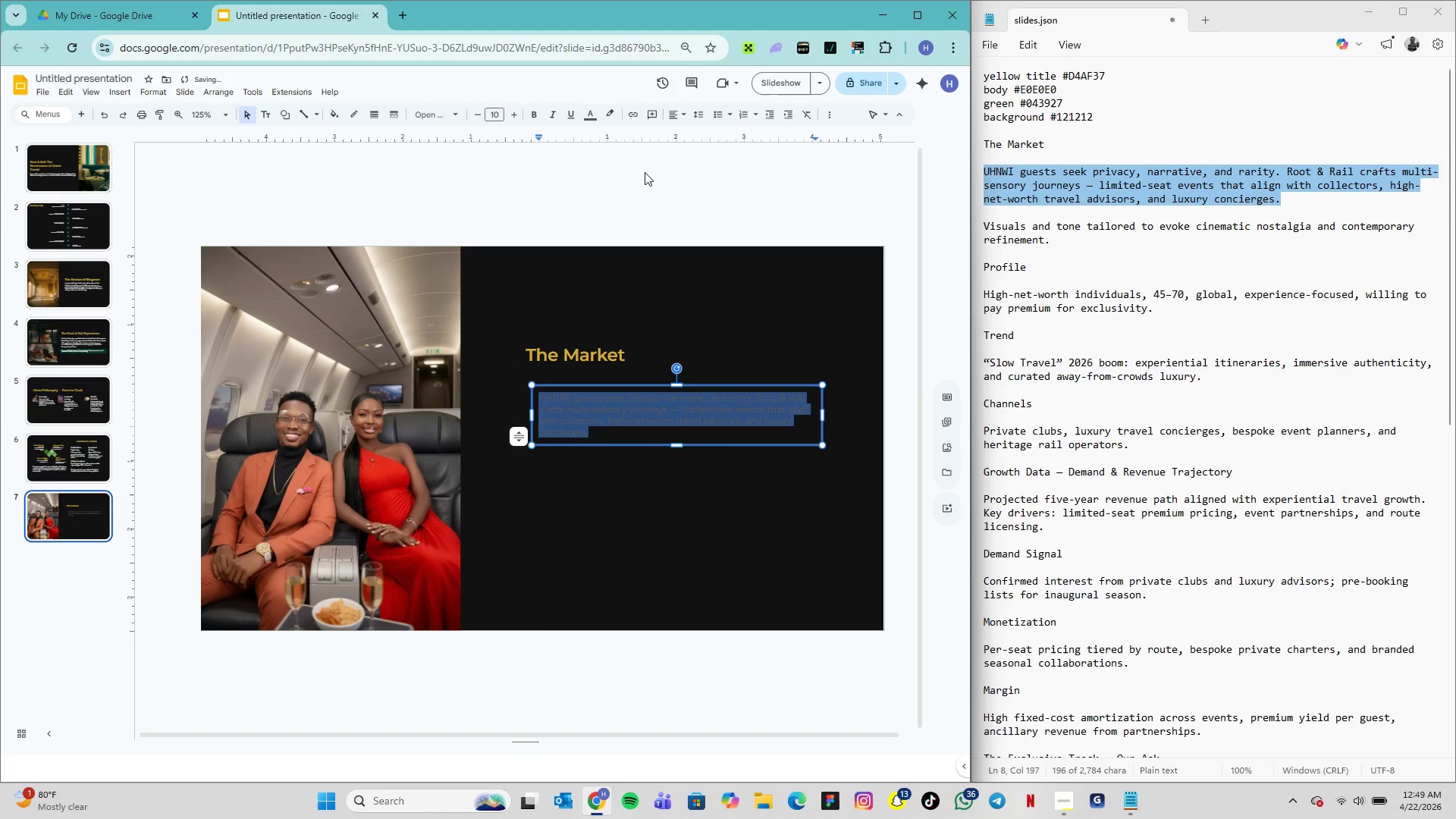 
left_click([588, 112])
 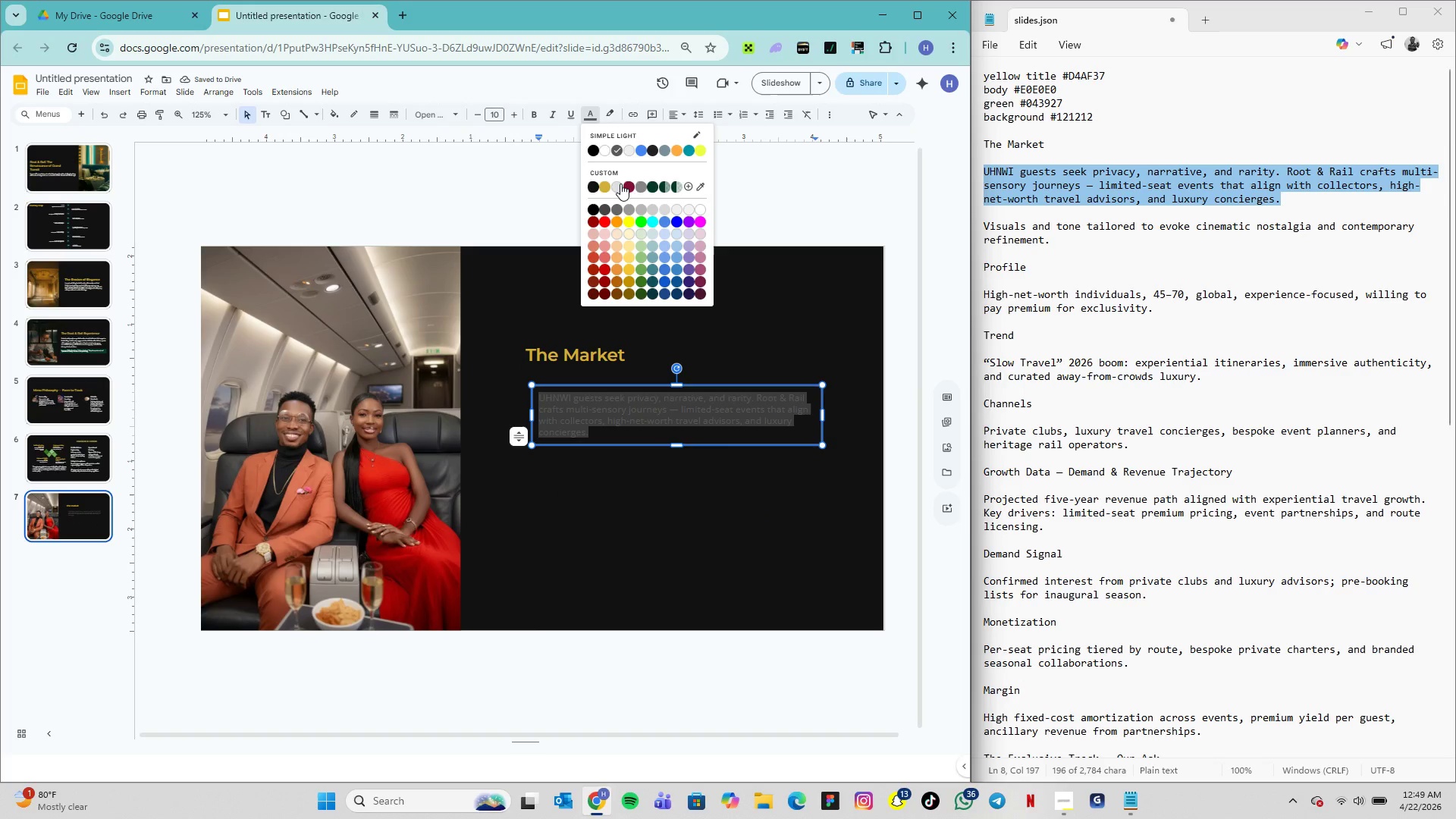 
left_click([620, 184])
 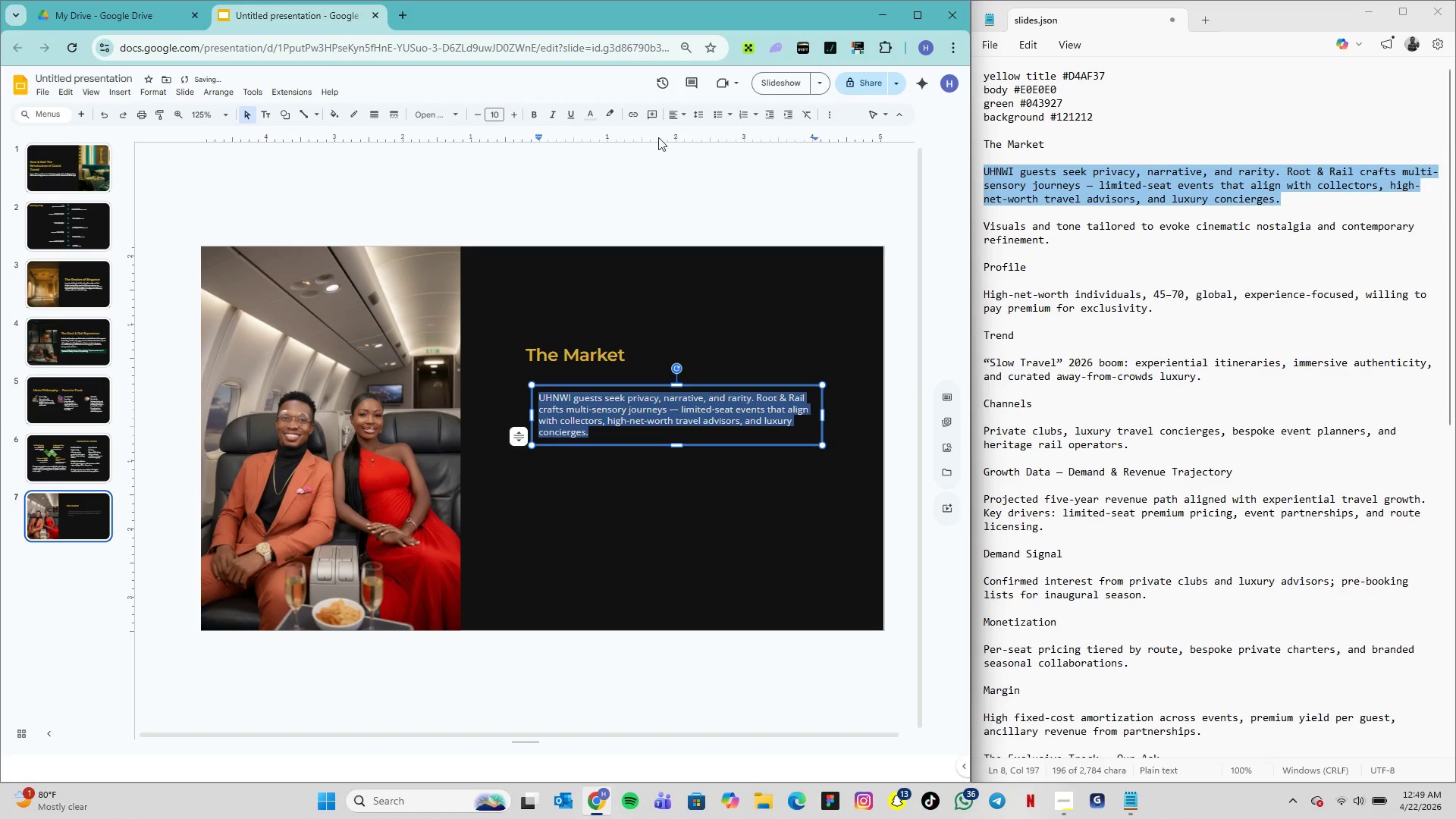 
left_click([698, 114])
 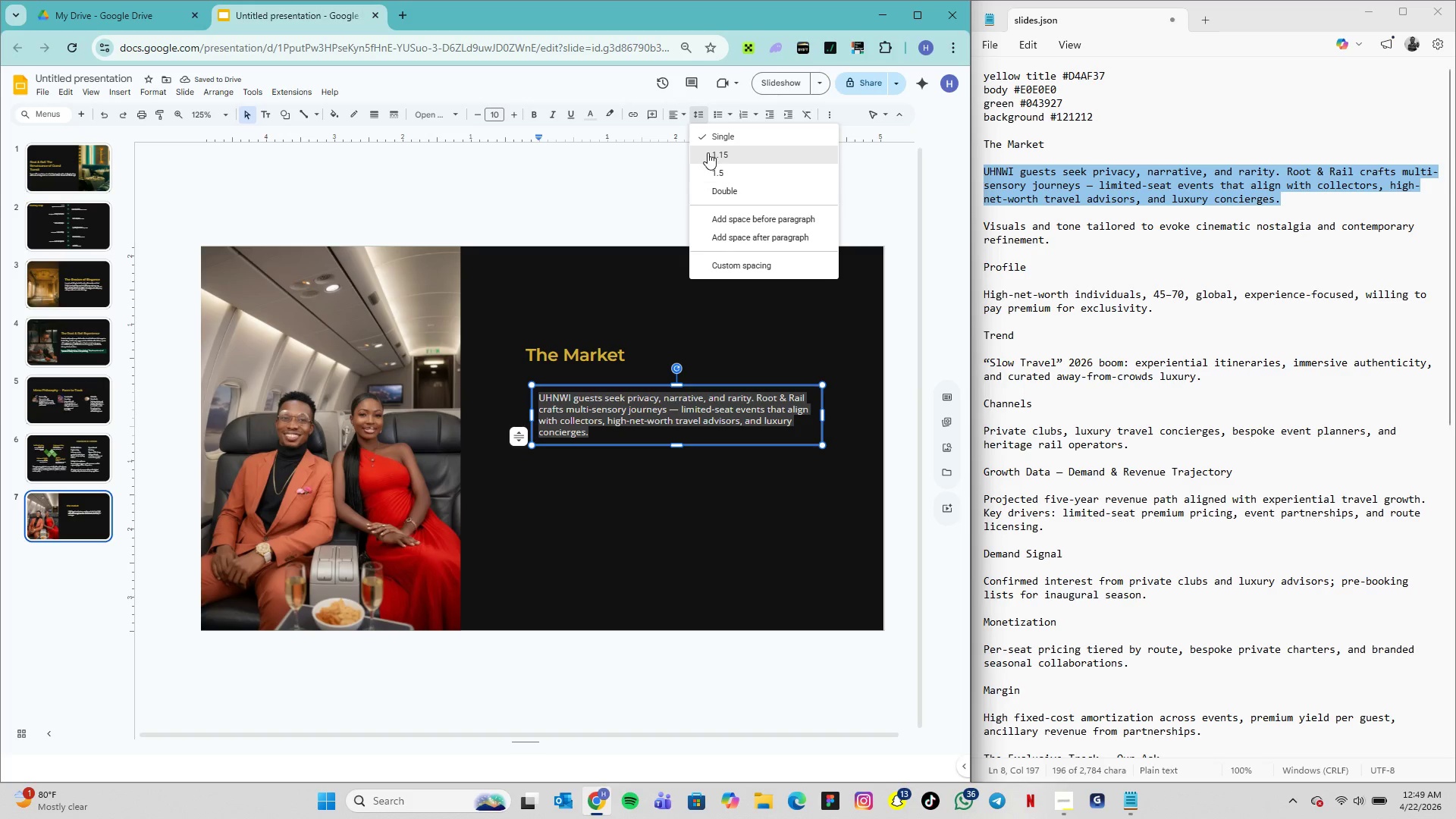 
left_click([708, 152])
 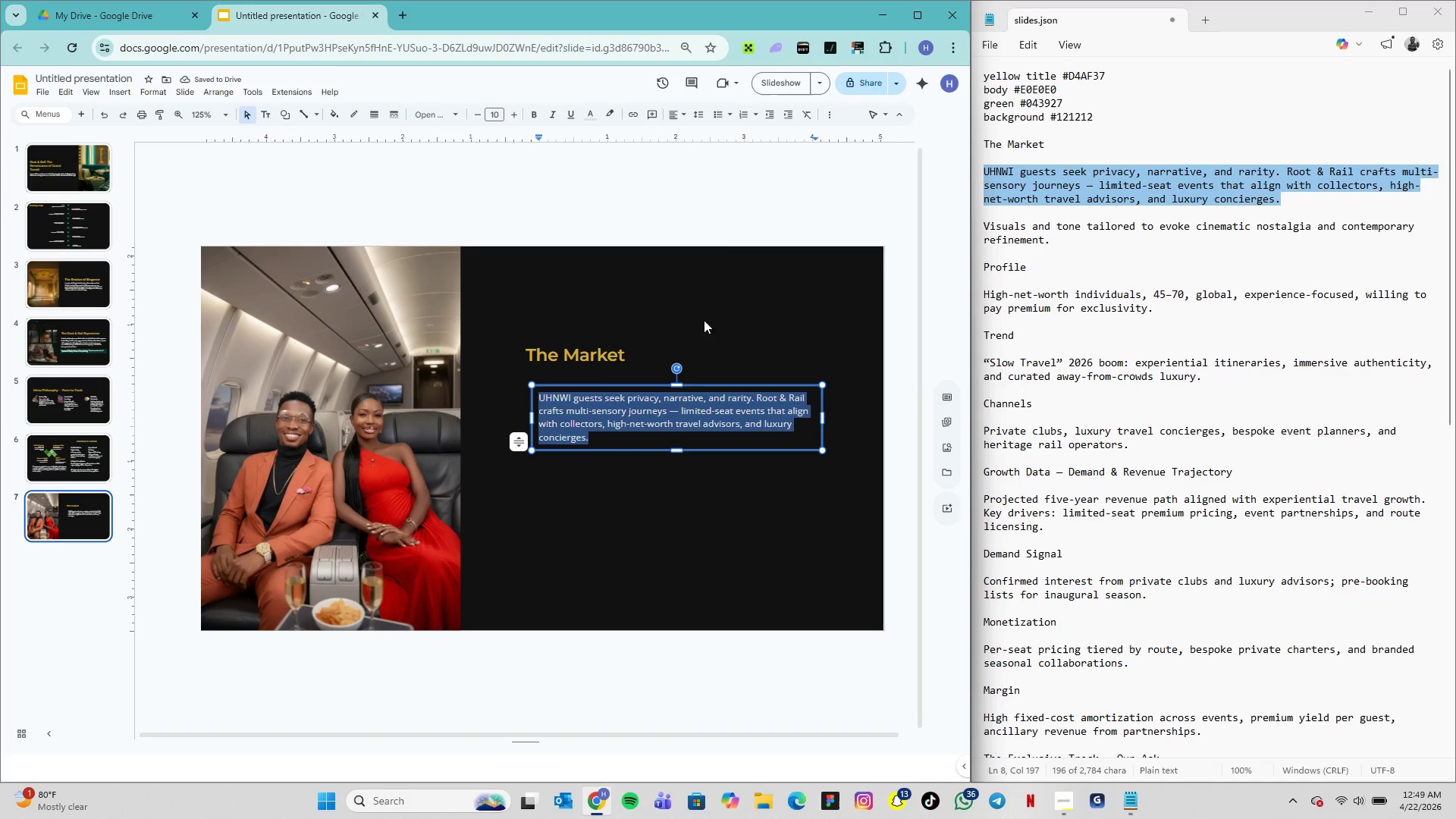 
wait(5.58)
 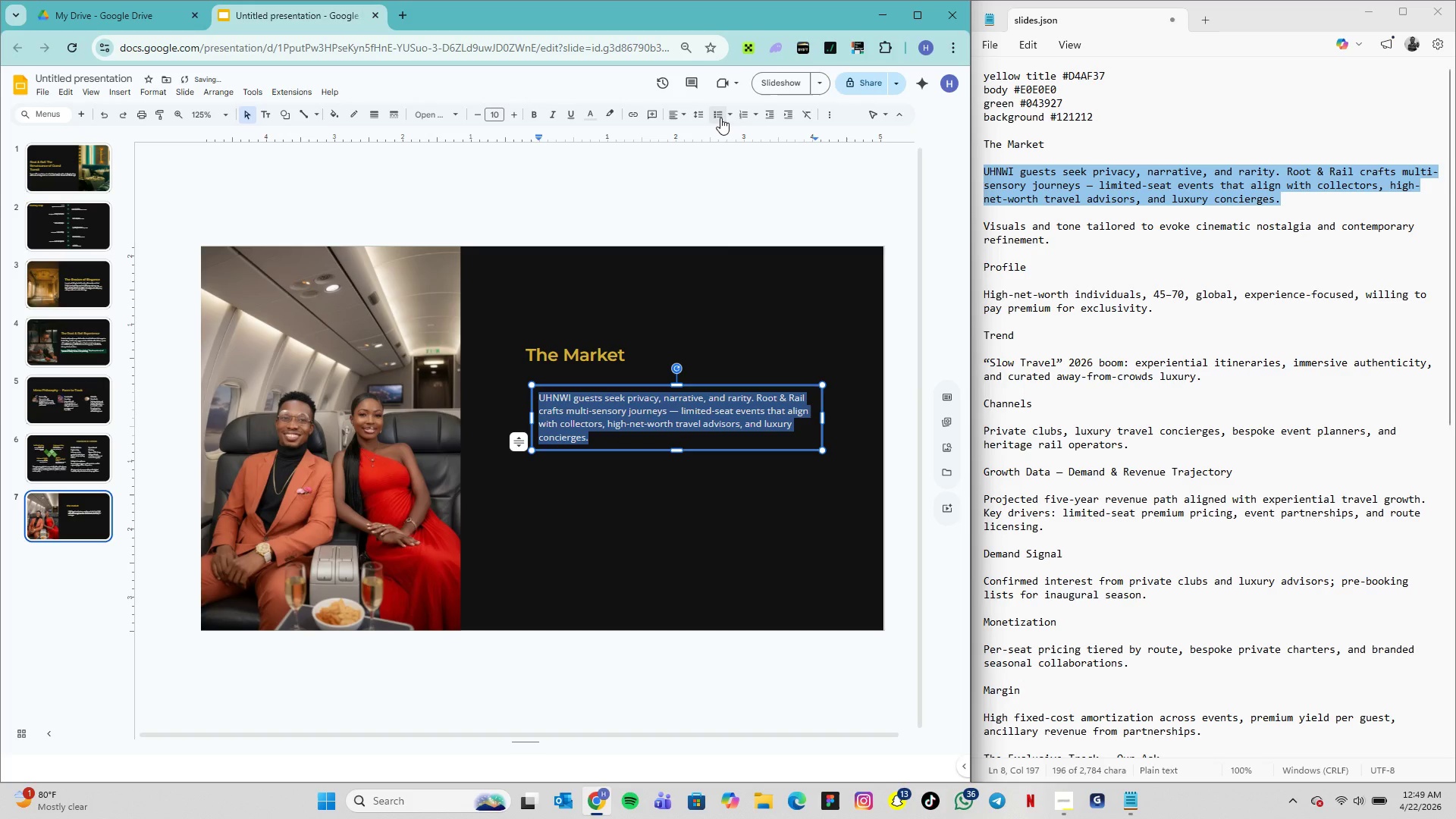 
left_click_drag(start_coordinate=[632, 387], to_coordinate=[587, 384])
 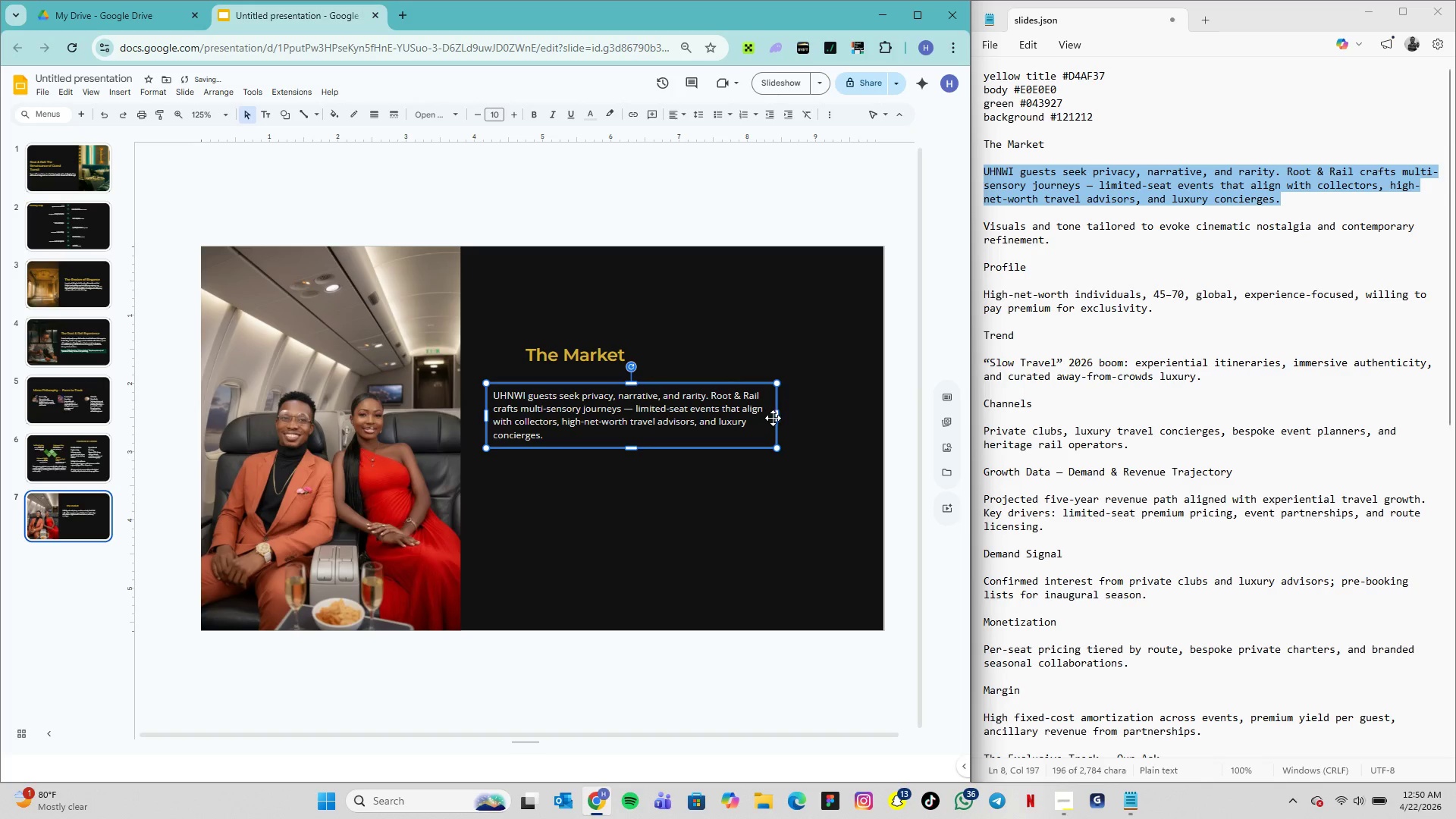 
left_click_drag(start_coordinate=[777, 416], to_coordinate=[863, 410])
 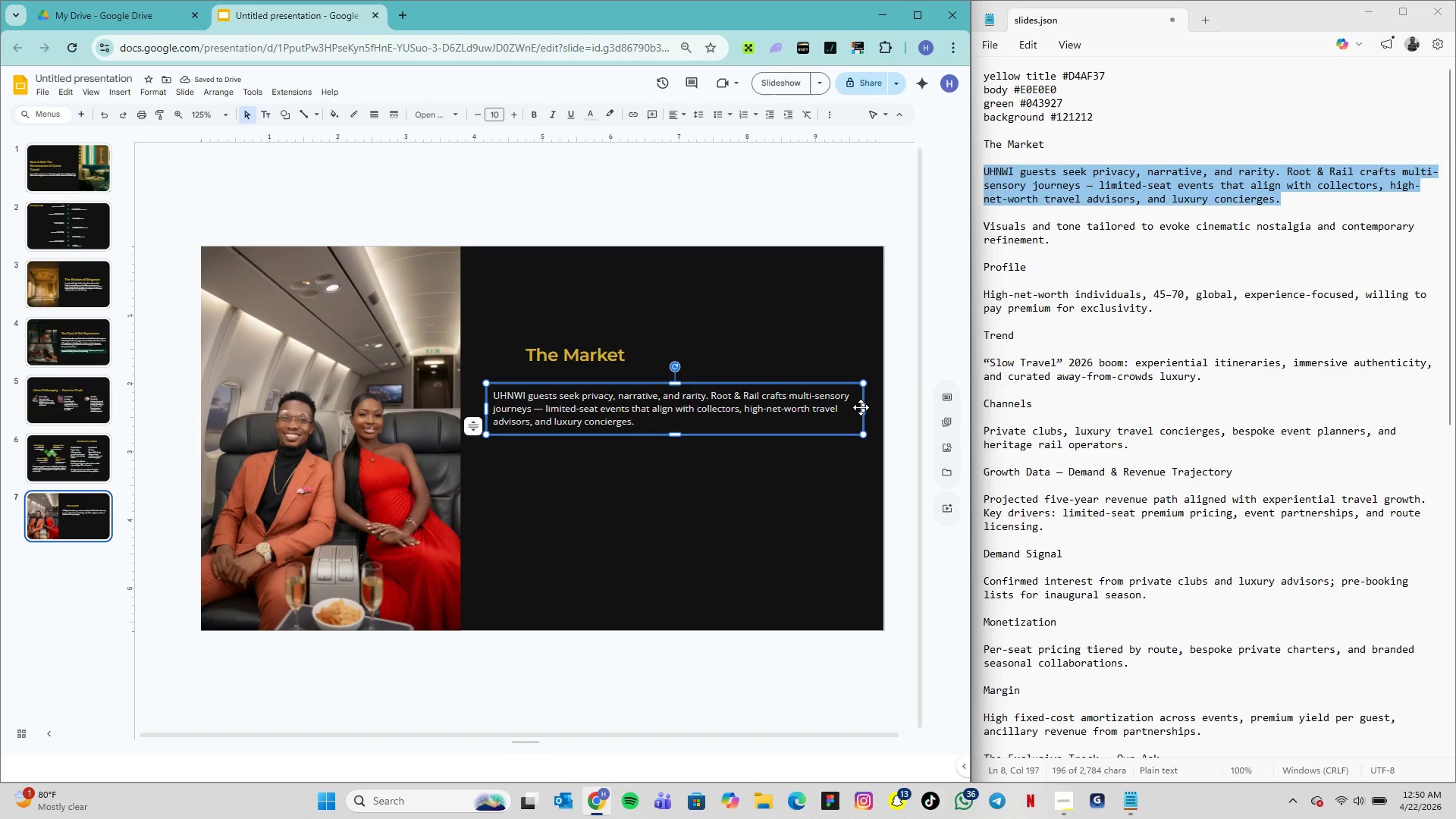 
left_click_drag(start_coordinate=[863, 407], to_coordinate=[871, 407])
 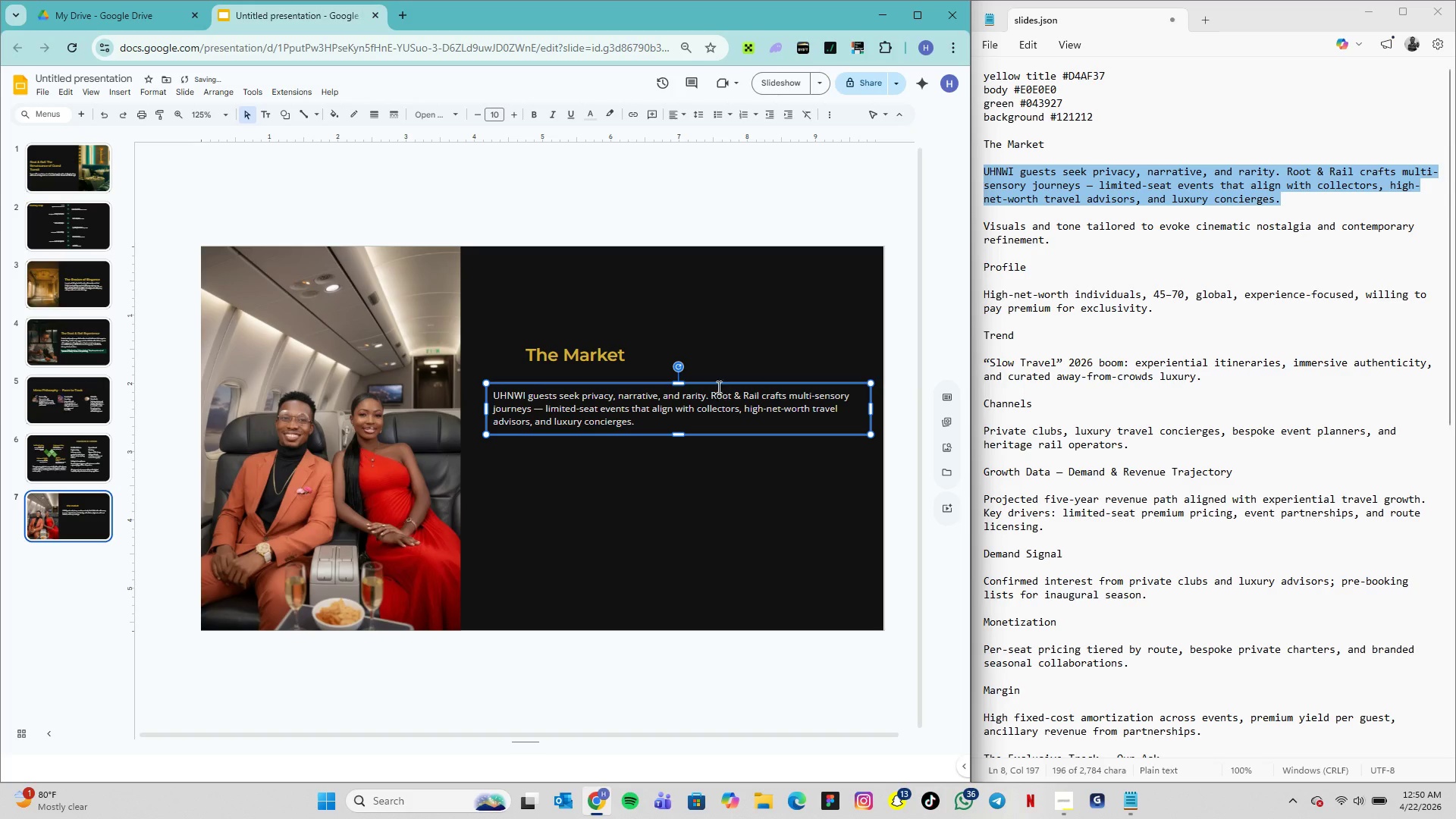 
left_click_drag(start_coordinate=[717, 384], to_coordinate=[705, 384])
 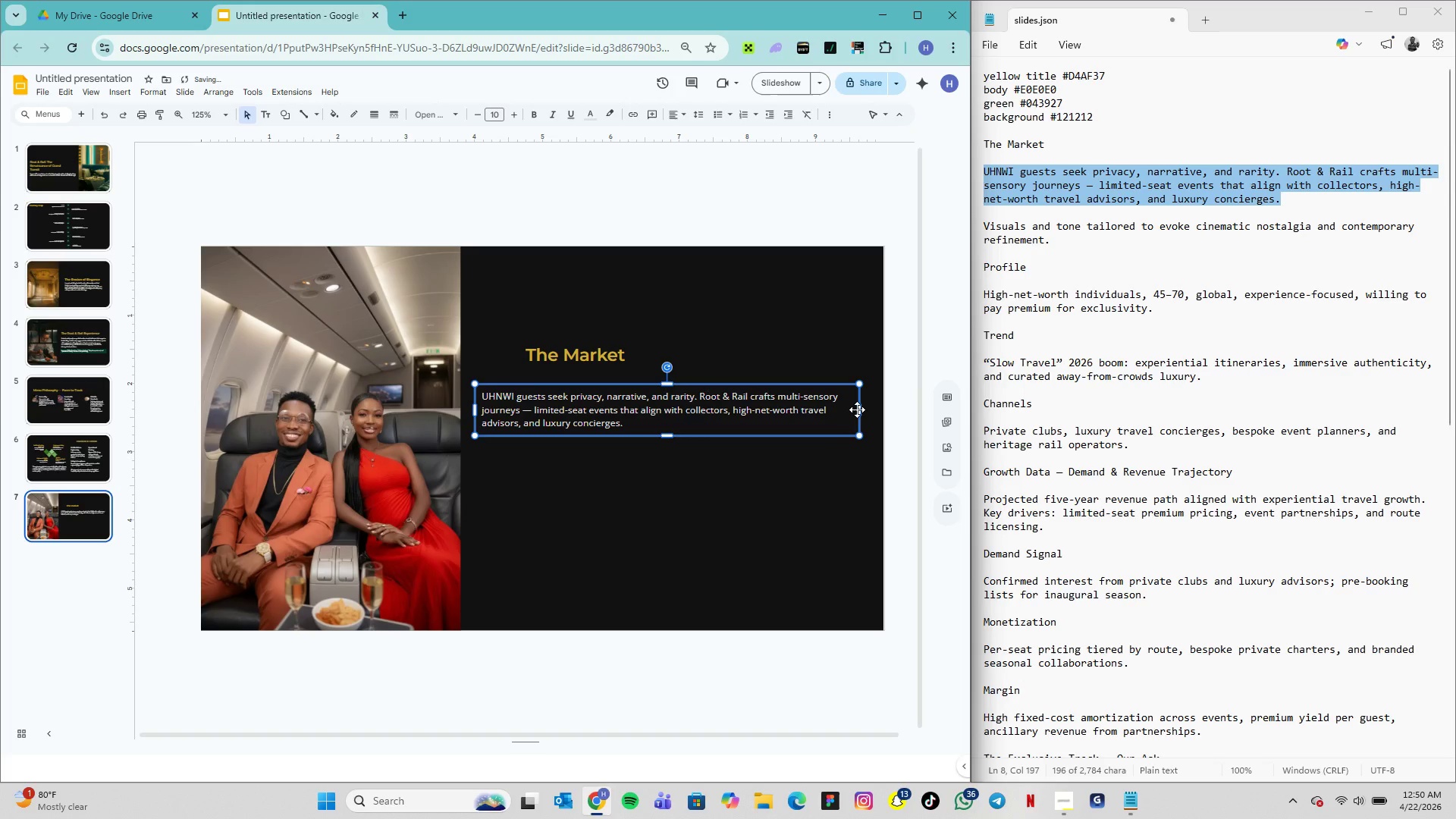 
left_click_drag(start_coordinate=[859, 410], to_coordinate=[869, 410])
 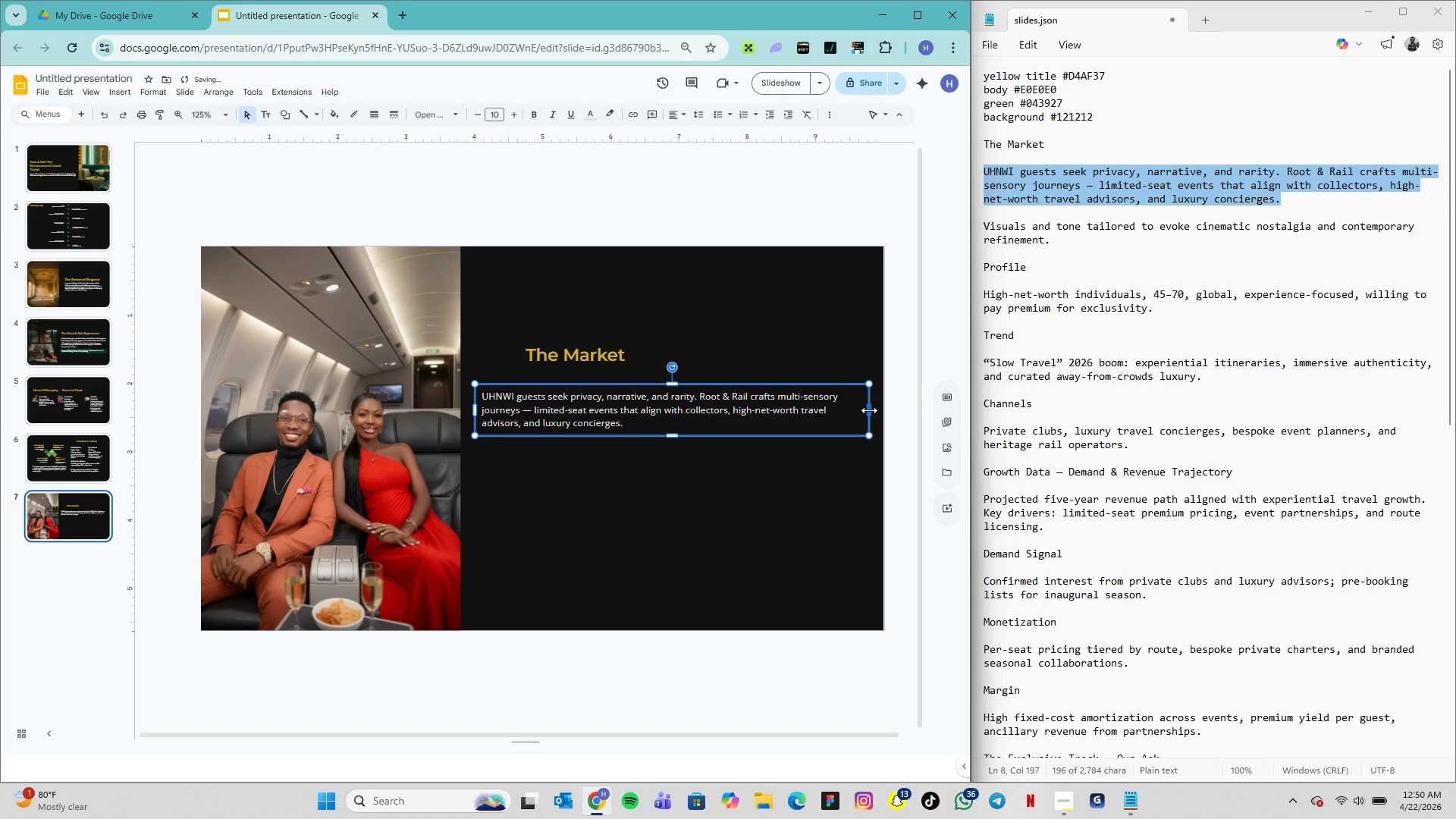 
left_click([869, 410])
 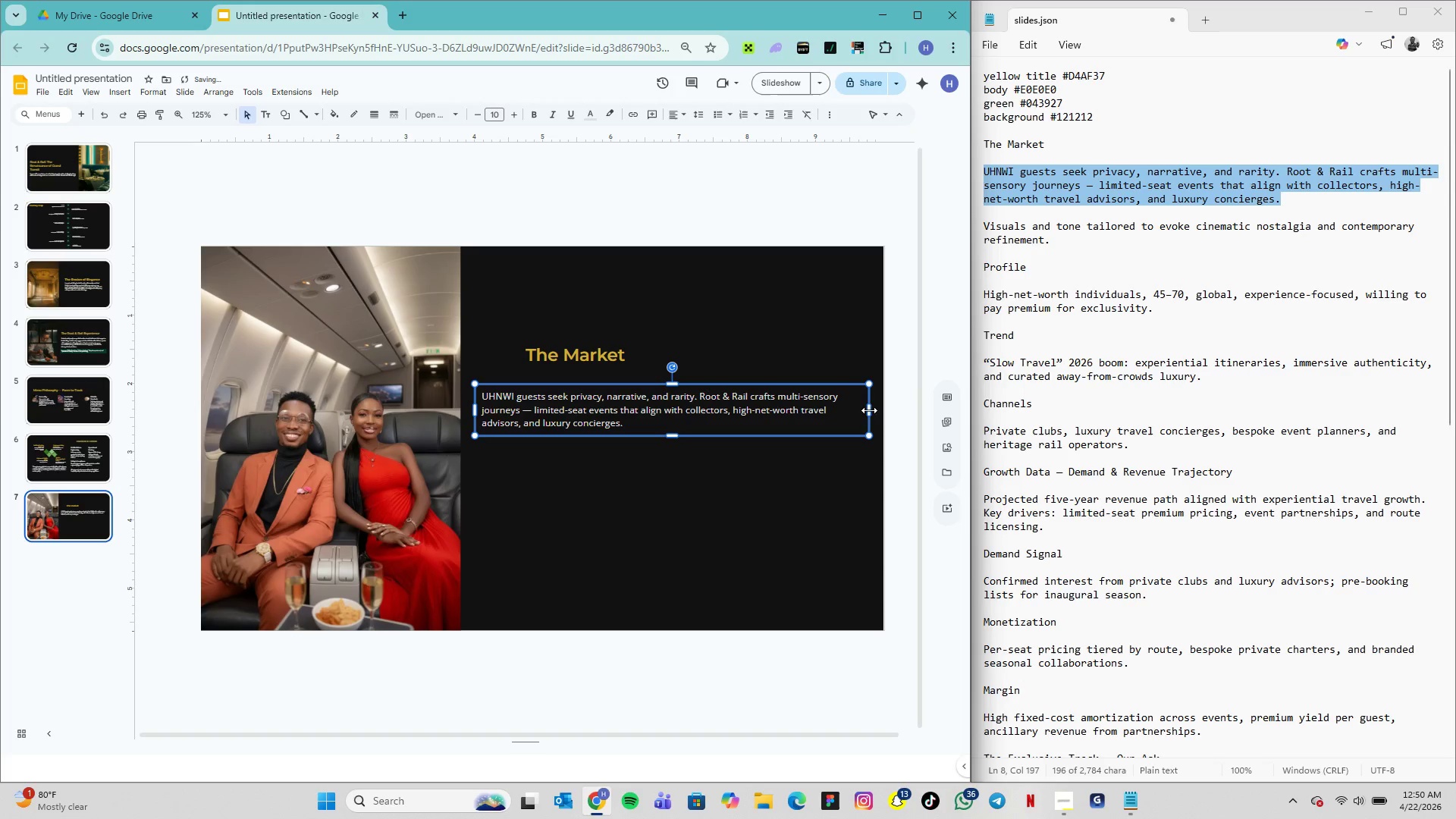 
left_click_drag(start_coordinate=[869, 410], to_coordinate=[857, 412])
 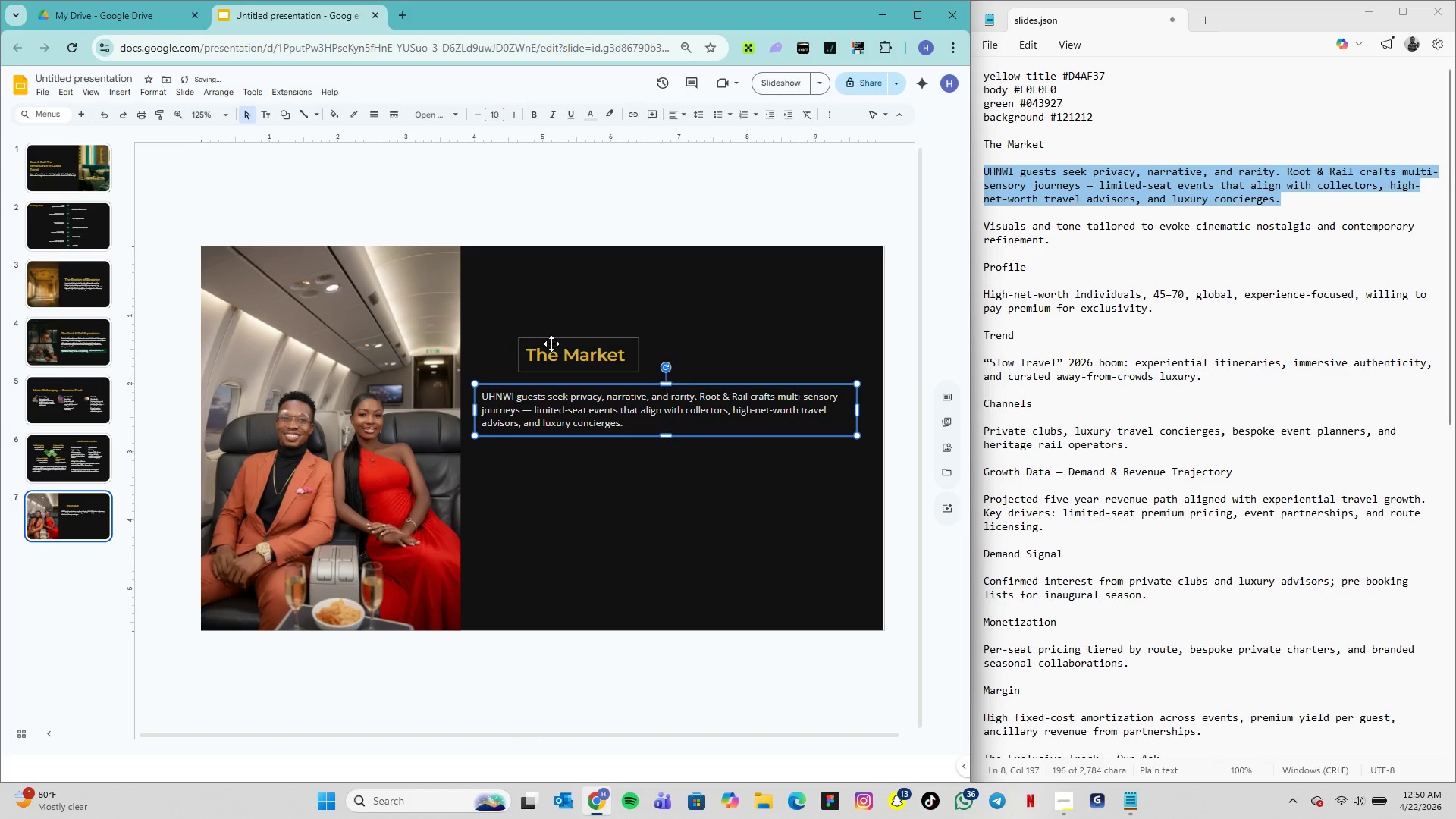 
left_click_drag(start_coordinate=[551, 340], to_coordinate=[514, 340])
 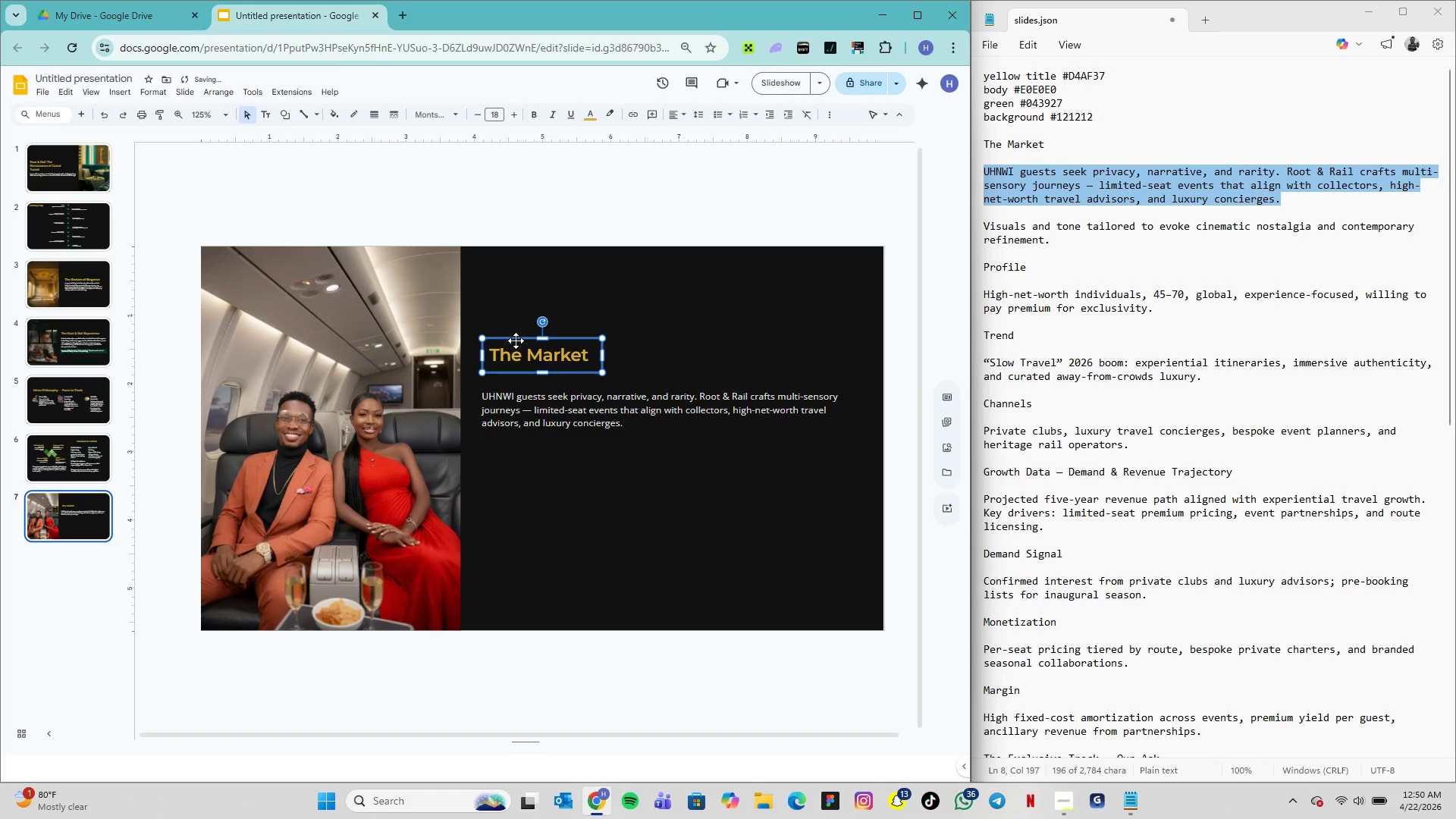 
left_click_drag(start_coordinate=[516, 340], to_coordinate=[516, 345])
 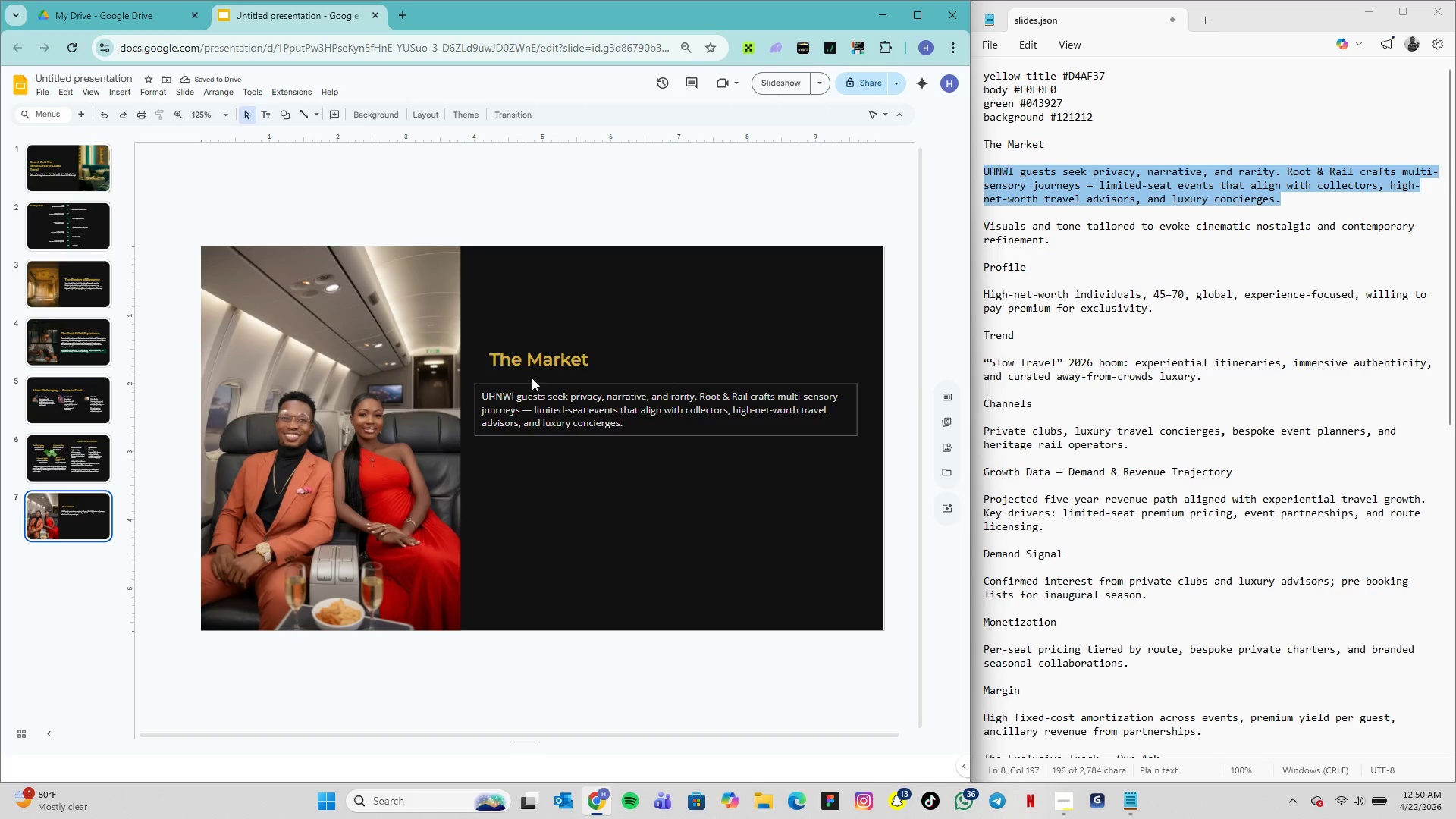 
left_click_drag(start_coordinate=[523, 346], to_coordinate=[522, 356])
 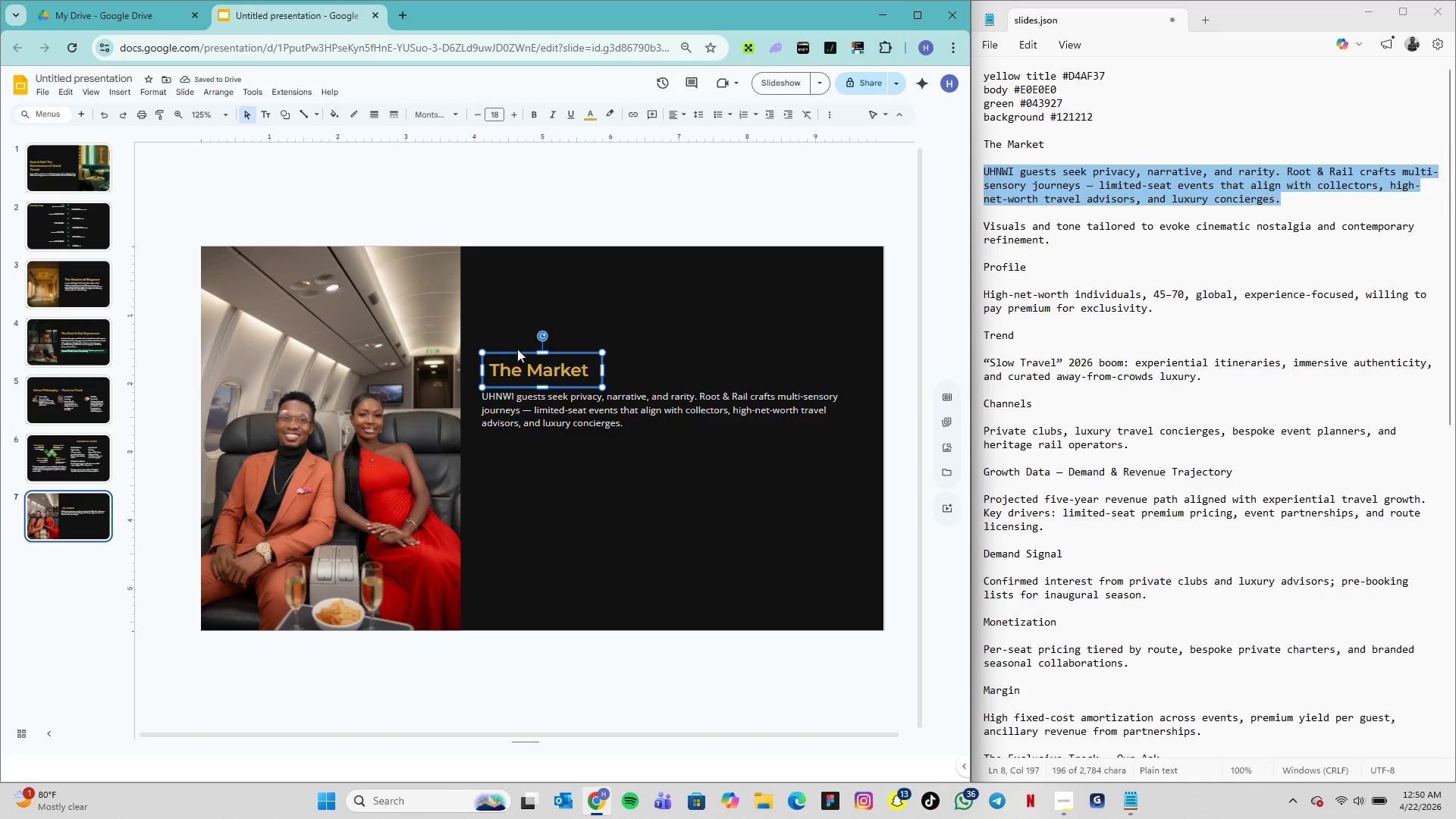 
left_click([406, 426])
 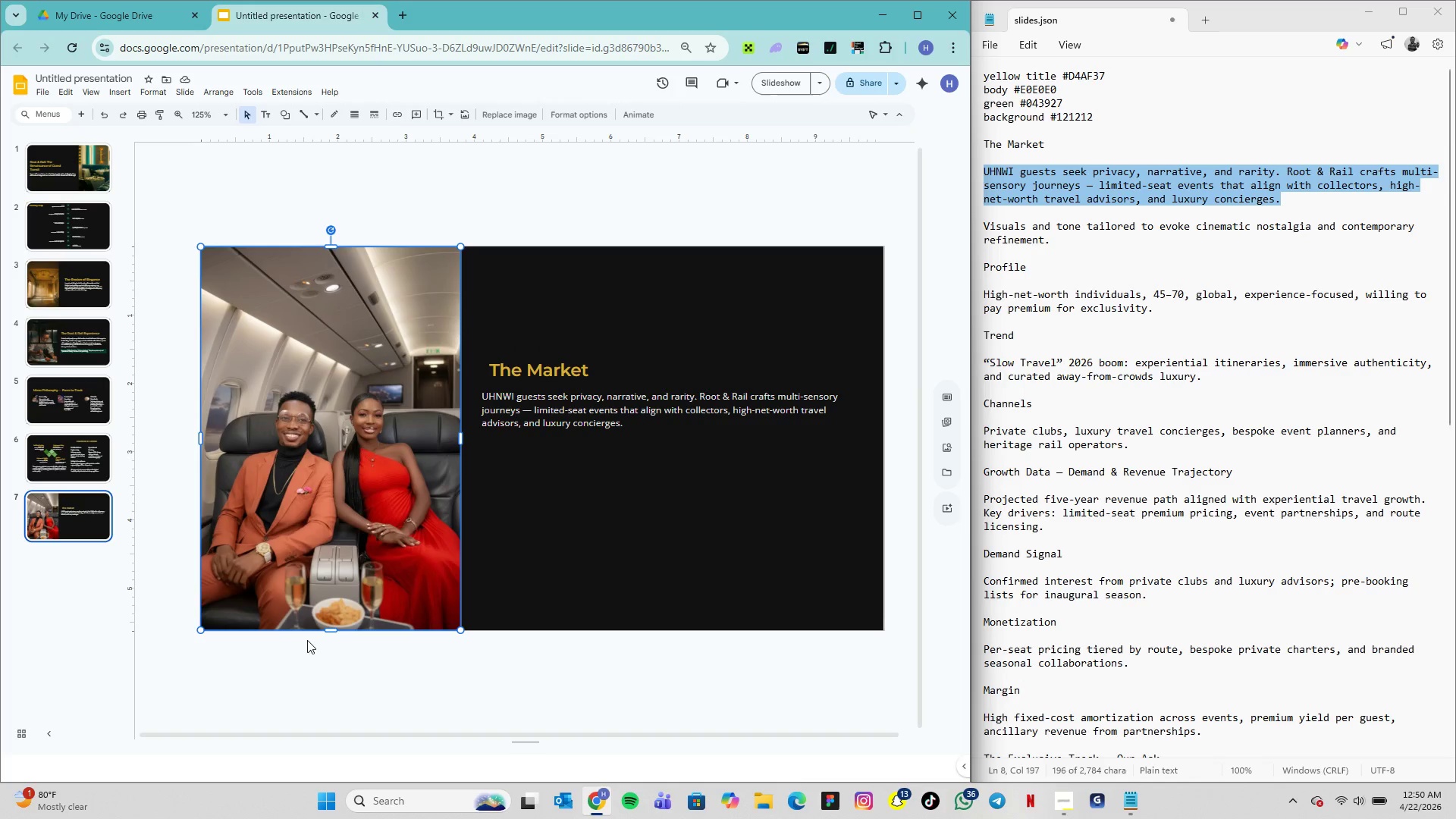 
hold_key(key=ShiftLeft, duration=4.3)
left_click_drag(start_coordinate=[199, 628], to_coordinate=[212, 591])
 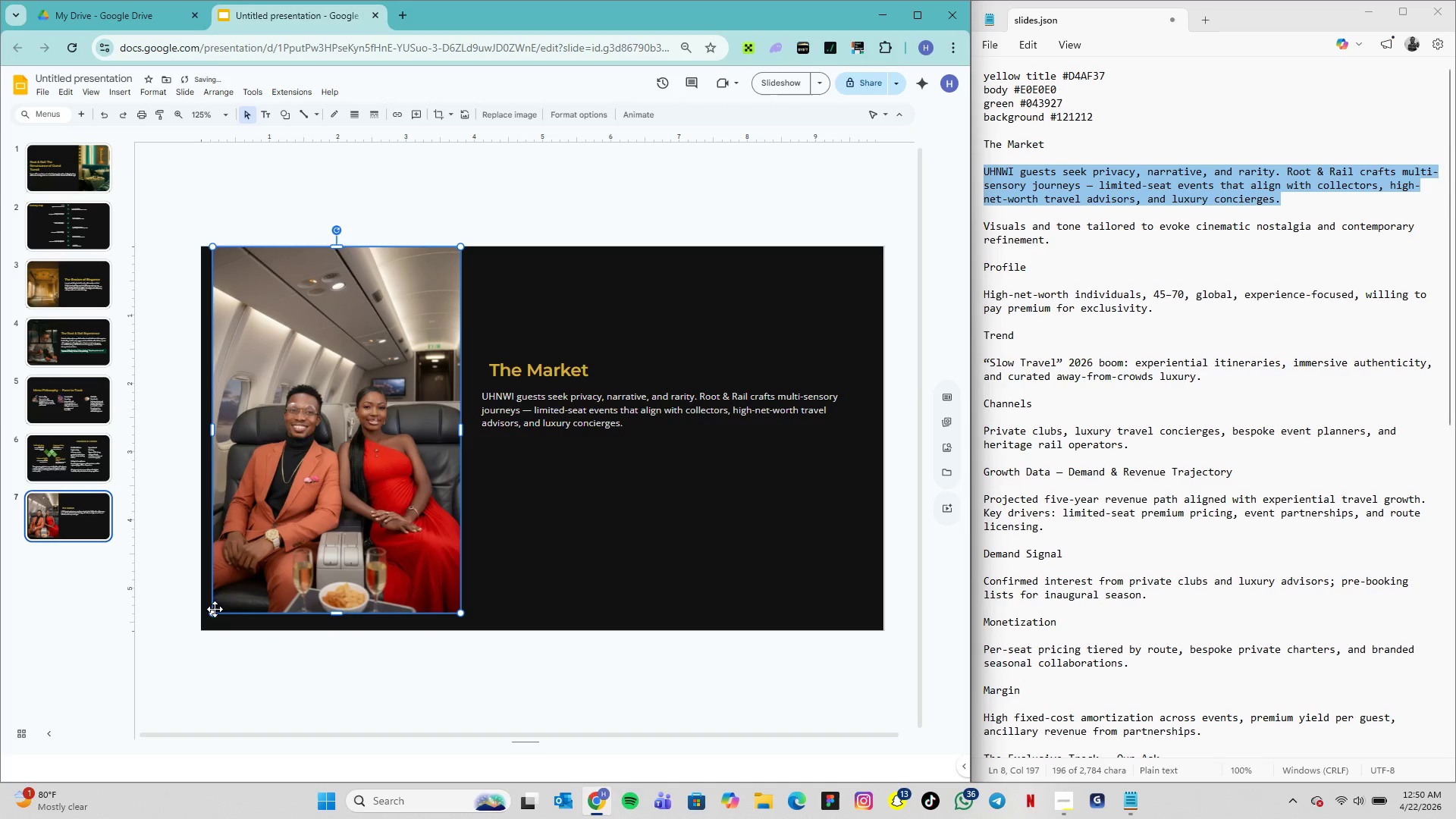 
hold_key(key=ShiftLeft, duration=2.59)
left_click_drag(start_coordinate=[215, 611], to_coordinate=[221, 567])
 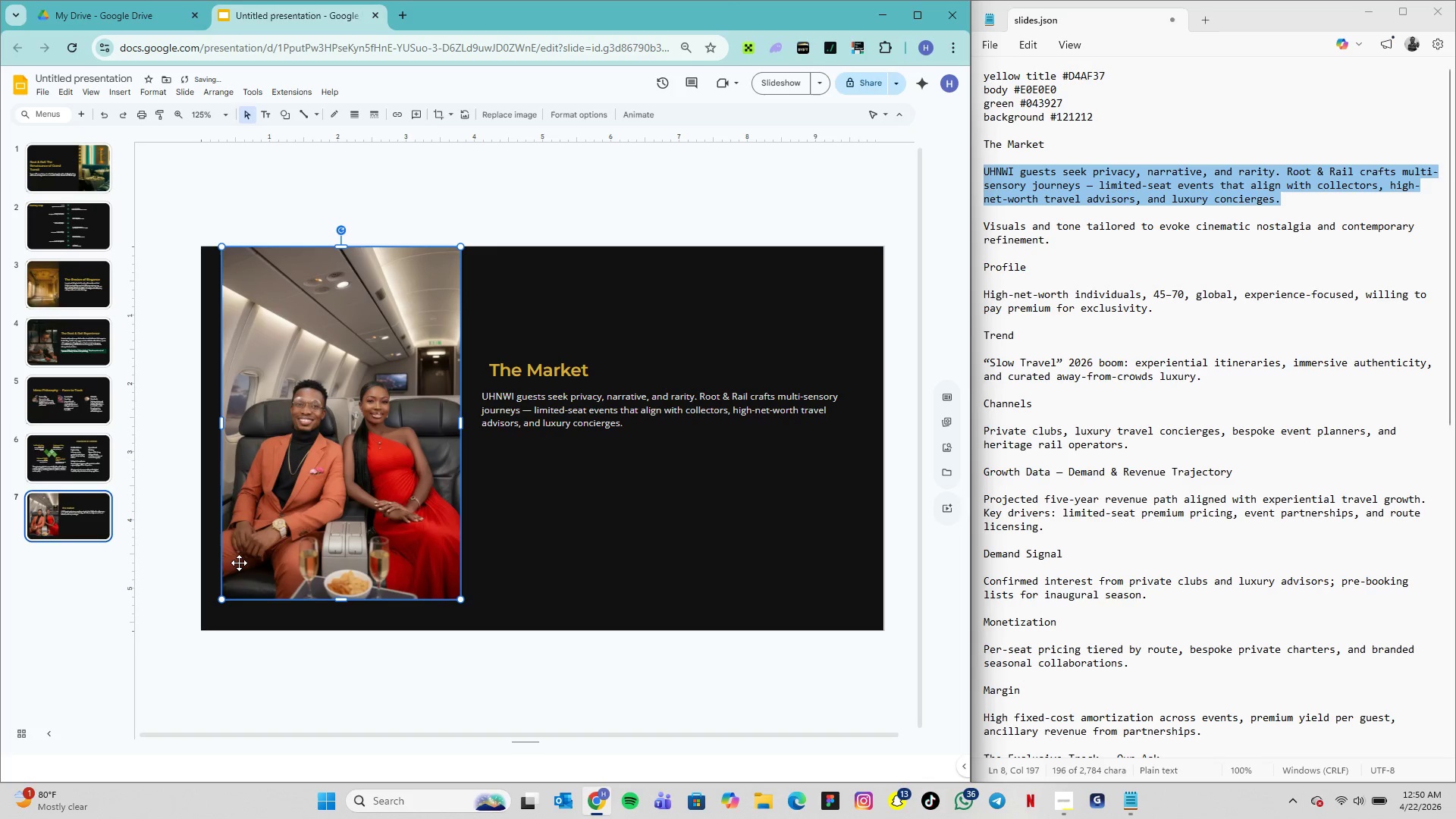 
hold_key(key=ShiftLeft, duration=0.52)
 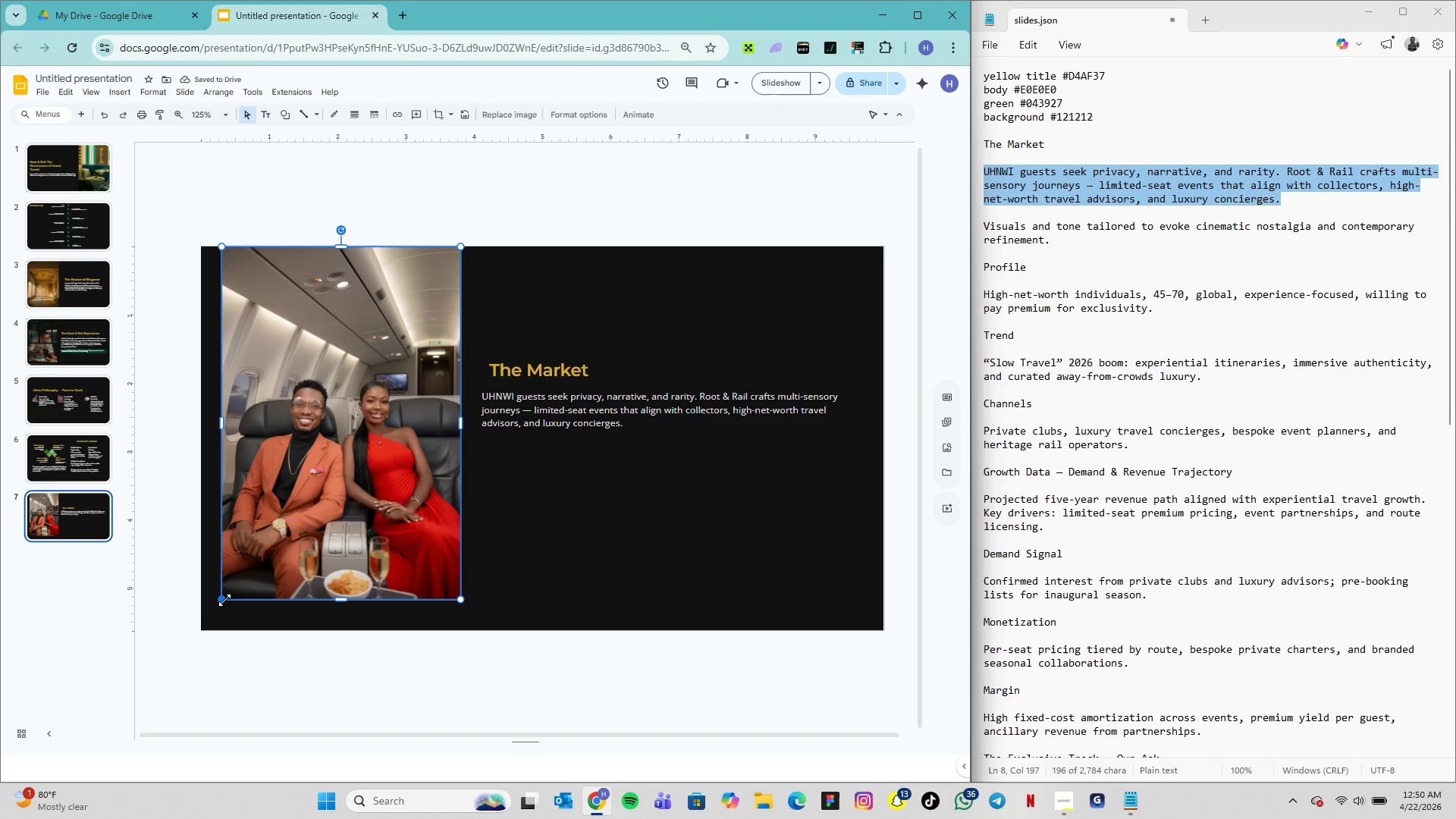 
left_click_drag(start_coordinate=[224, 600], to_coordinate=[240, 557])
 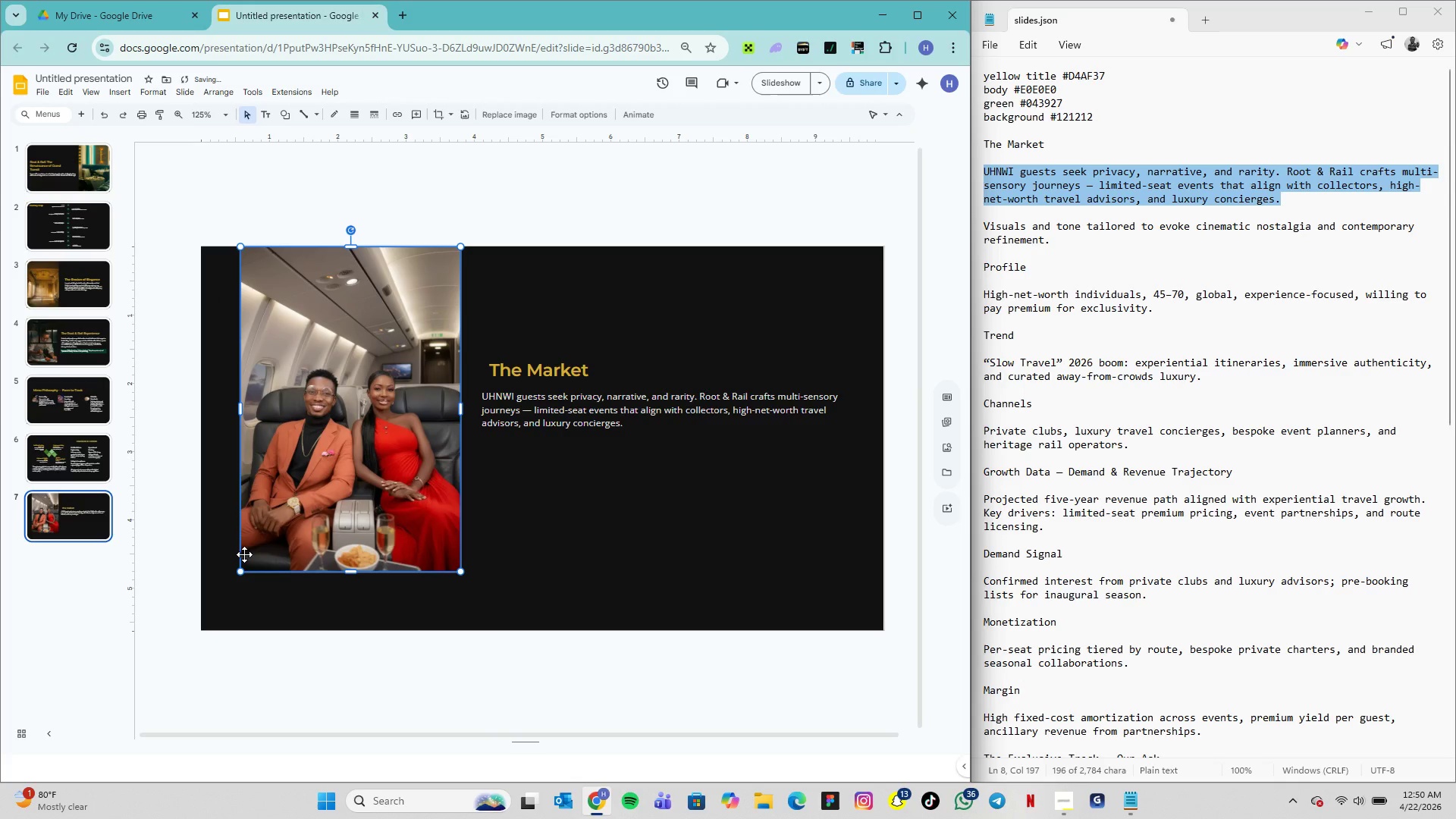 
hold_key(key=ArrowLeft, duration=1.5)
 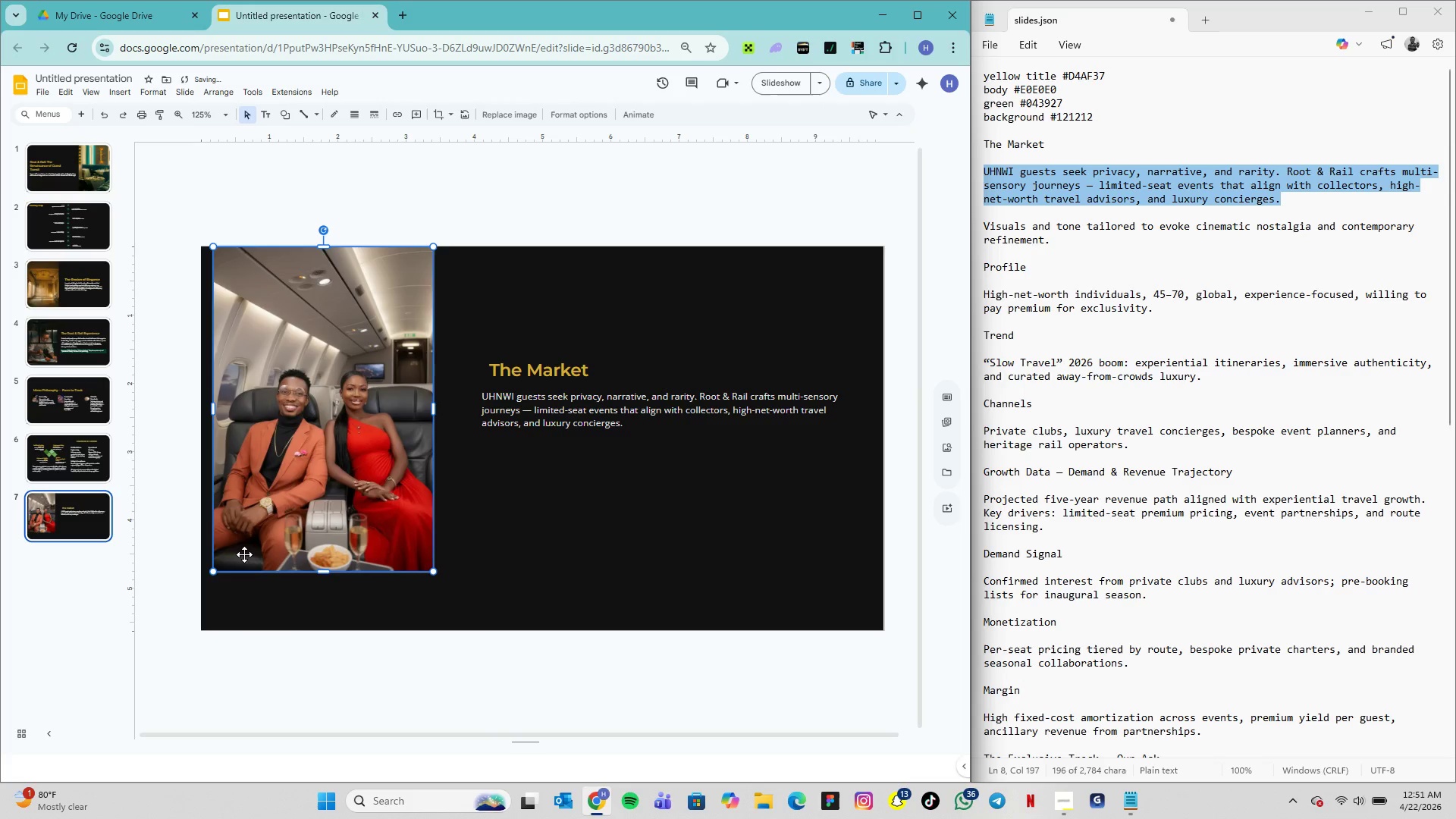 
hold_key(key=ArrowLeft, duration=0.48)
 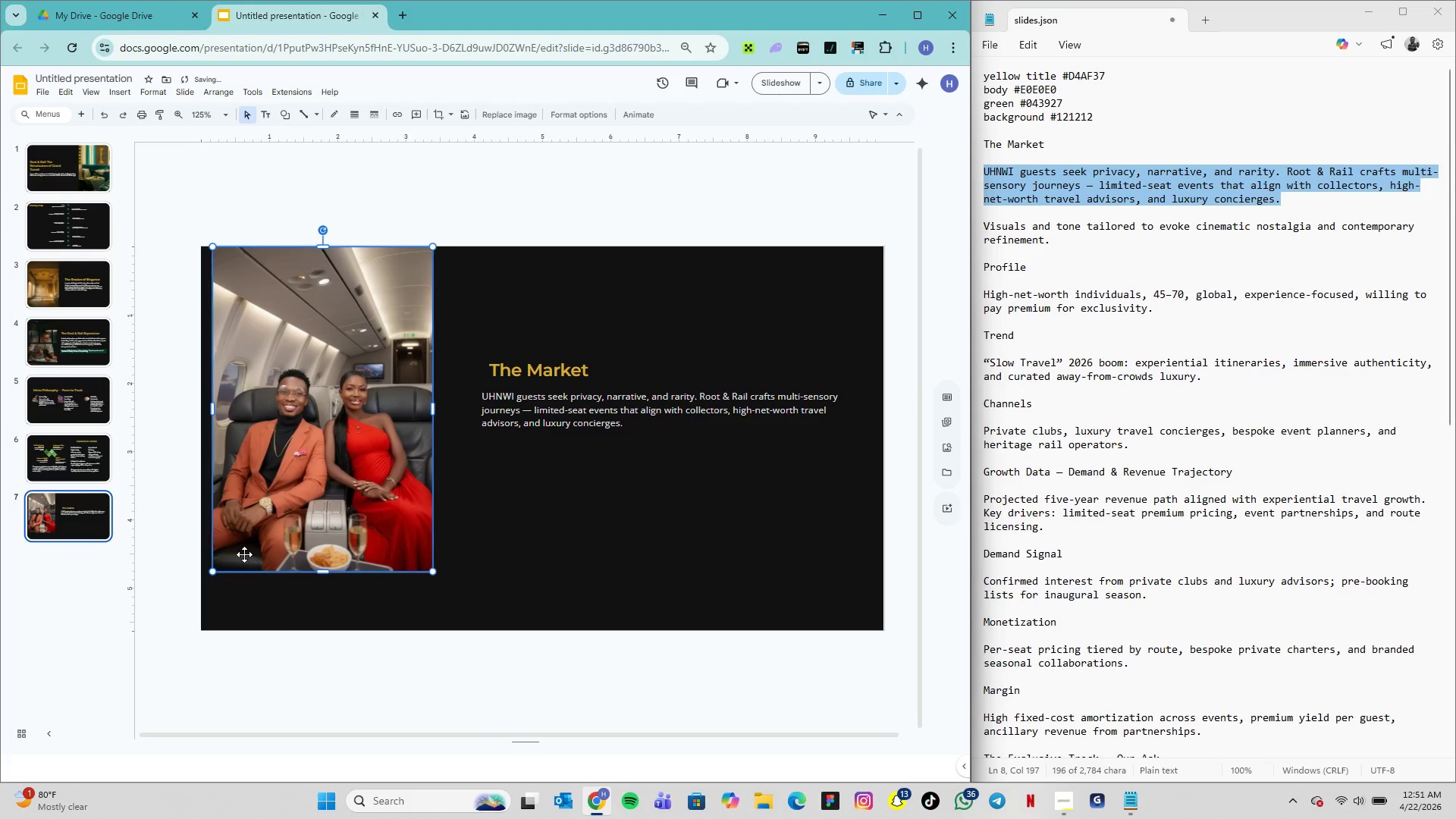 
key(ArrowLeft)
 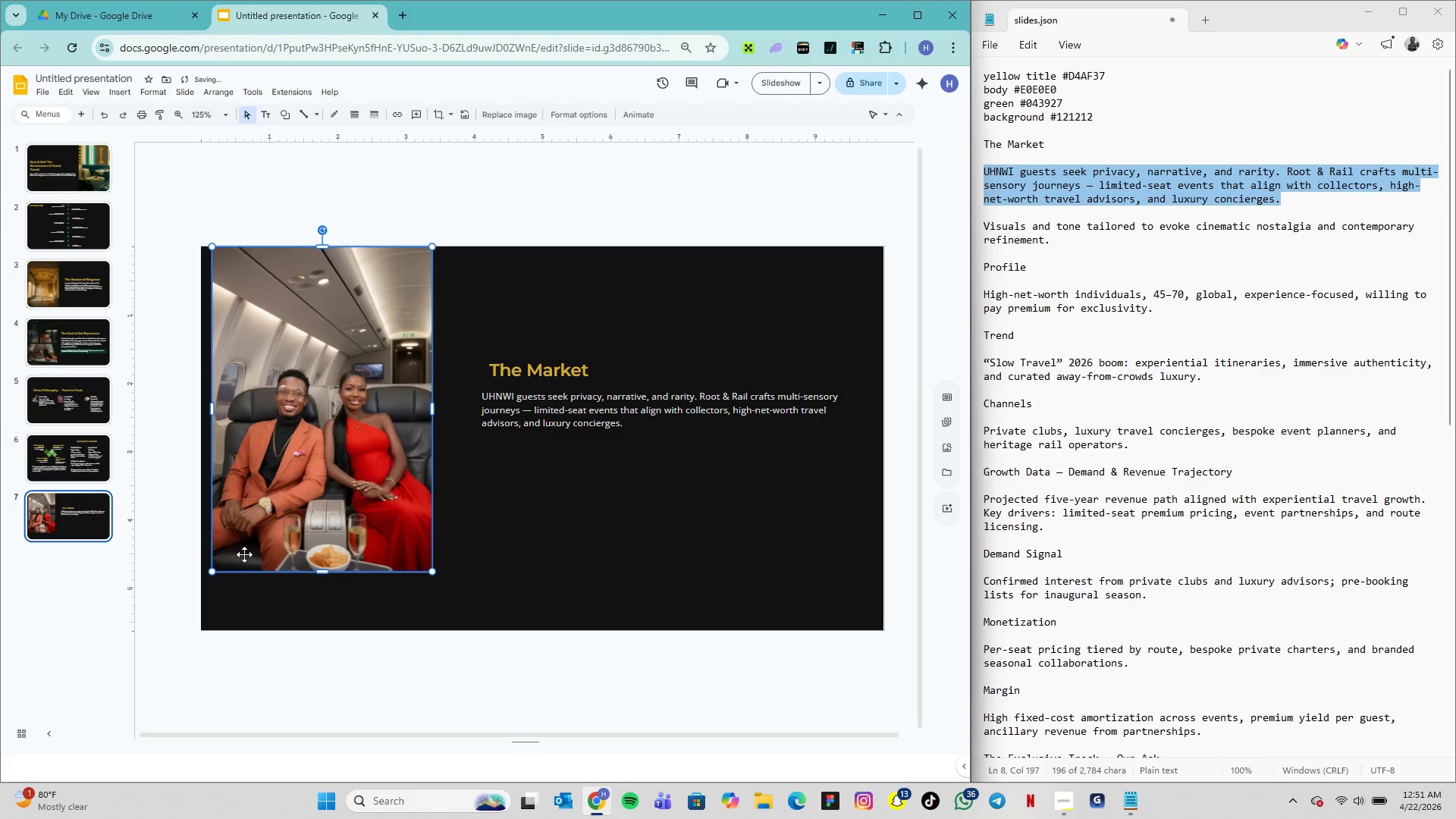 
key(ArrowLeft)
 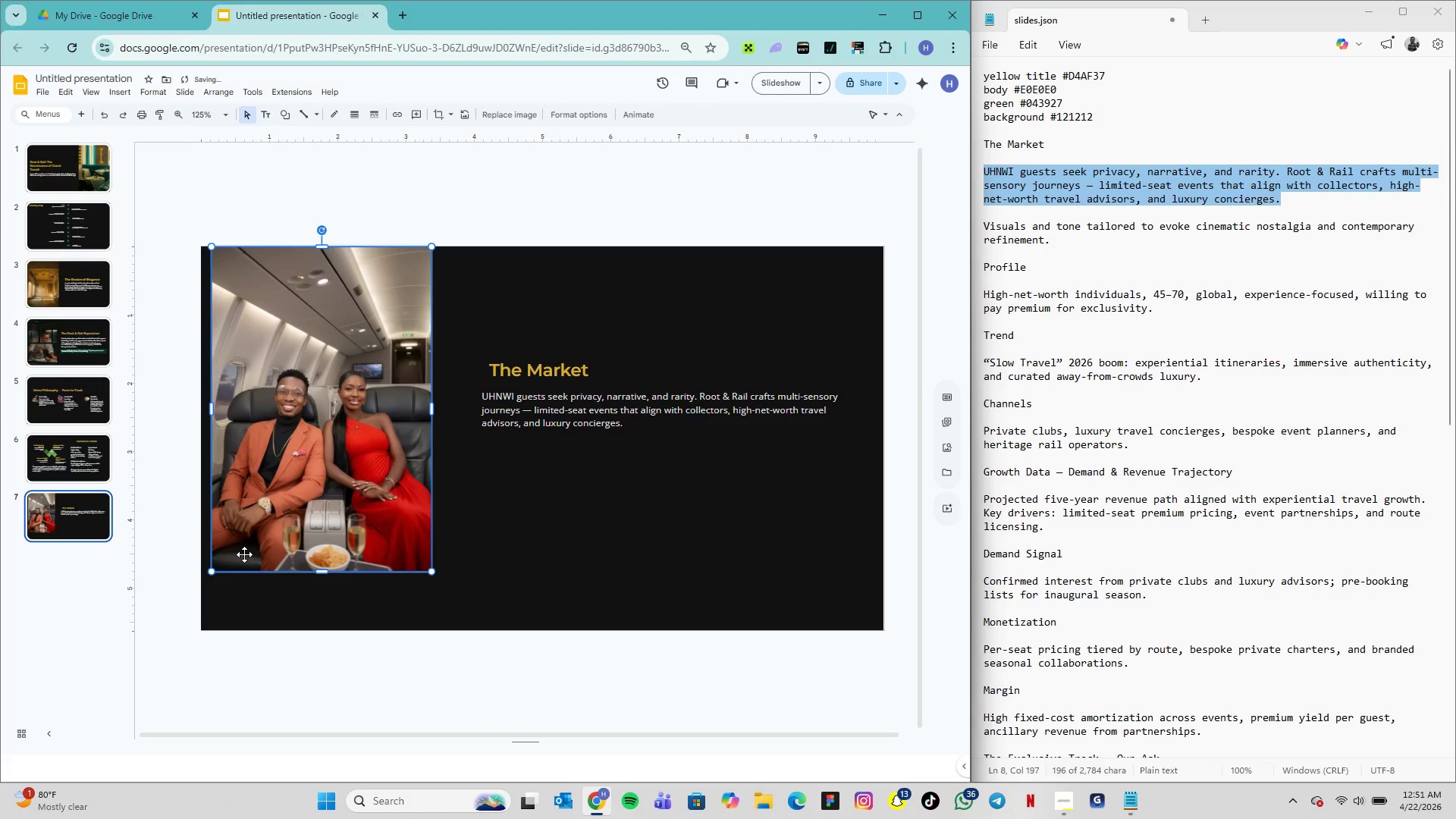 
key(ArrowLeft)
 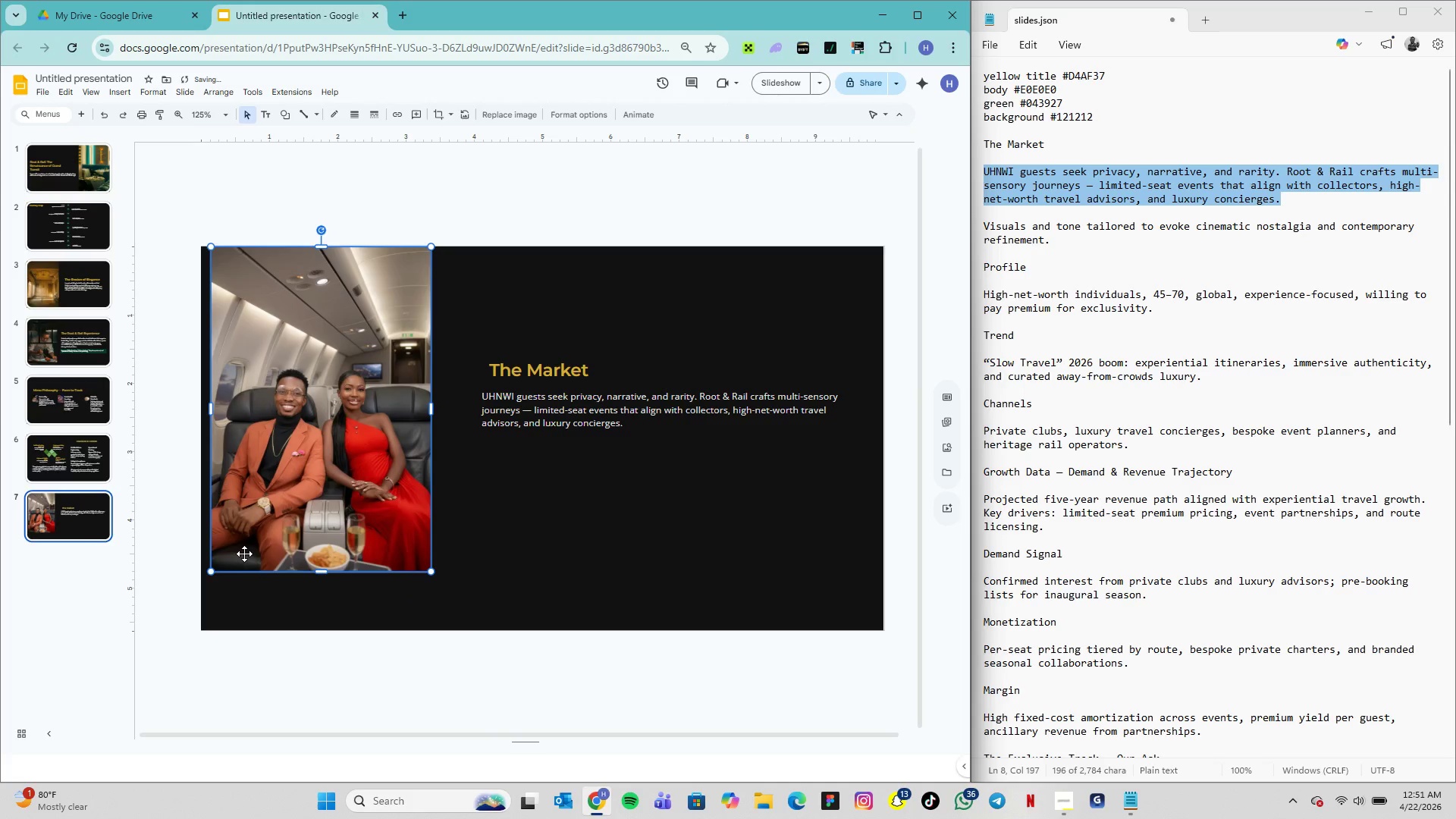 
key(ArrowLeft)
 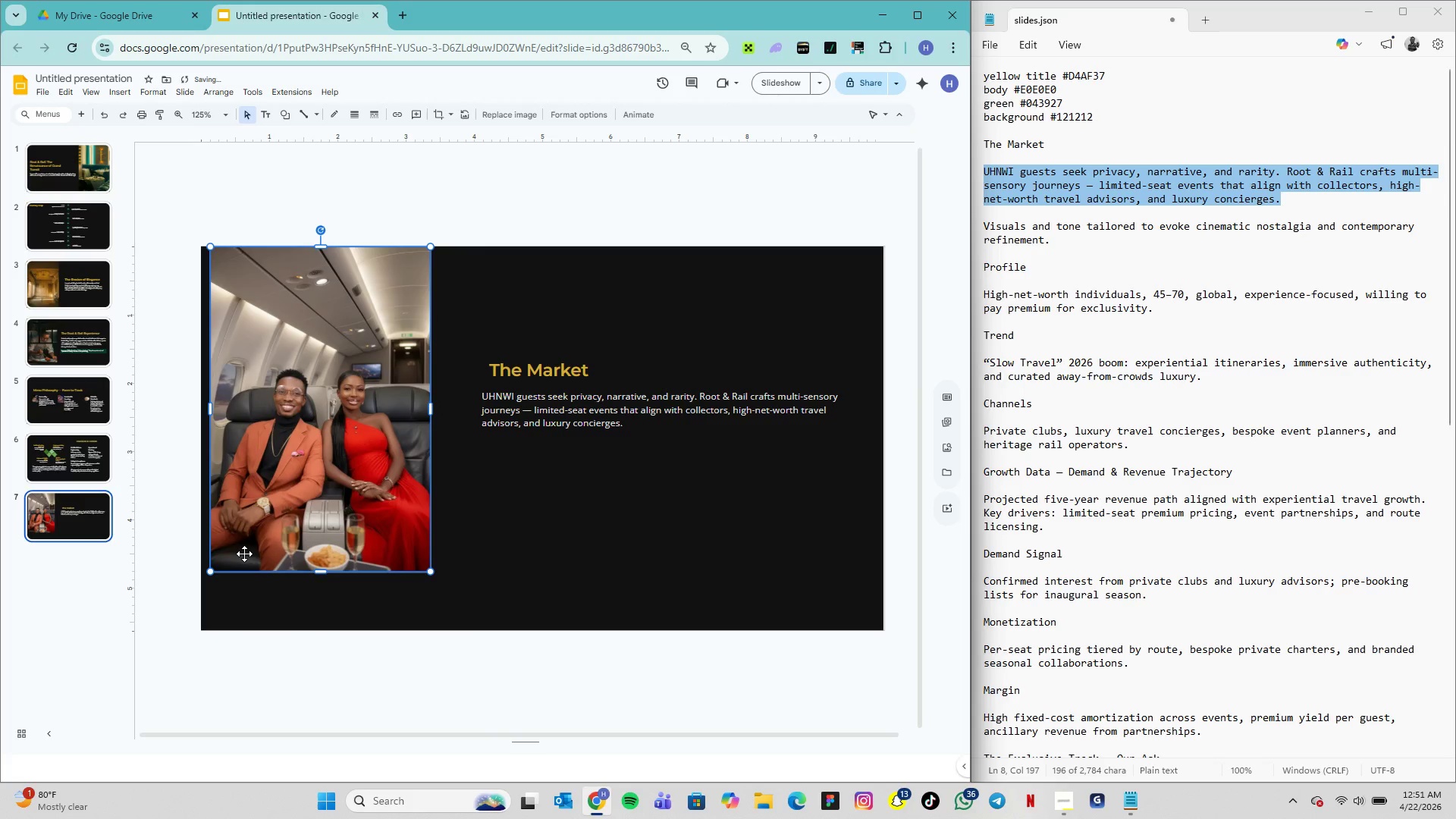 
key(ArrowLeft)
 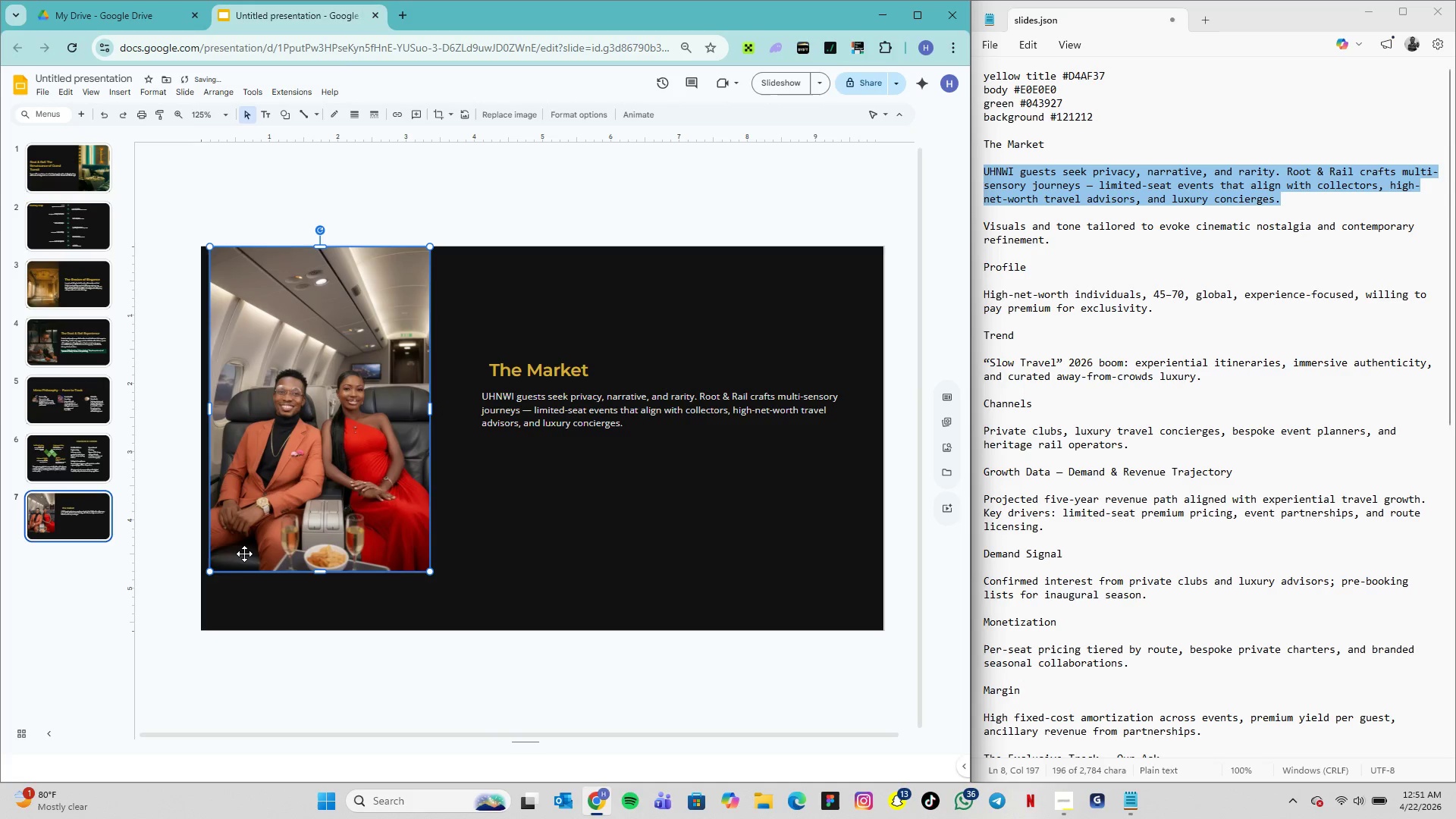 
key(ArrowLeft)
 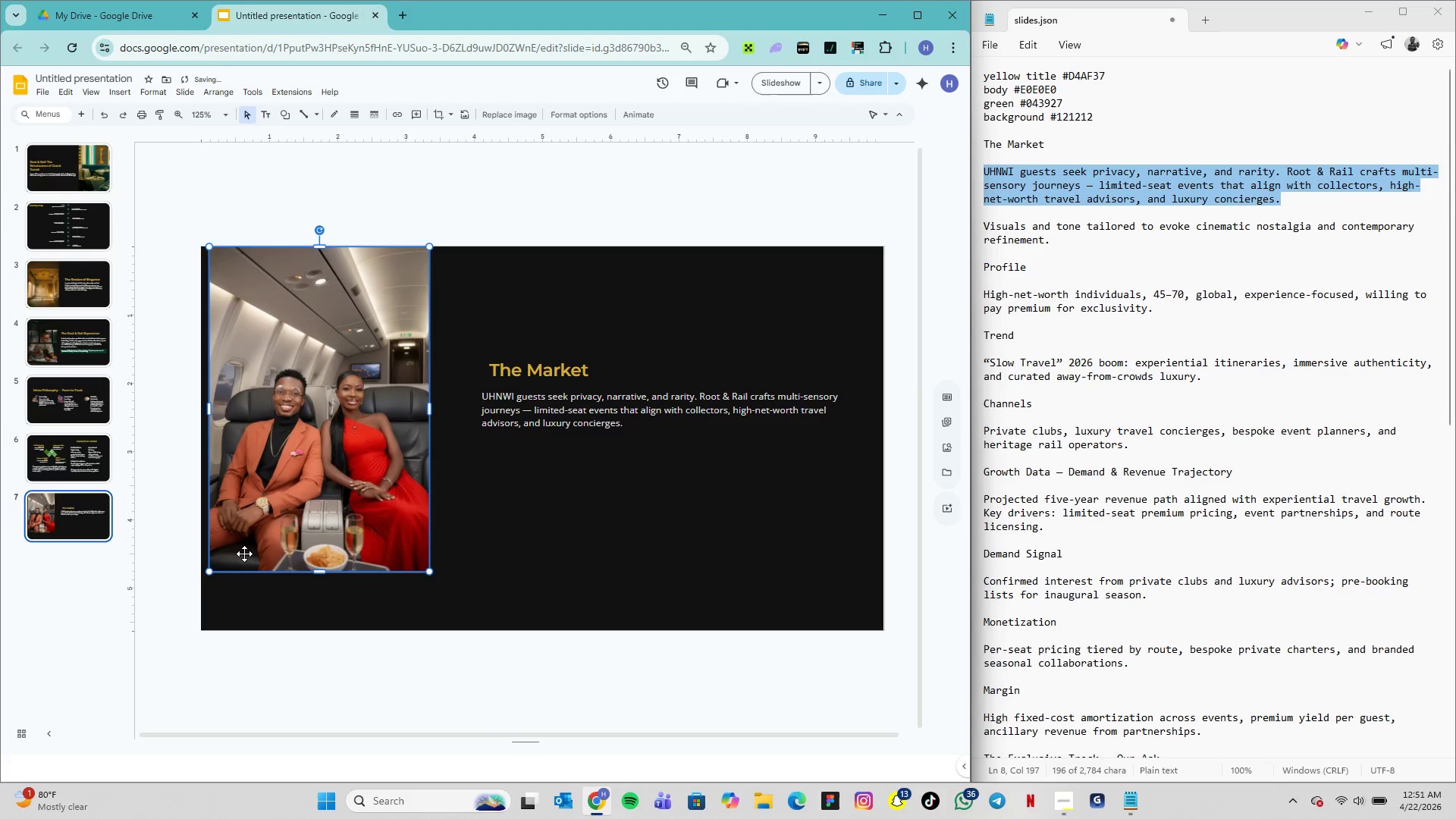 
key(ArrowLeft)
 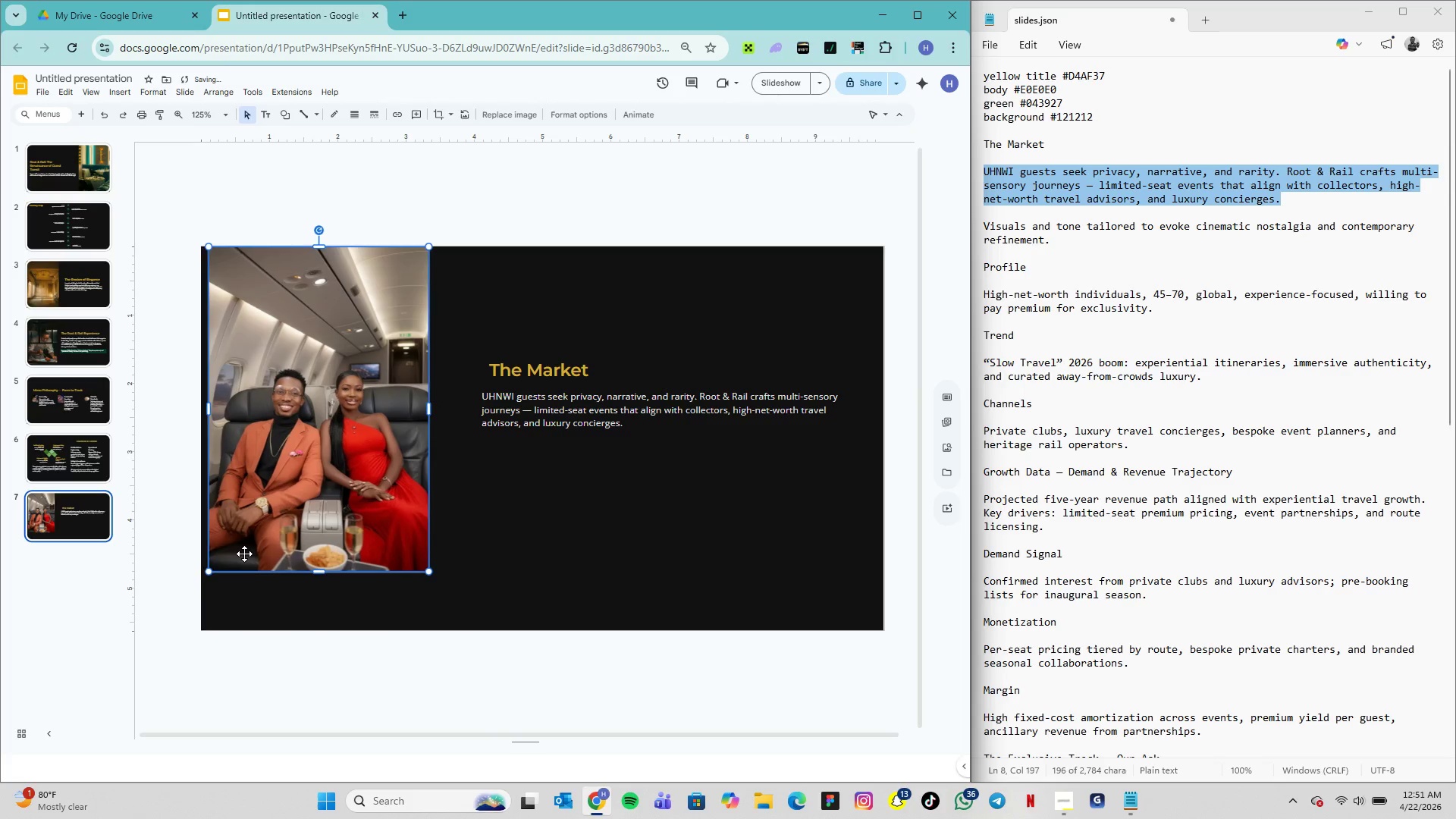 
key(ArrowLeft)
 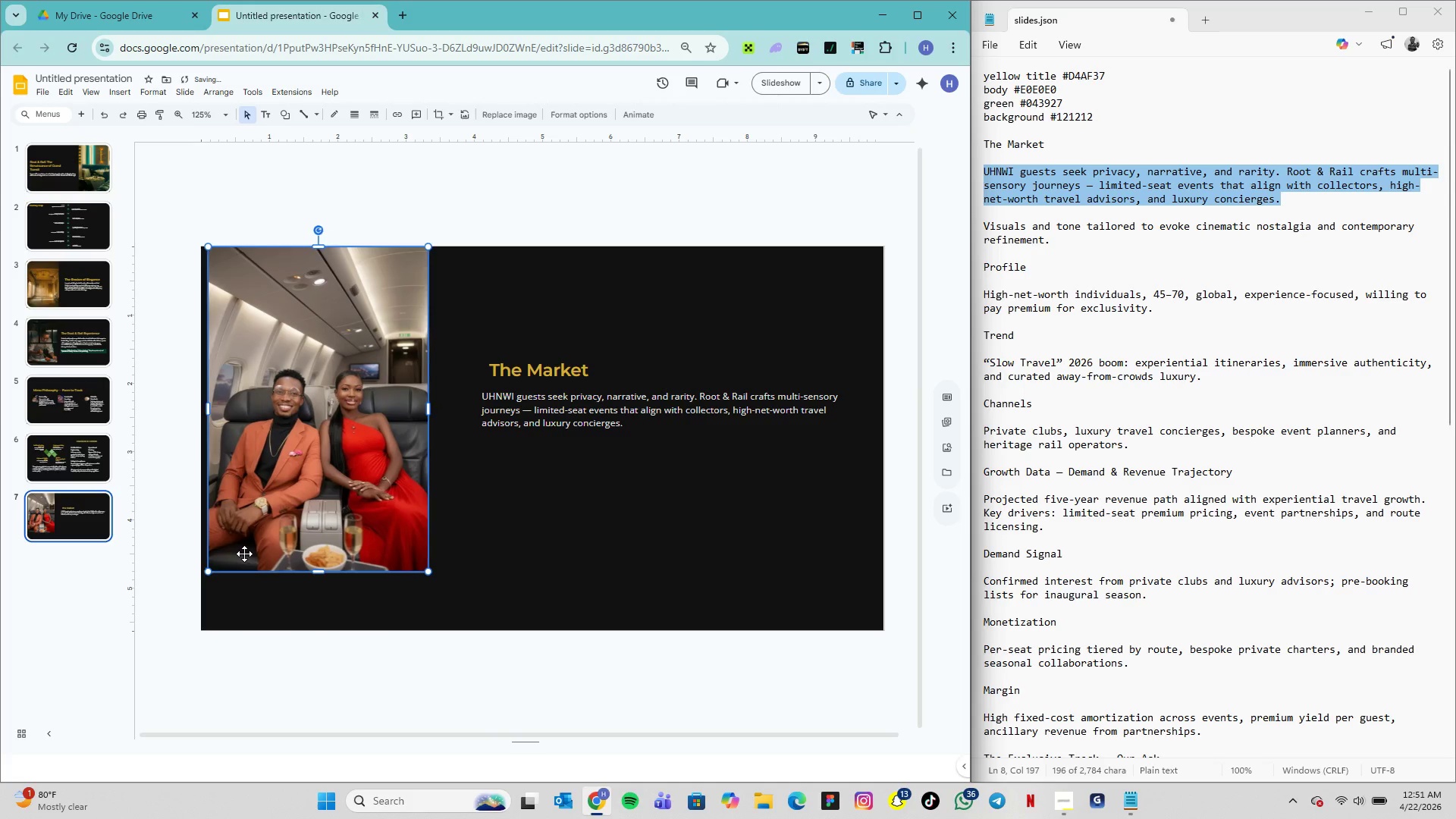 
key(ArrowLeft)
 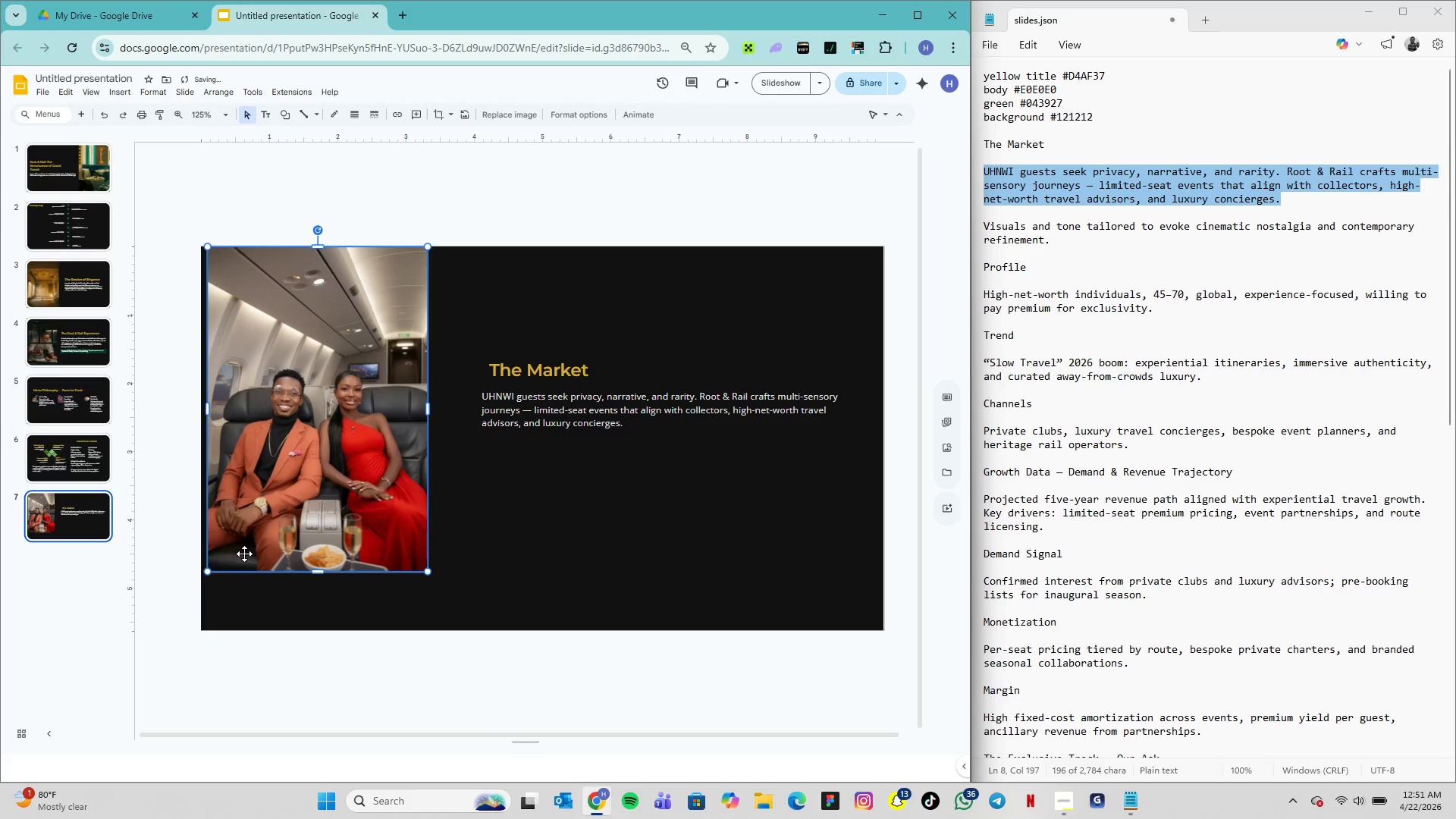 
key(ArrowLeft)
 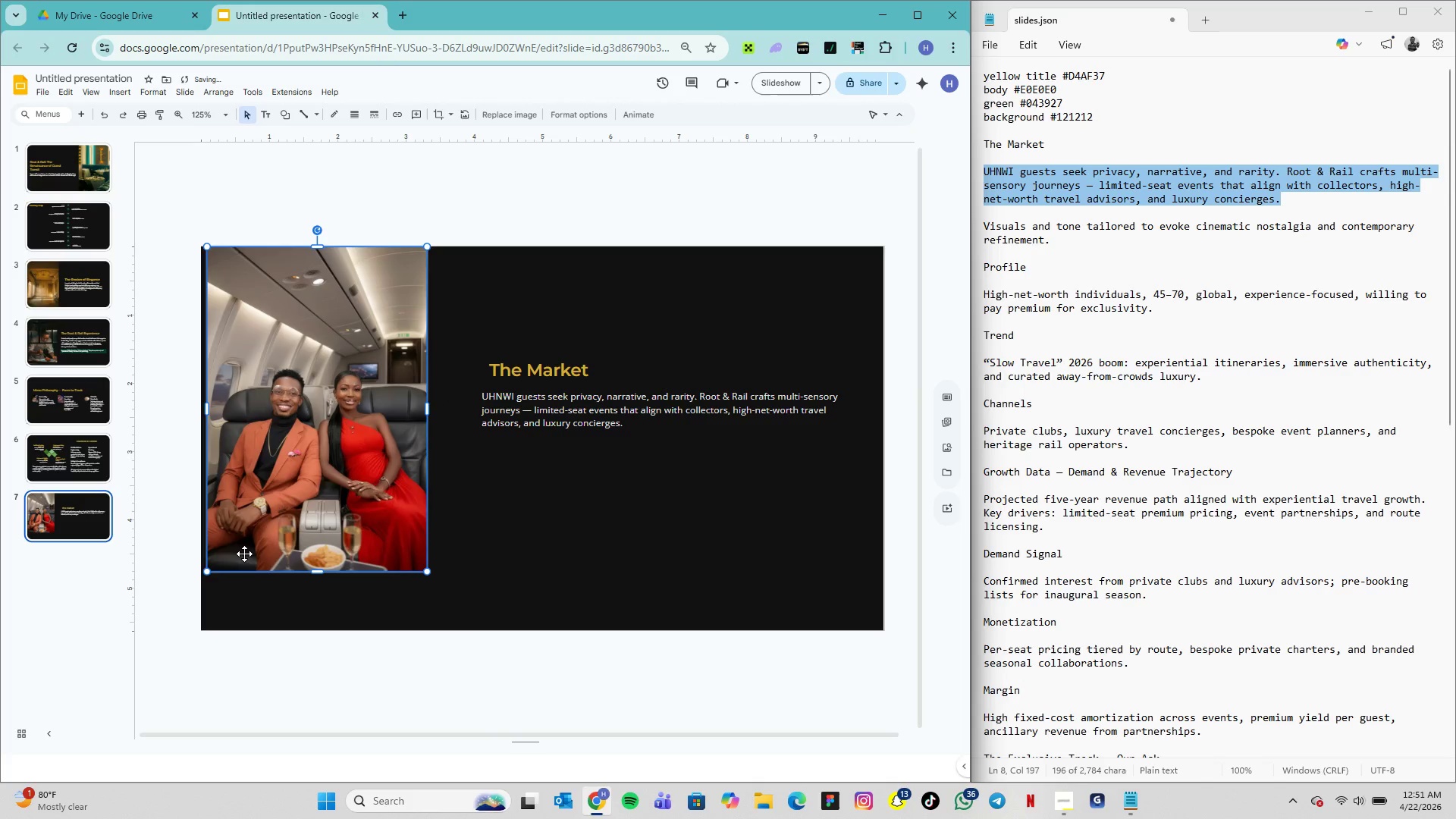 
key(ArrowLeft)
 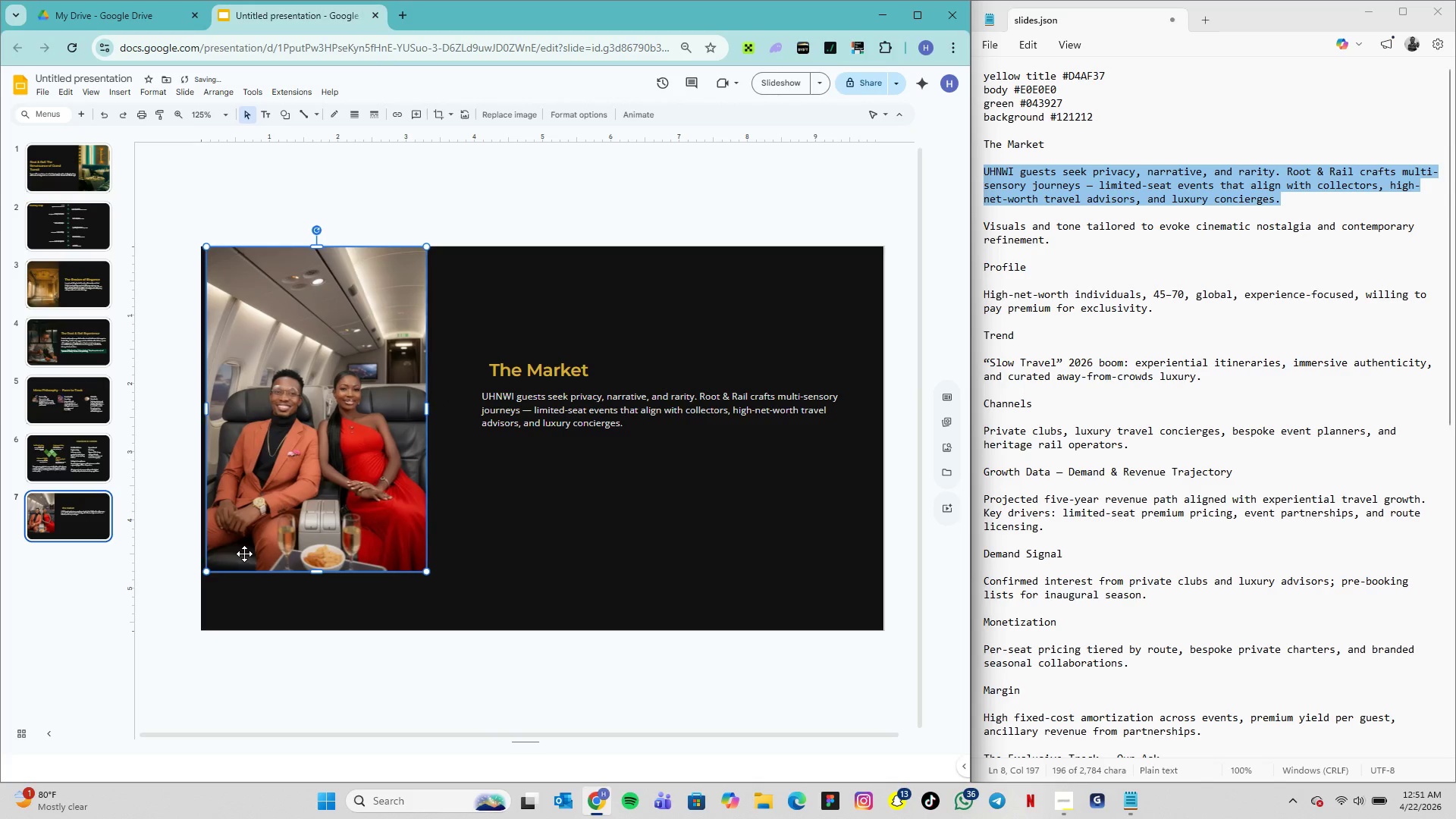 
key(ArrowLeft)
 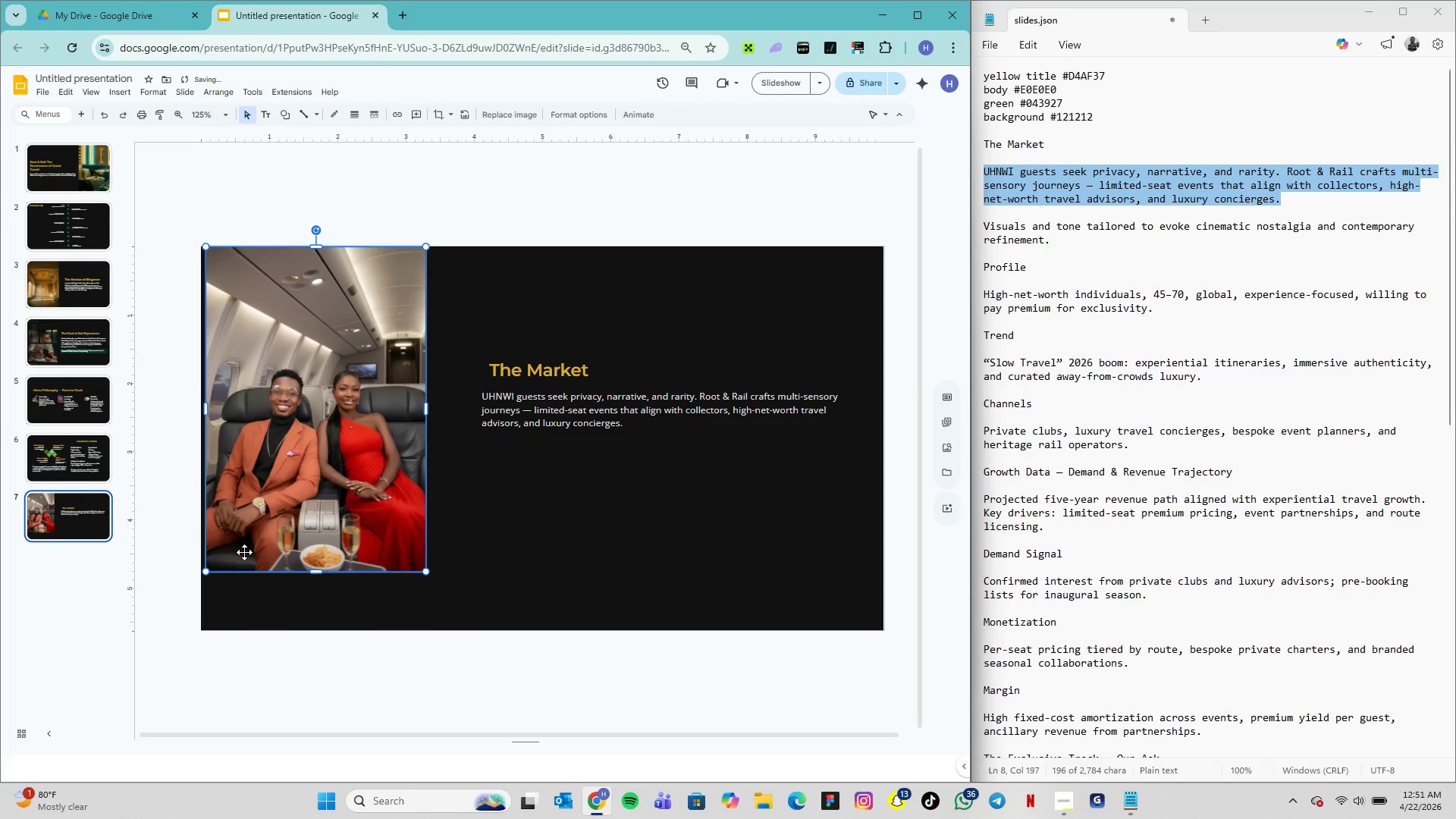 
key(ArrowLeft)
 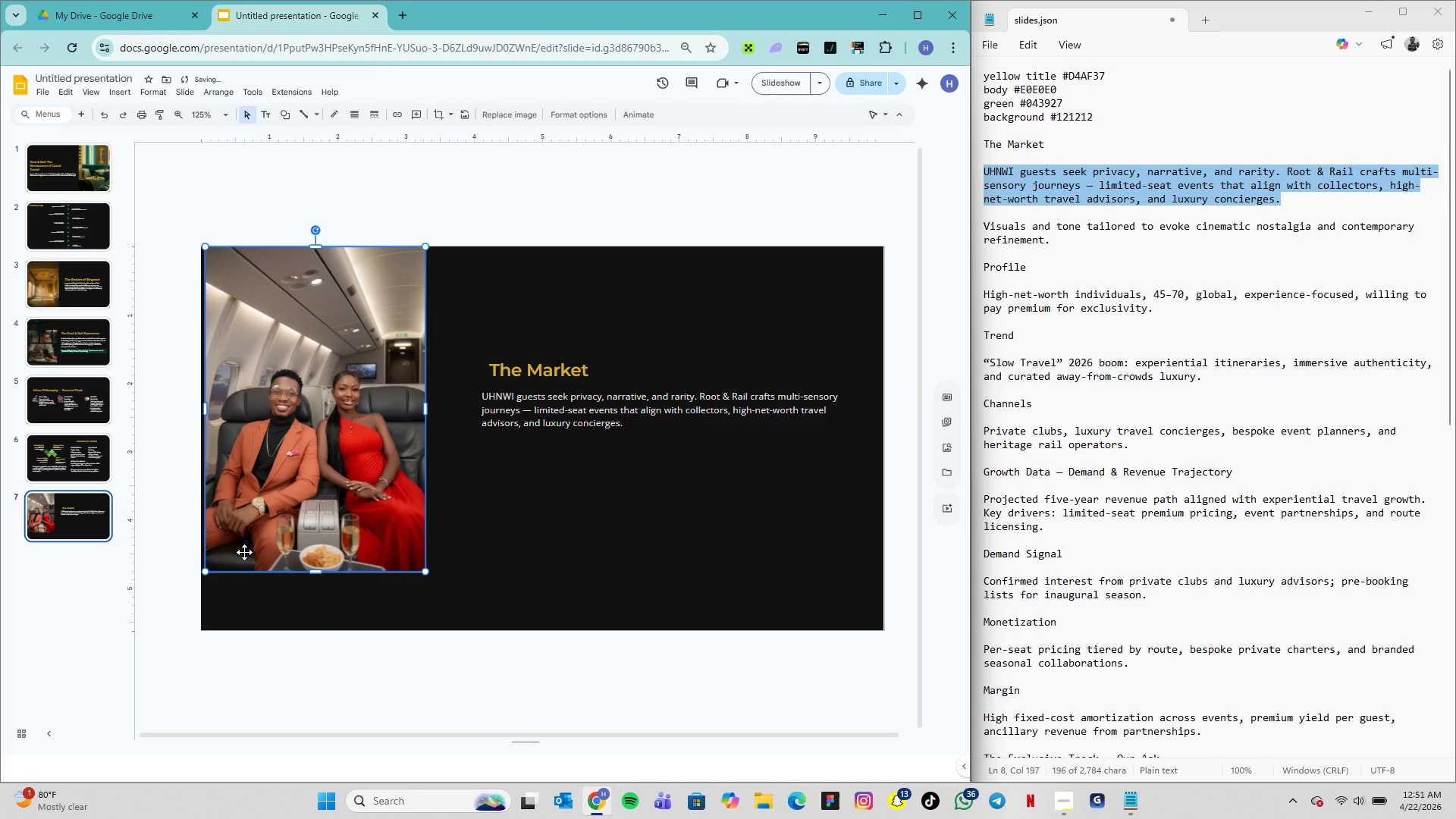 
key(ArrowLeft)
 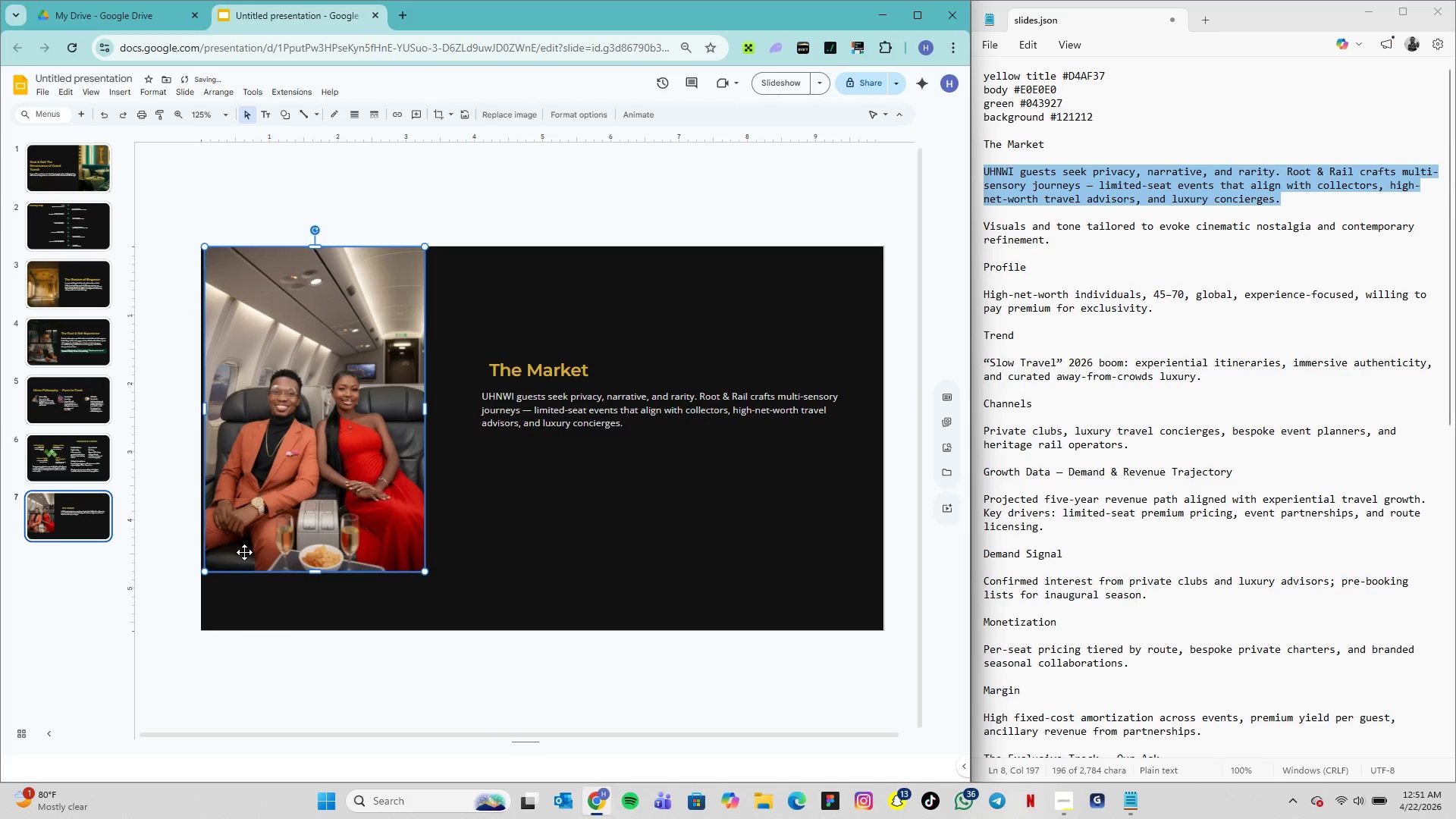 
key(ArrowLeft)
 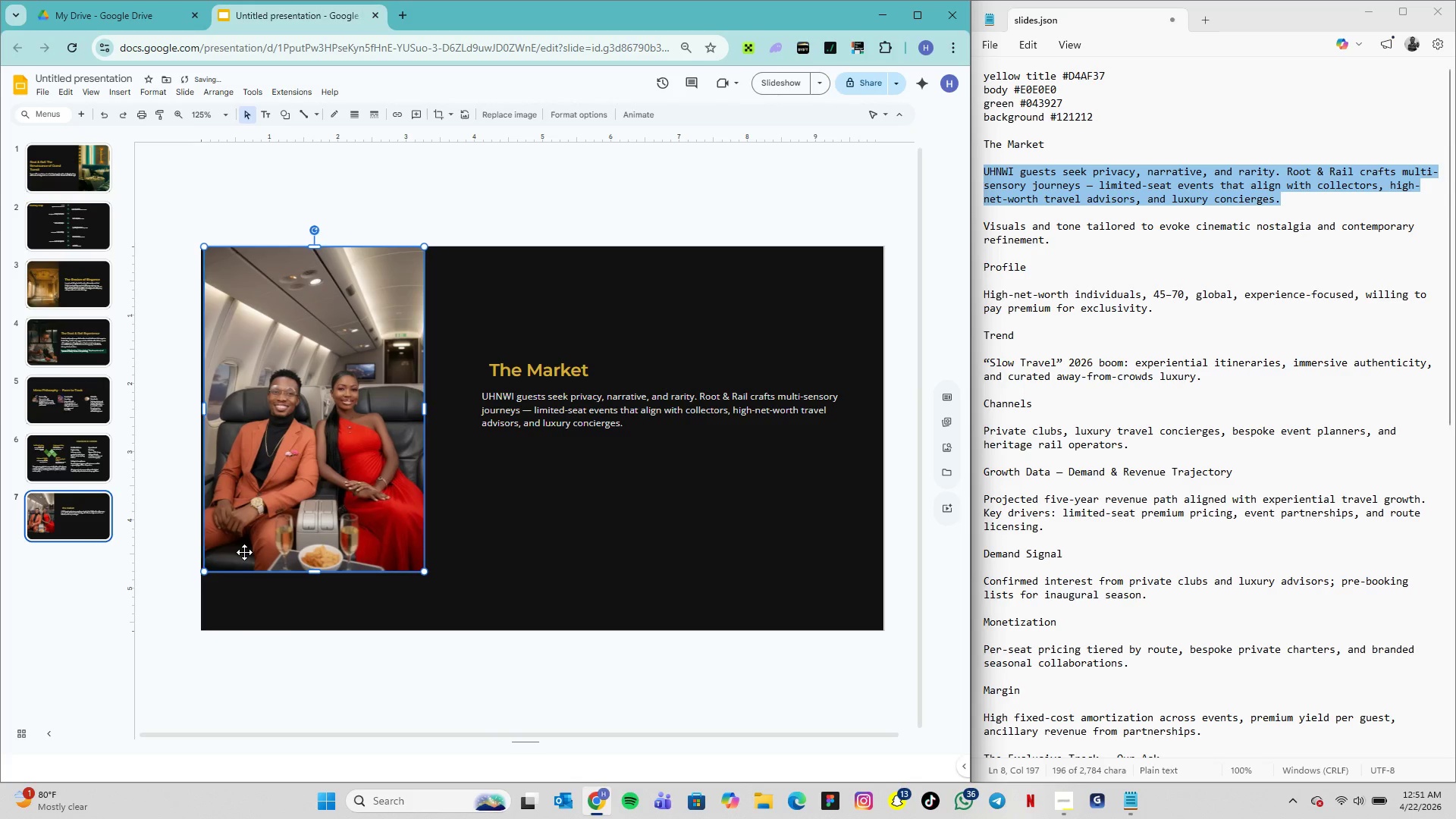 
key(ArrowLeft)
 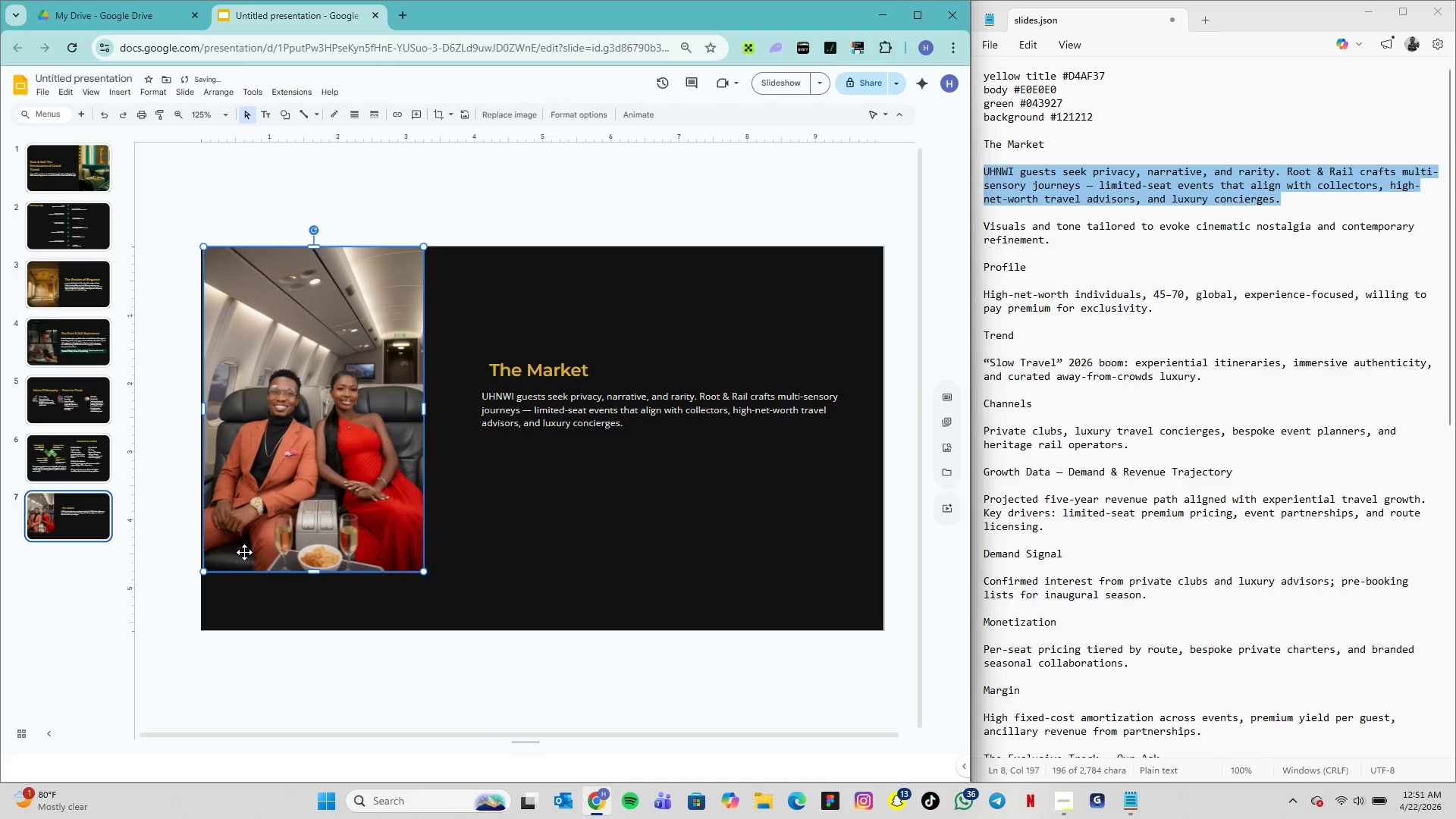 
key(ArrowLeft)
 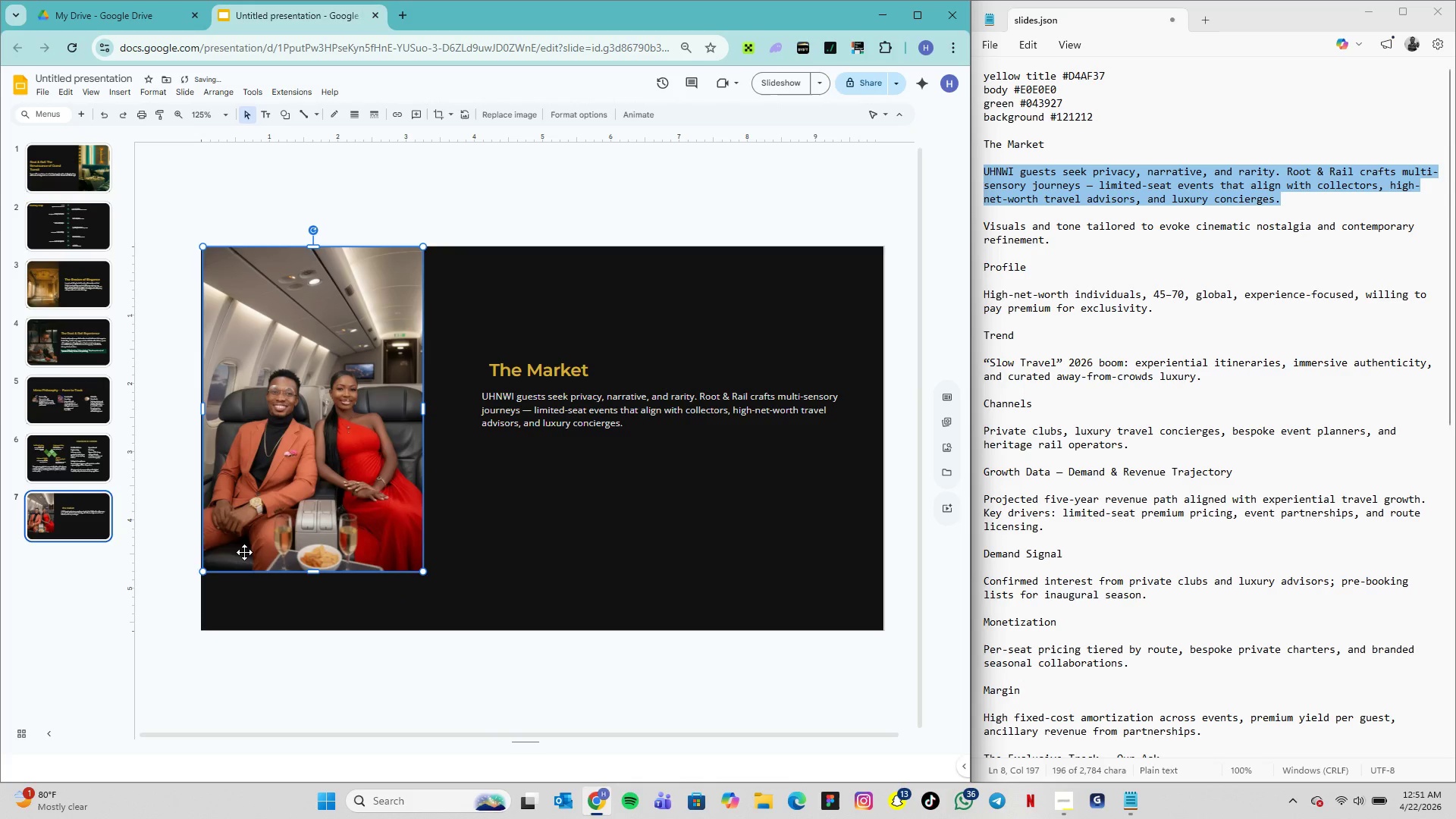 
key(ArrowLeft)
 